 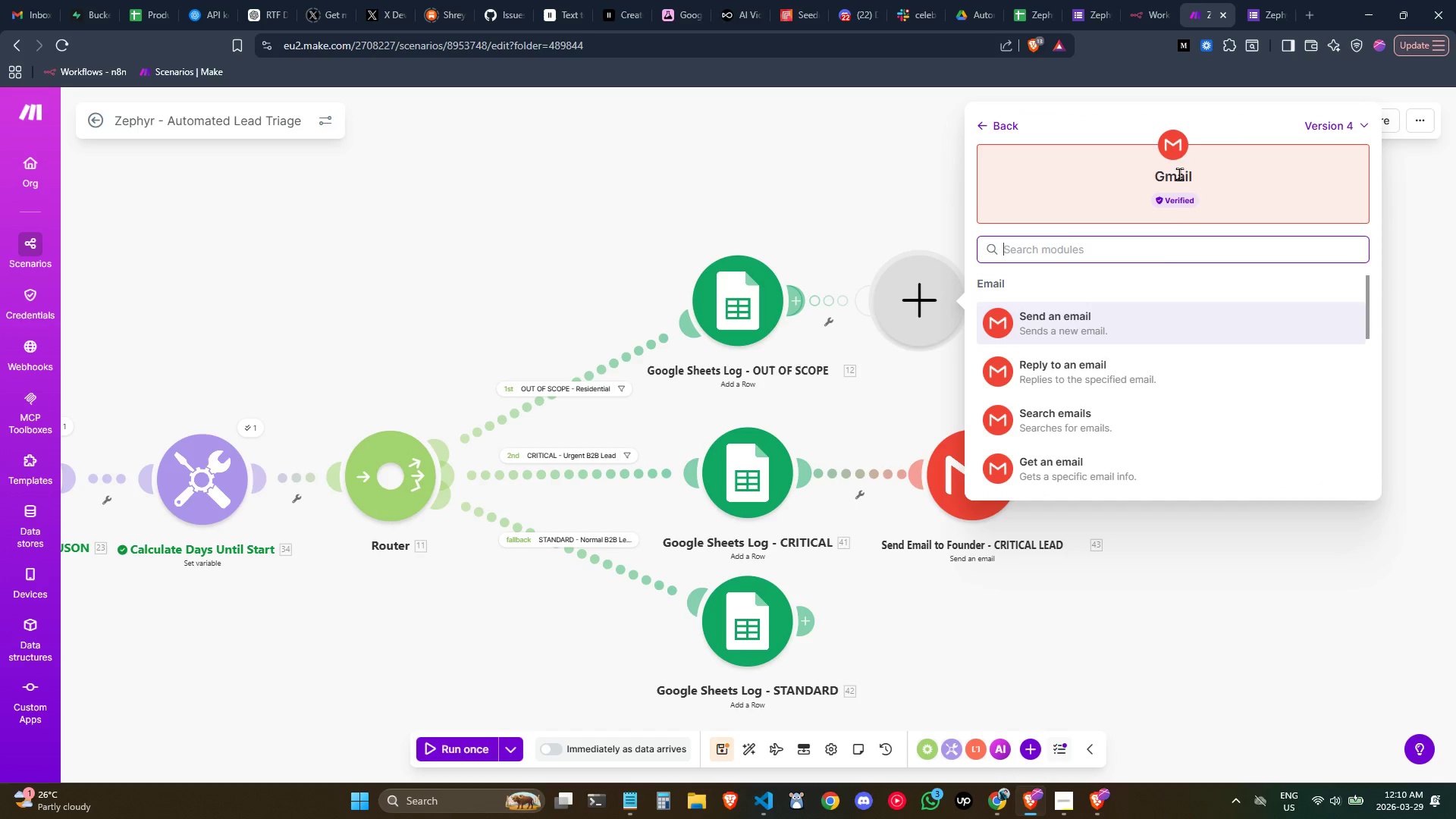 
left_click([1142, 319])
 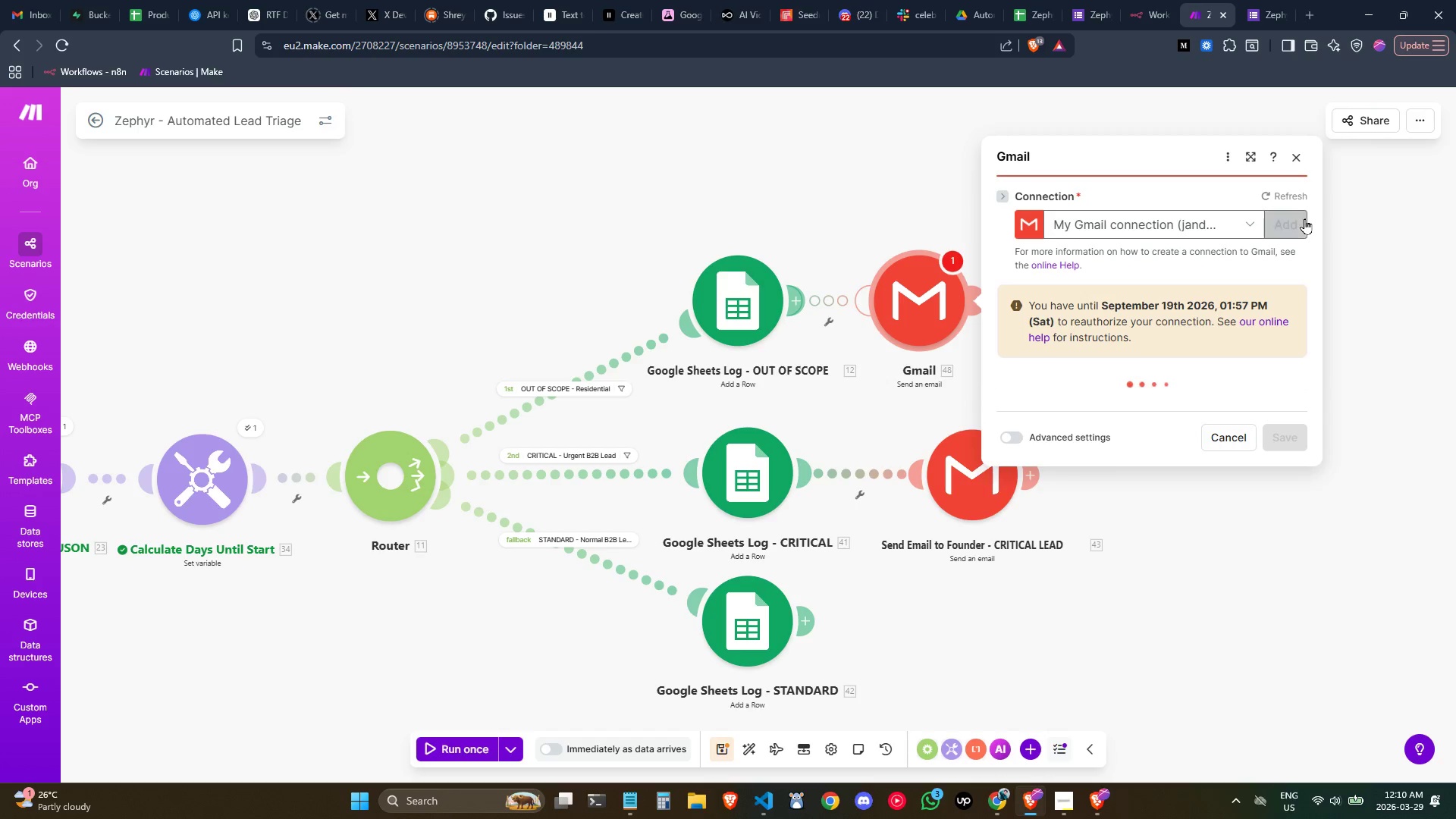 
left_click([1294, 162])
 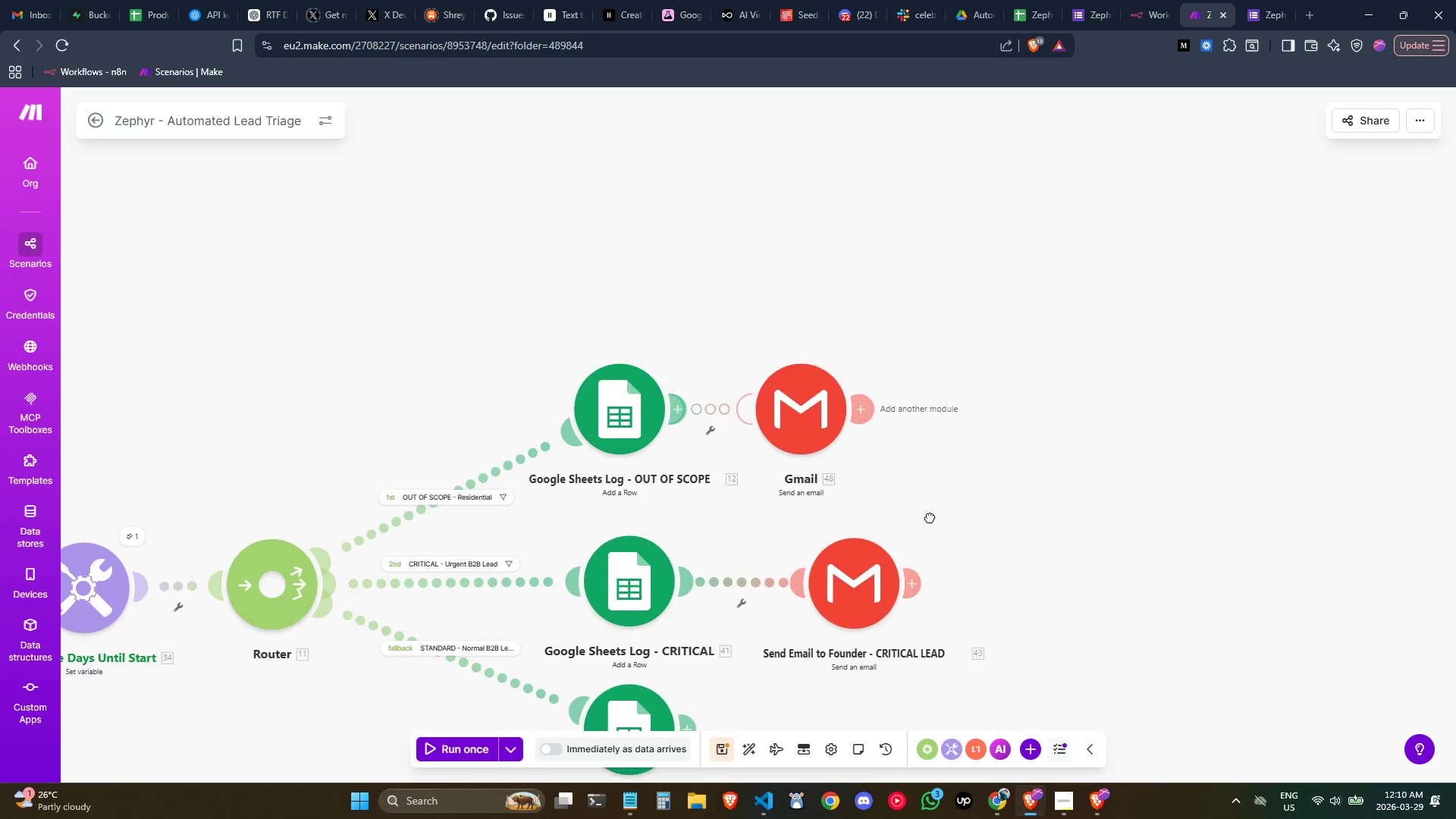 
left_click_drag(start_coordinate=[808, 388], to_coordinate=[723, 212])
 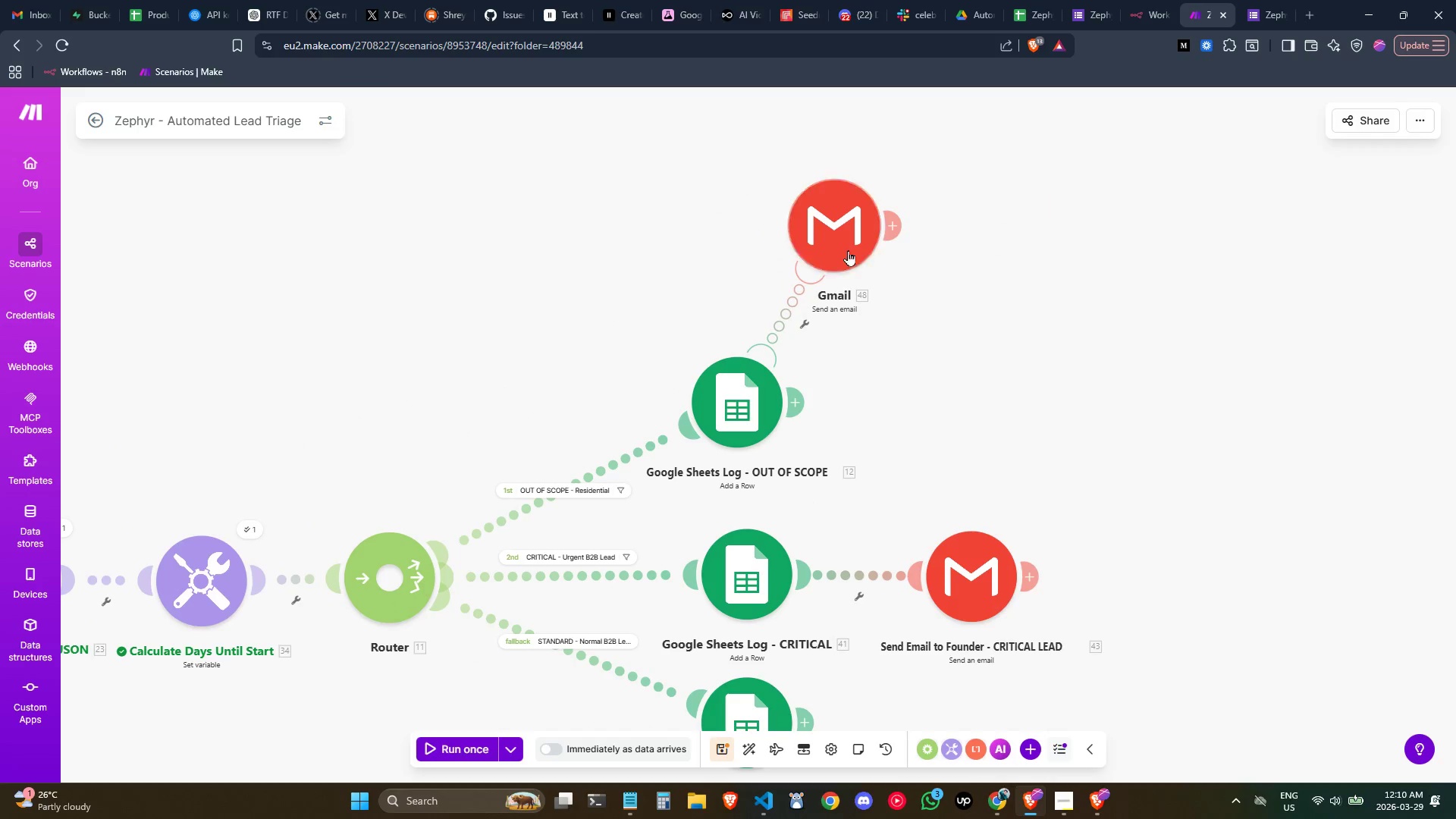 
left_click_drag(start_coordinate=[842, 232], to_coordinate=[861, 245])
 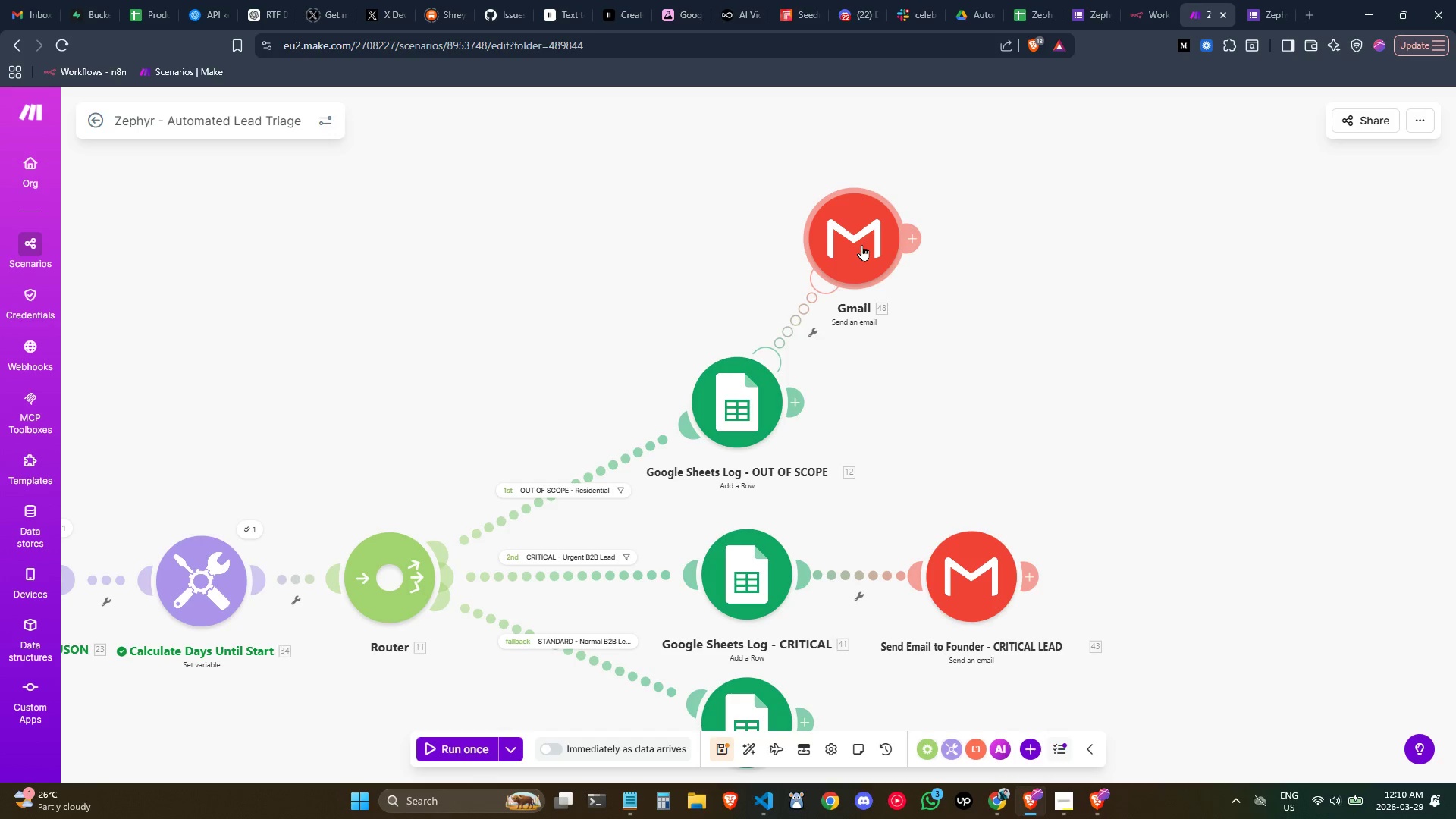 
double_click([861, 245])
 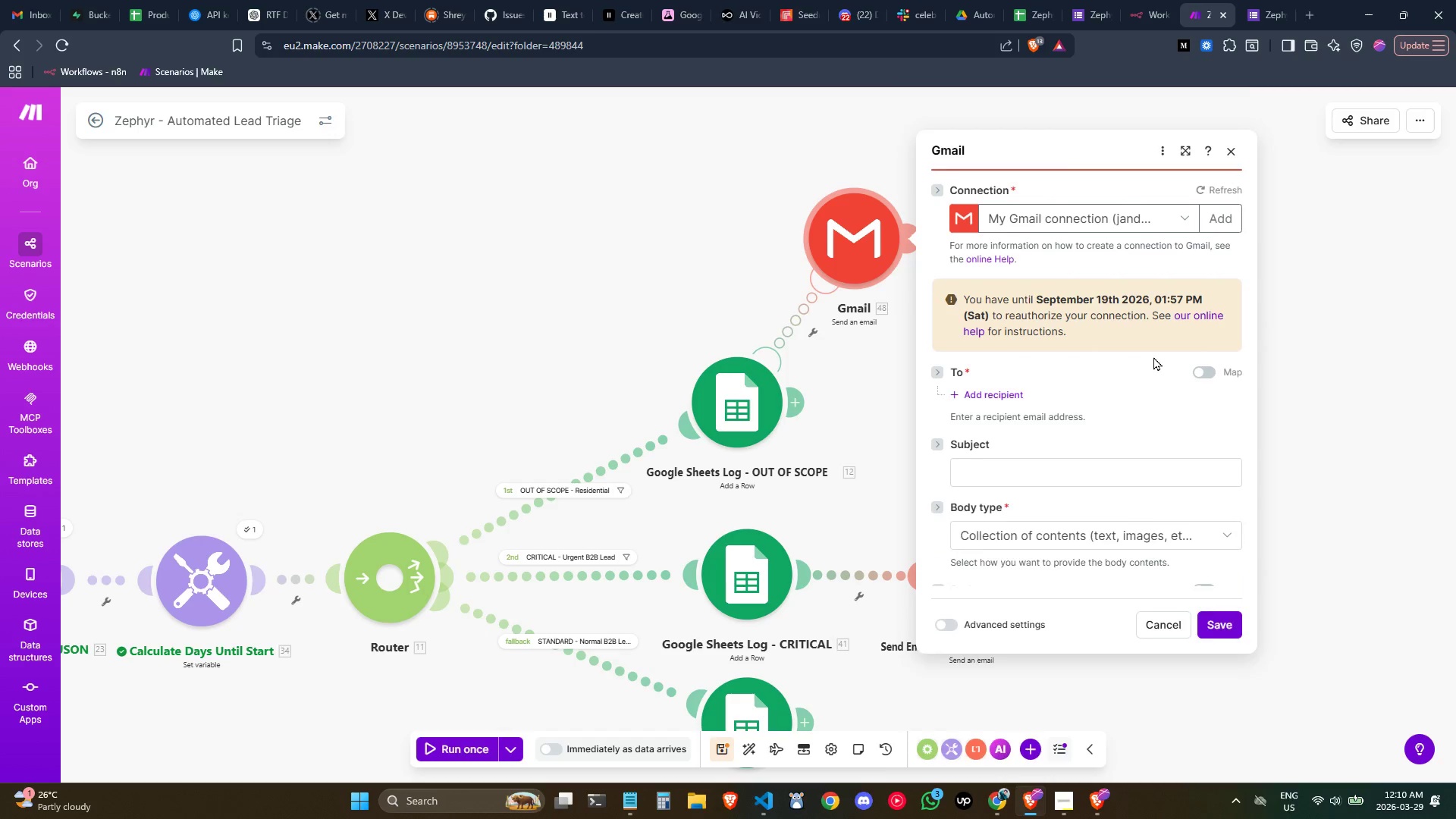 
left_click([1012, 435])
 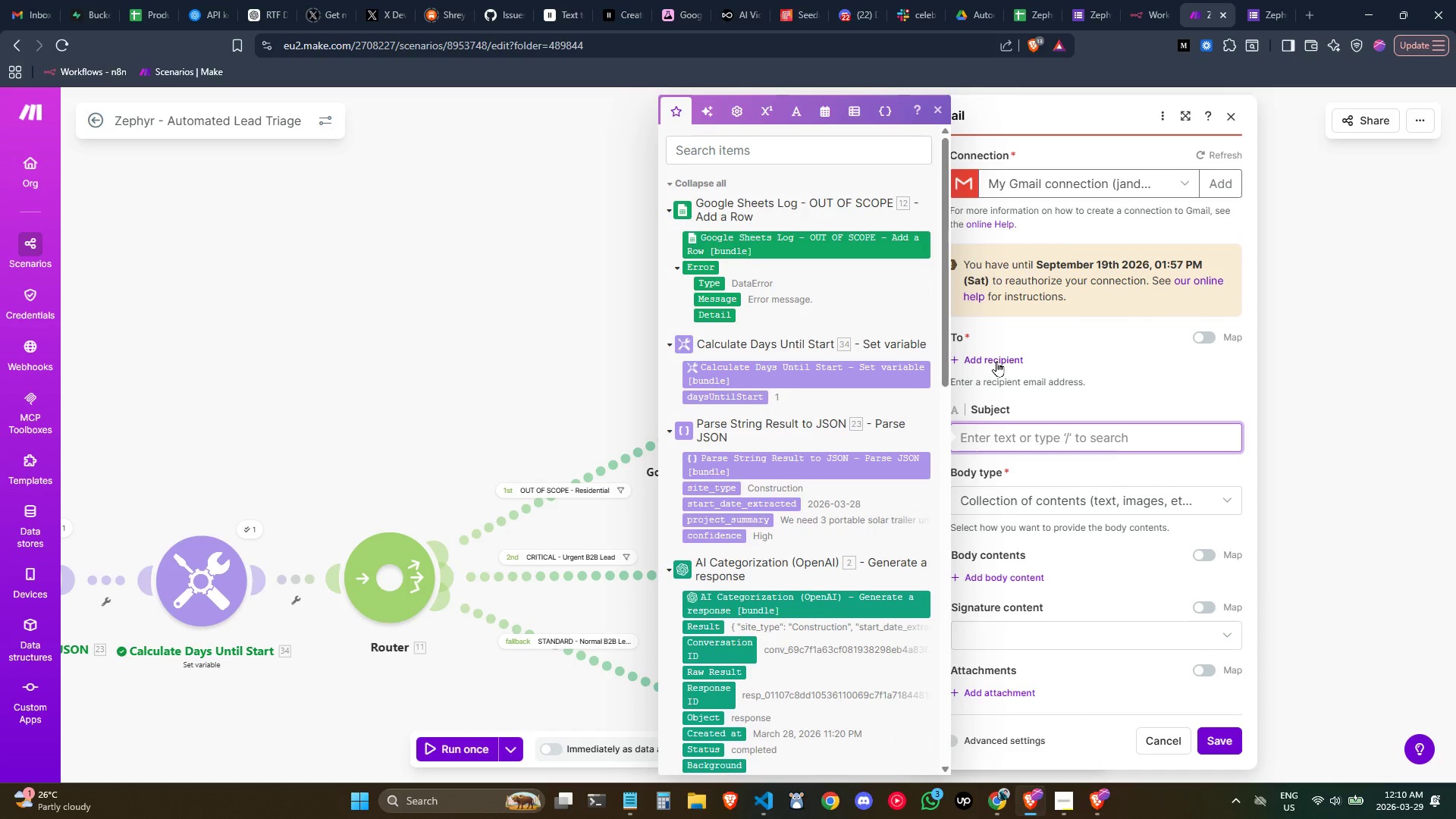 
left_click([995, 359])
 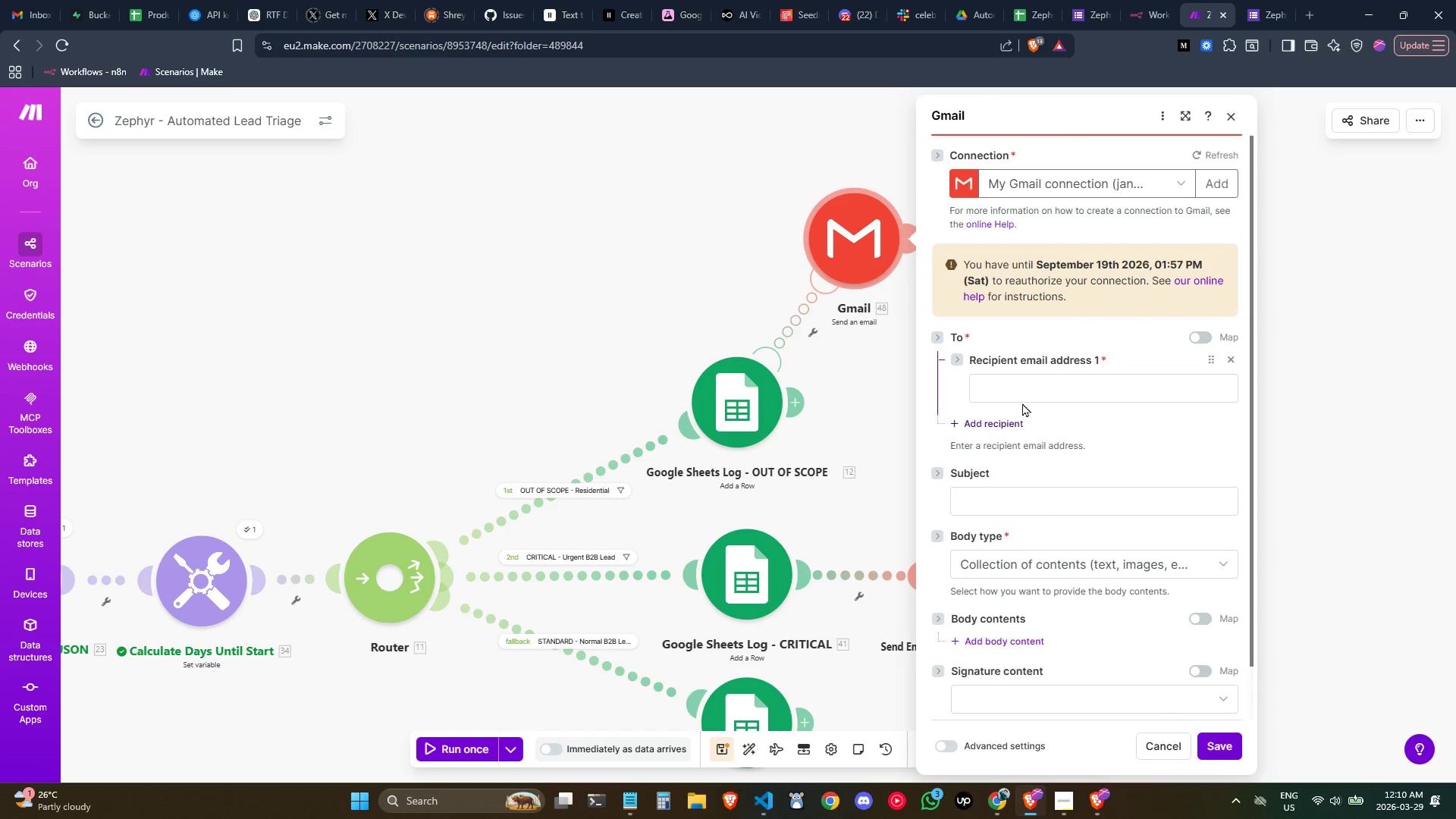 
left_click([1021, 390])
 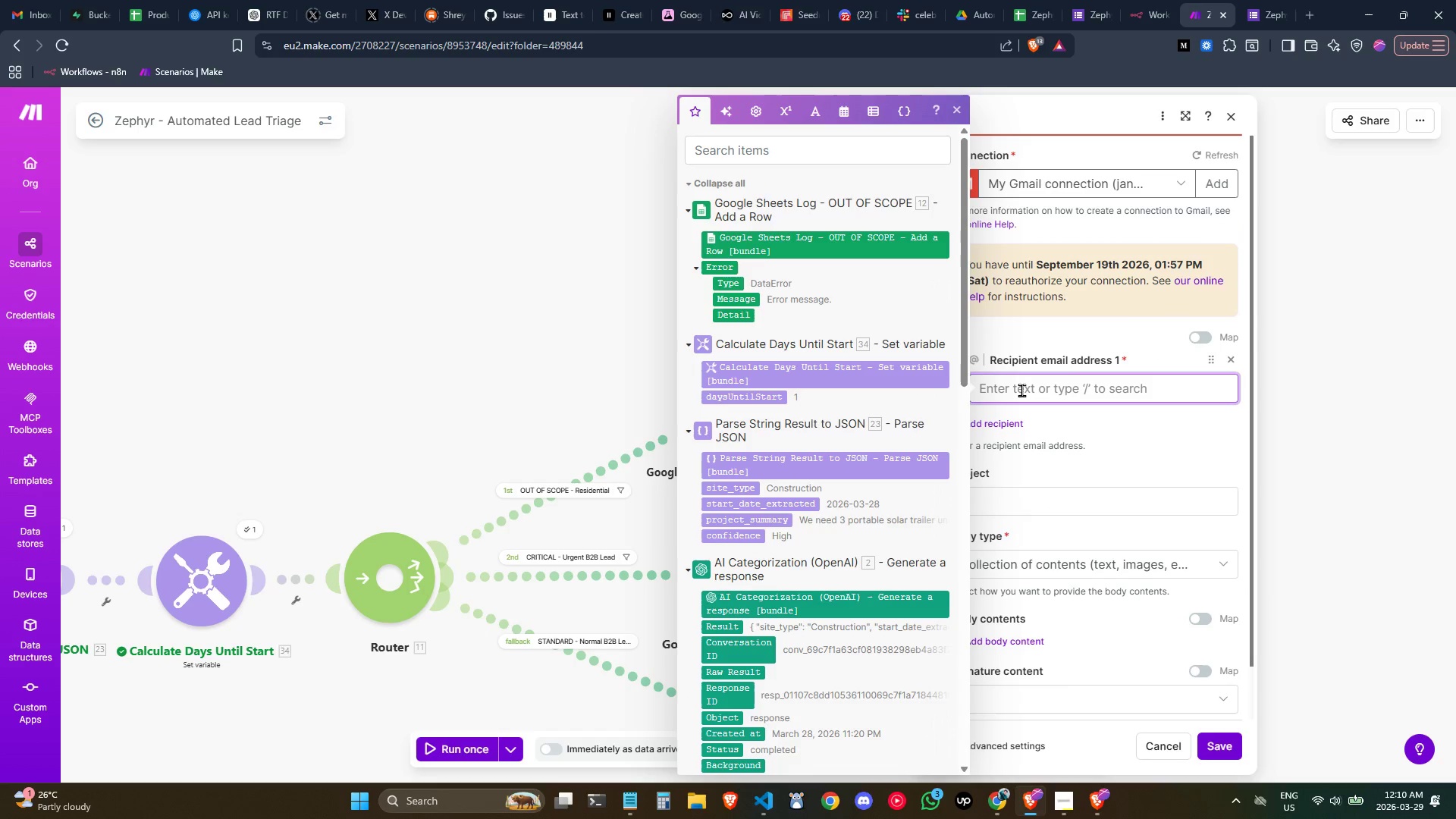 
key(Control+ControlLeft)
 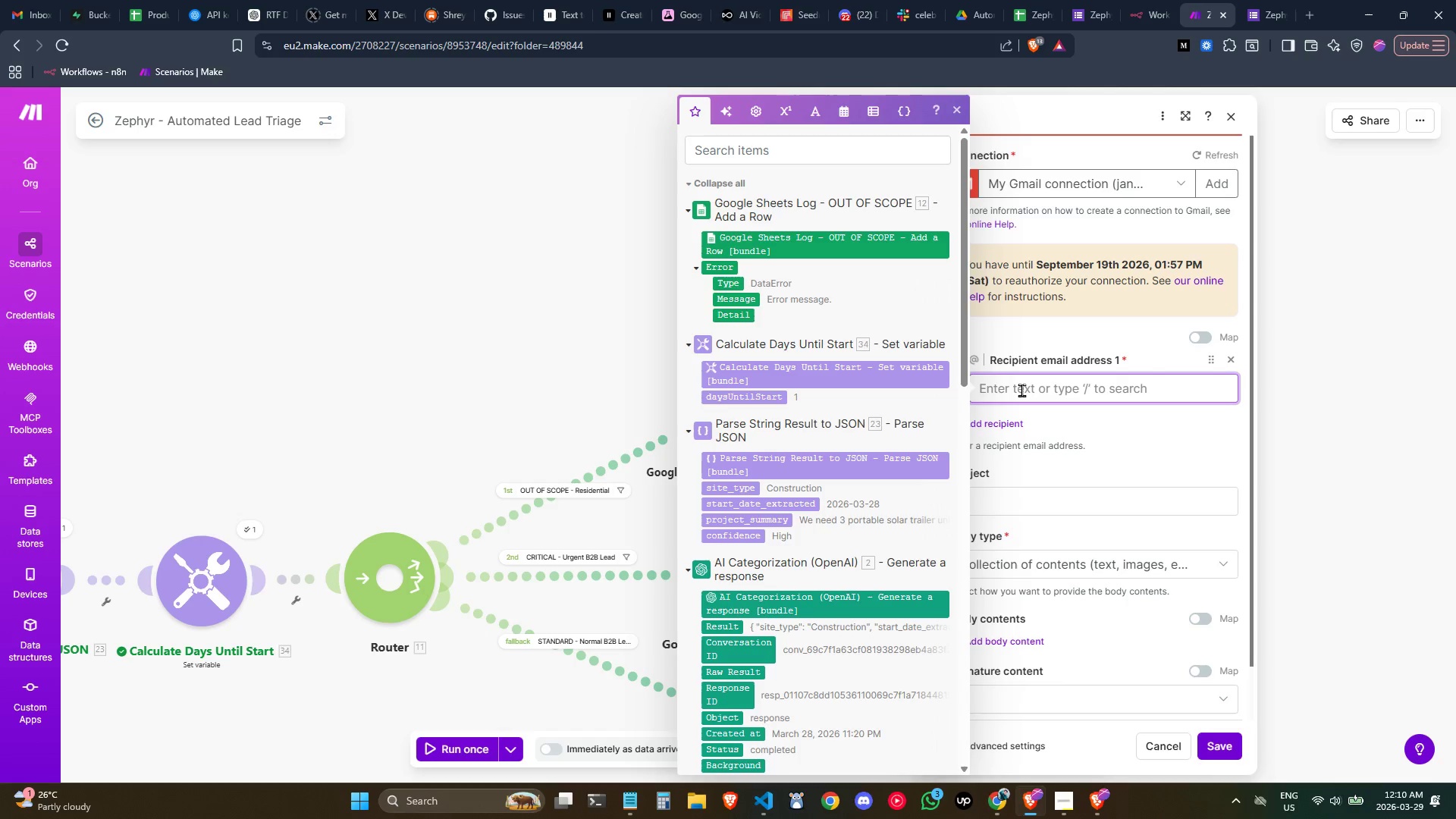 
type(jandevx01@gmail.com)
 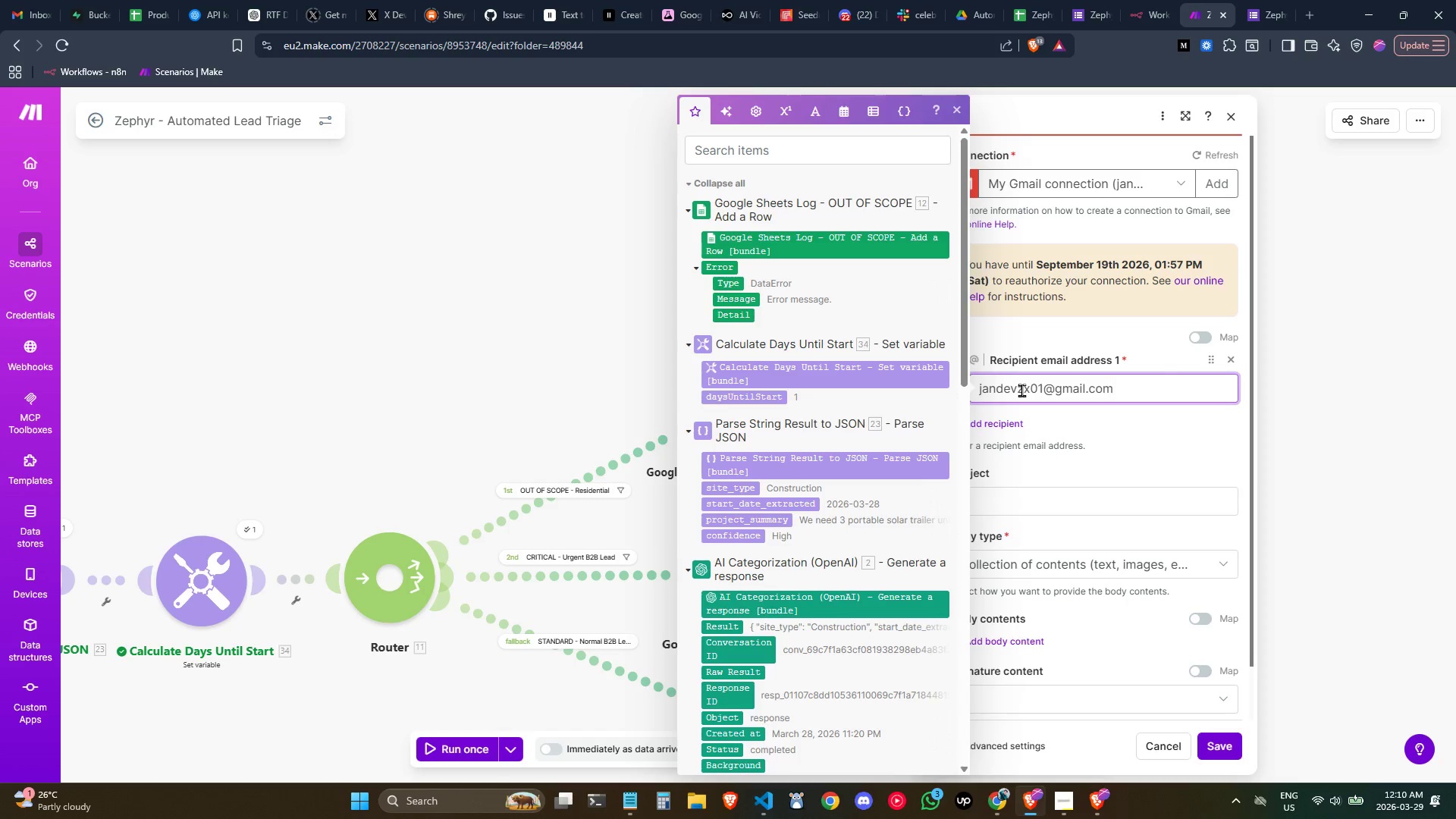 
hold_key(key=Z, duration=0.38)
 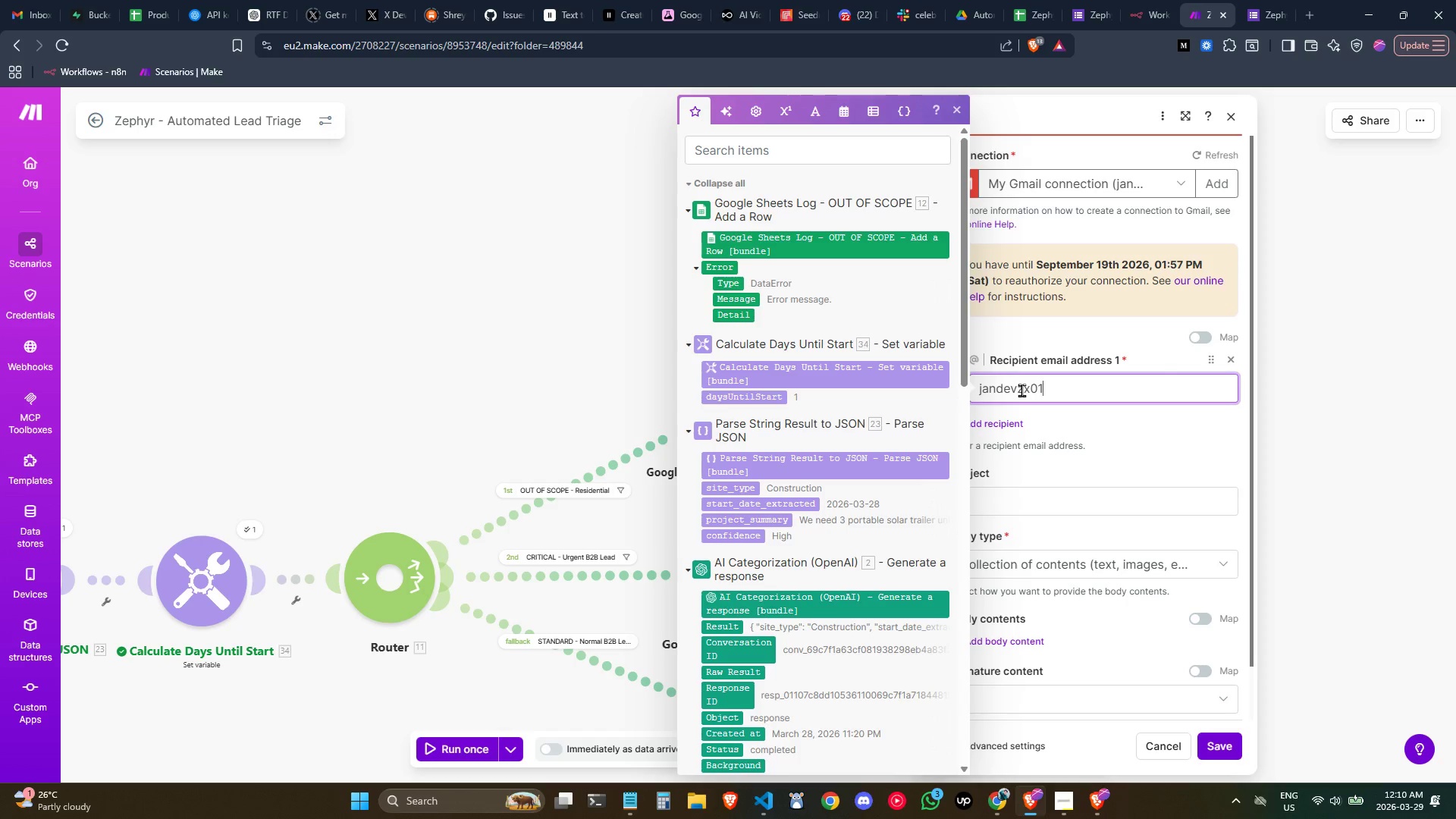 
left_click([1166, 453])
 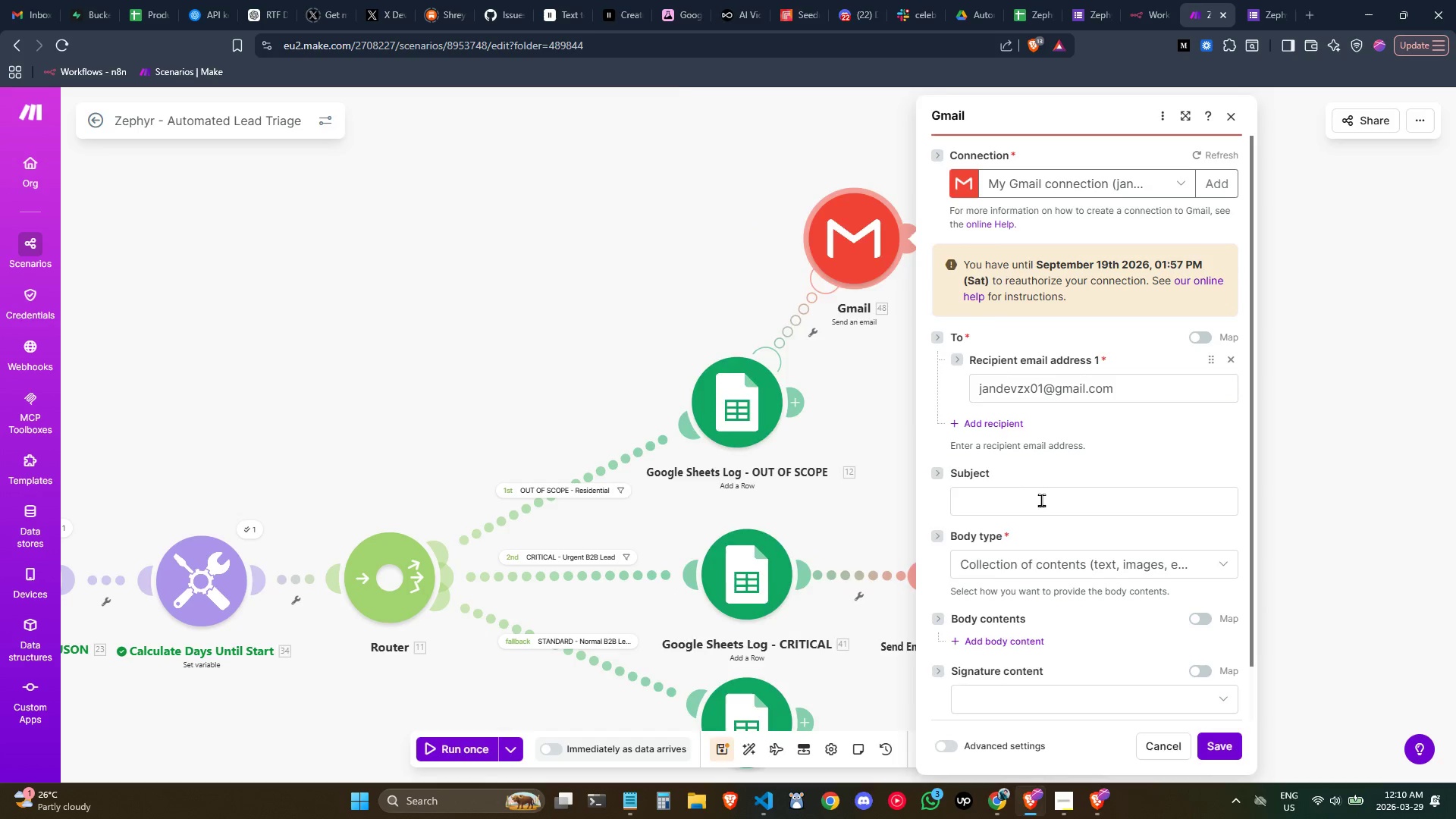 
left_click([1026, 501])
 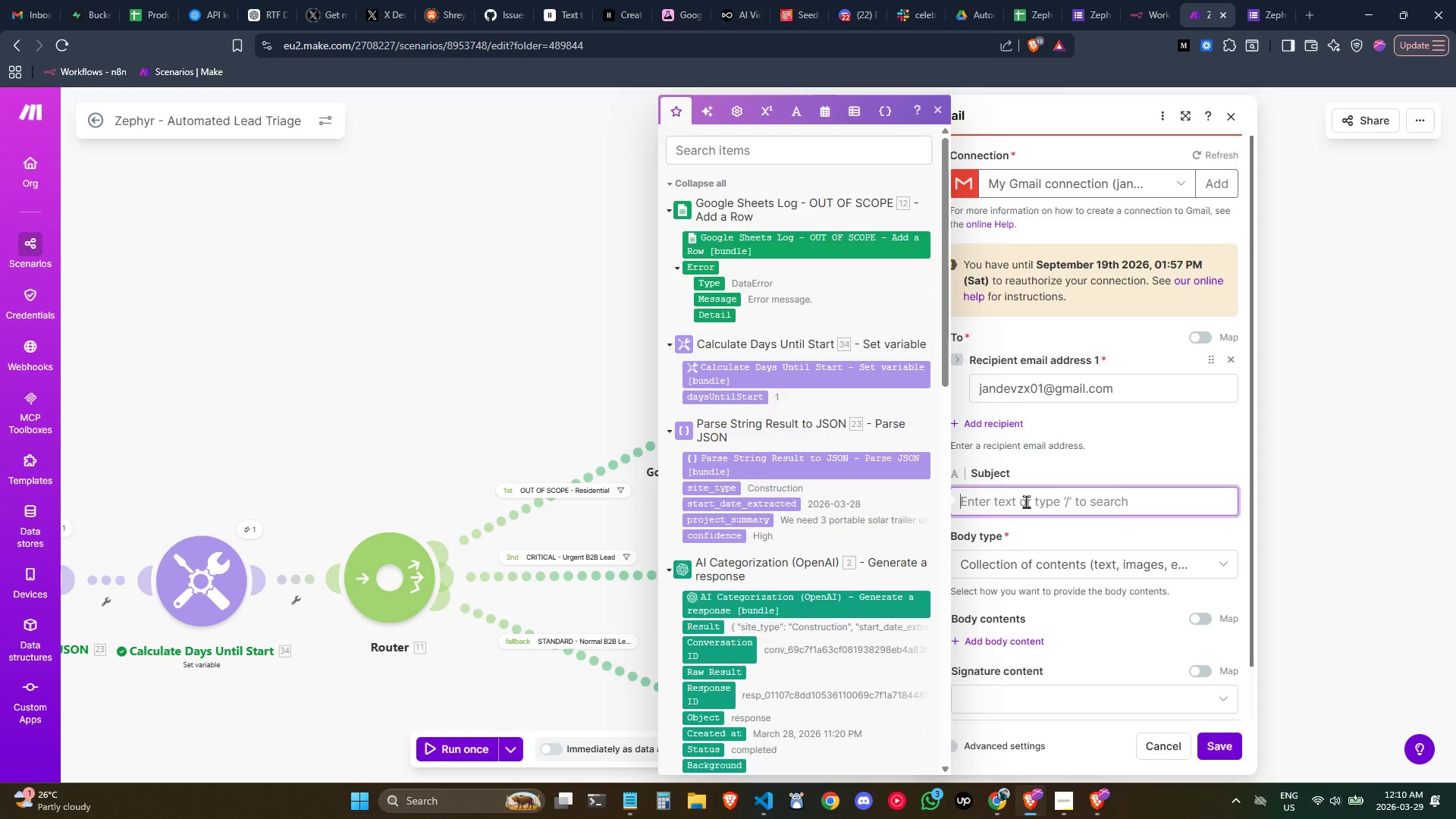 
left_click([1188, 447])
 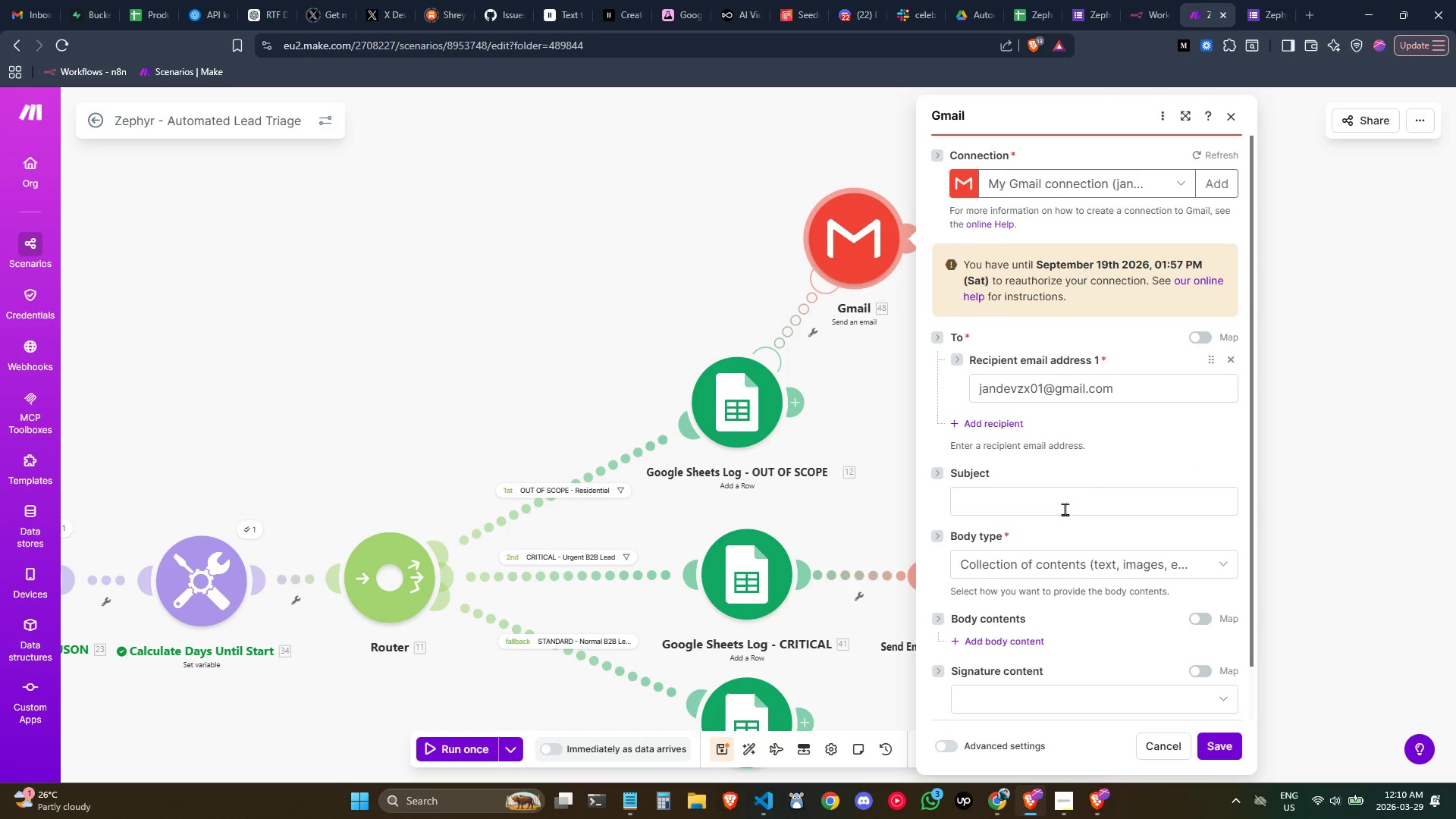 
left_click([1064, 509])
 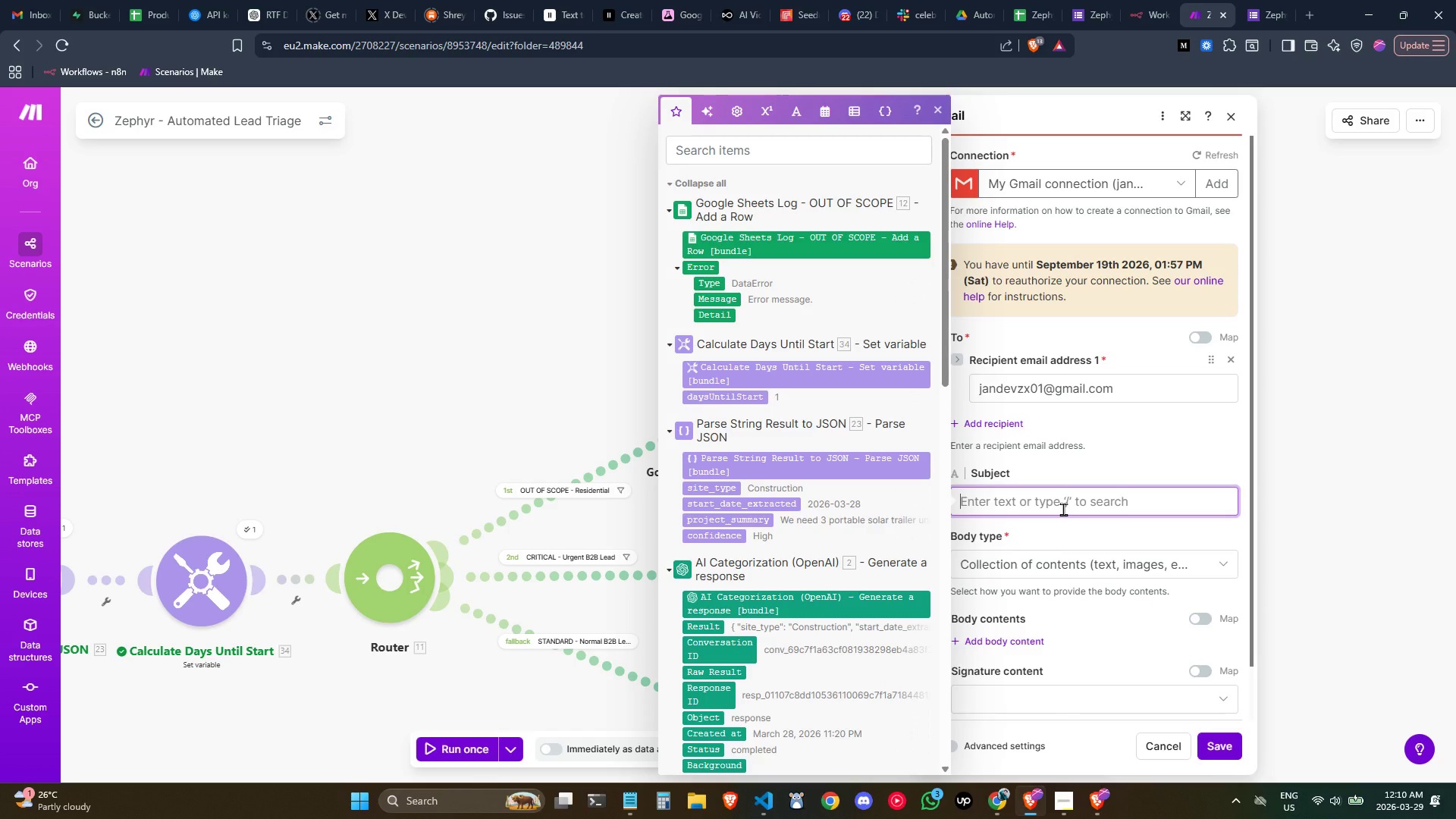 
key(Meta+Period)
 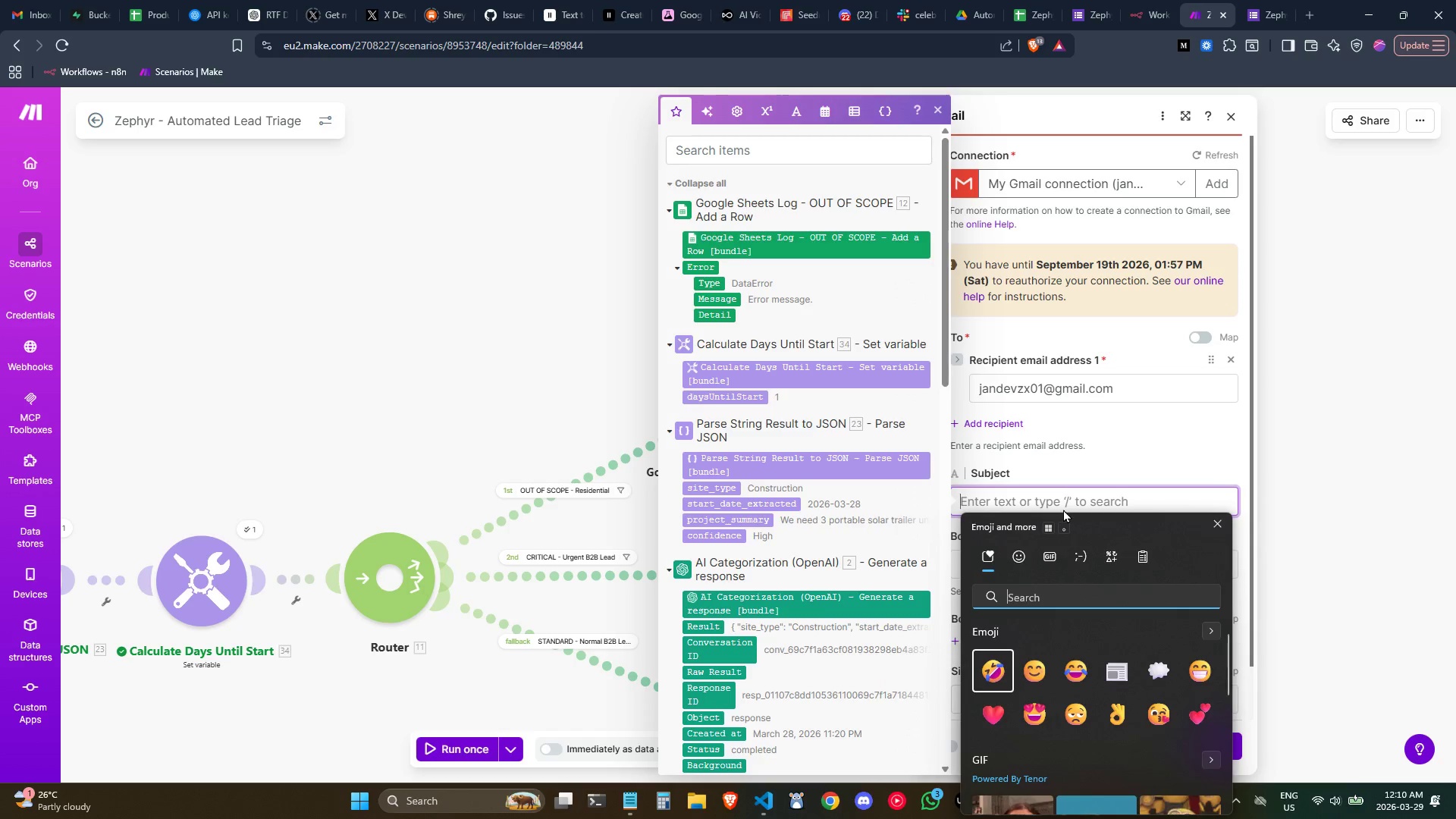 
key(X)
 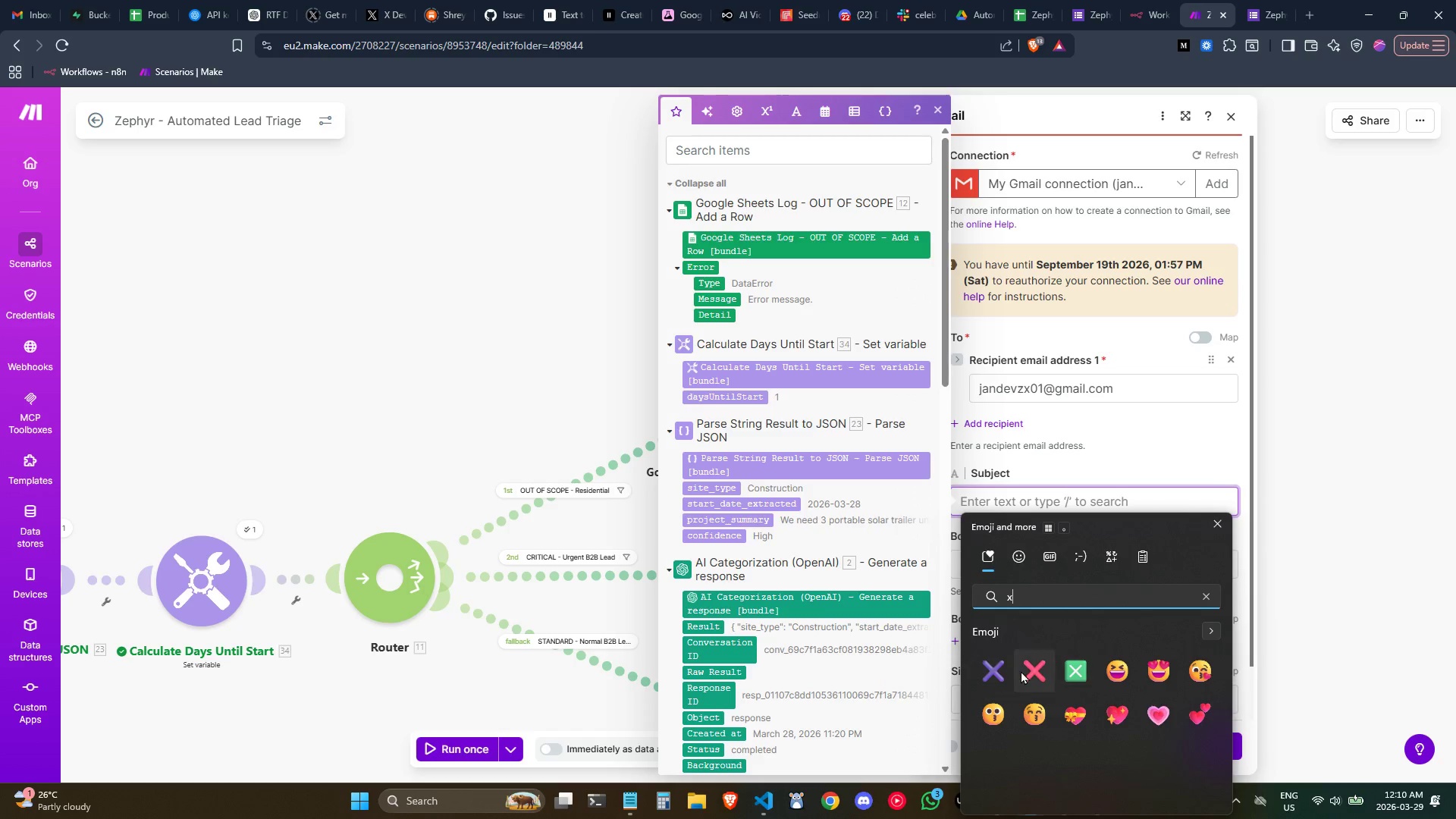 
left_click([1030, 673])
 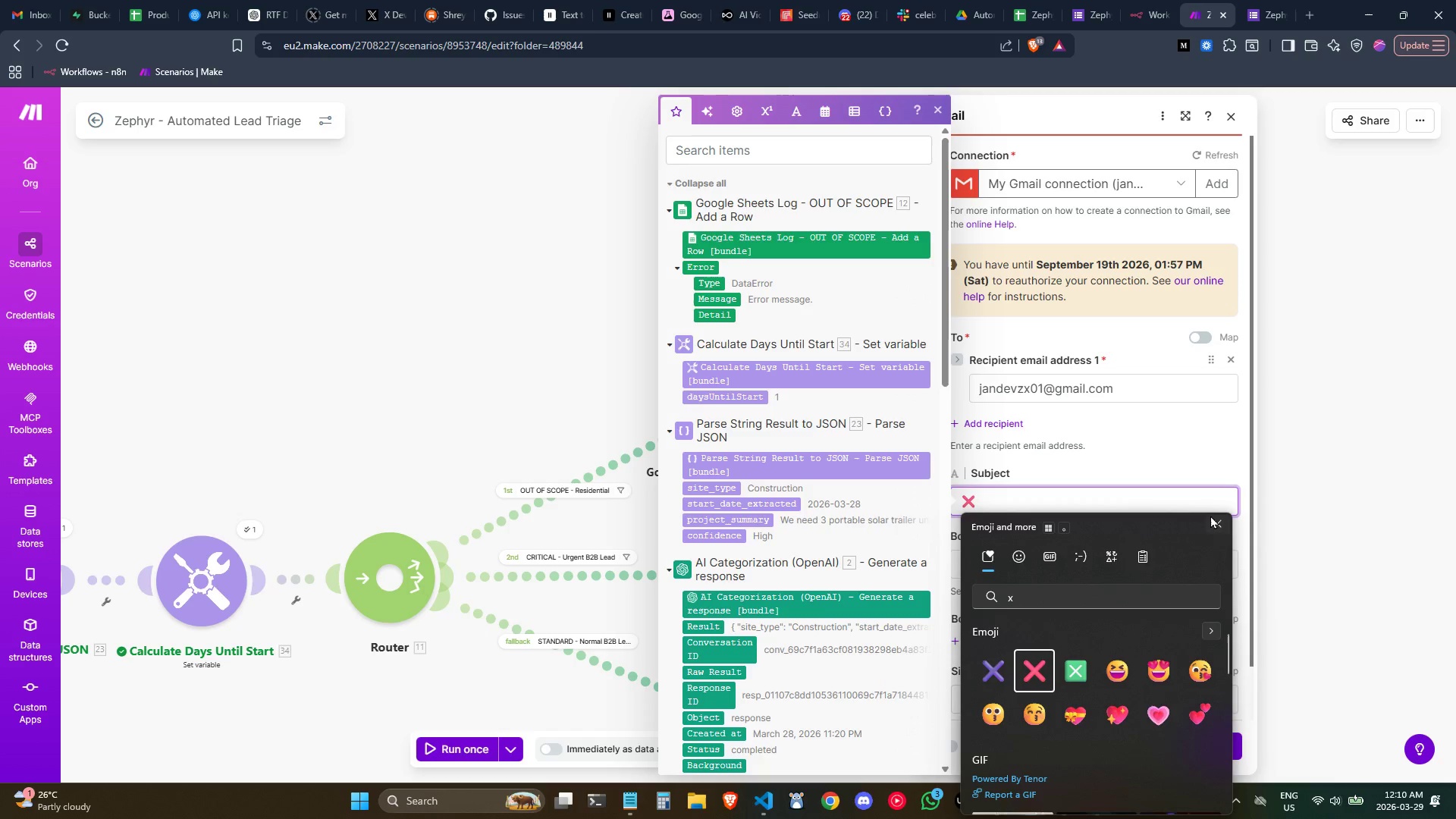 
left_click([1216, 518])
 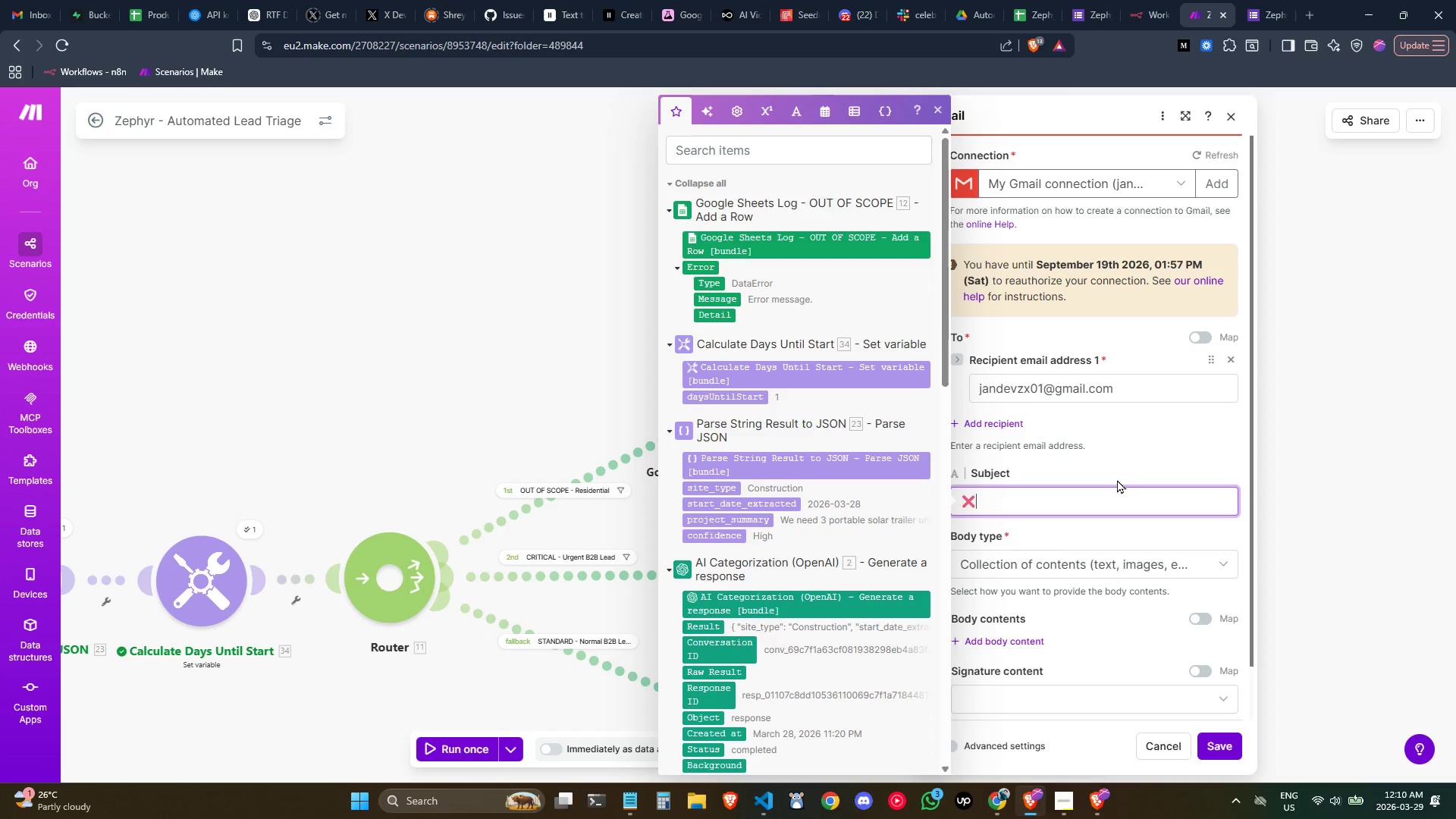 
wait(9.49)
 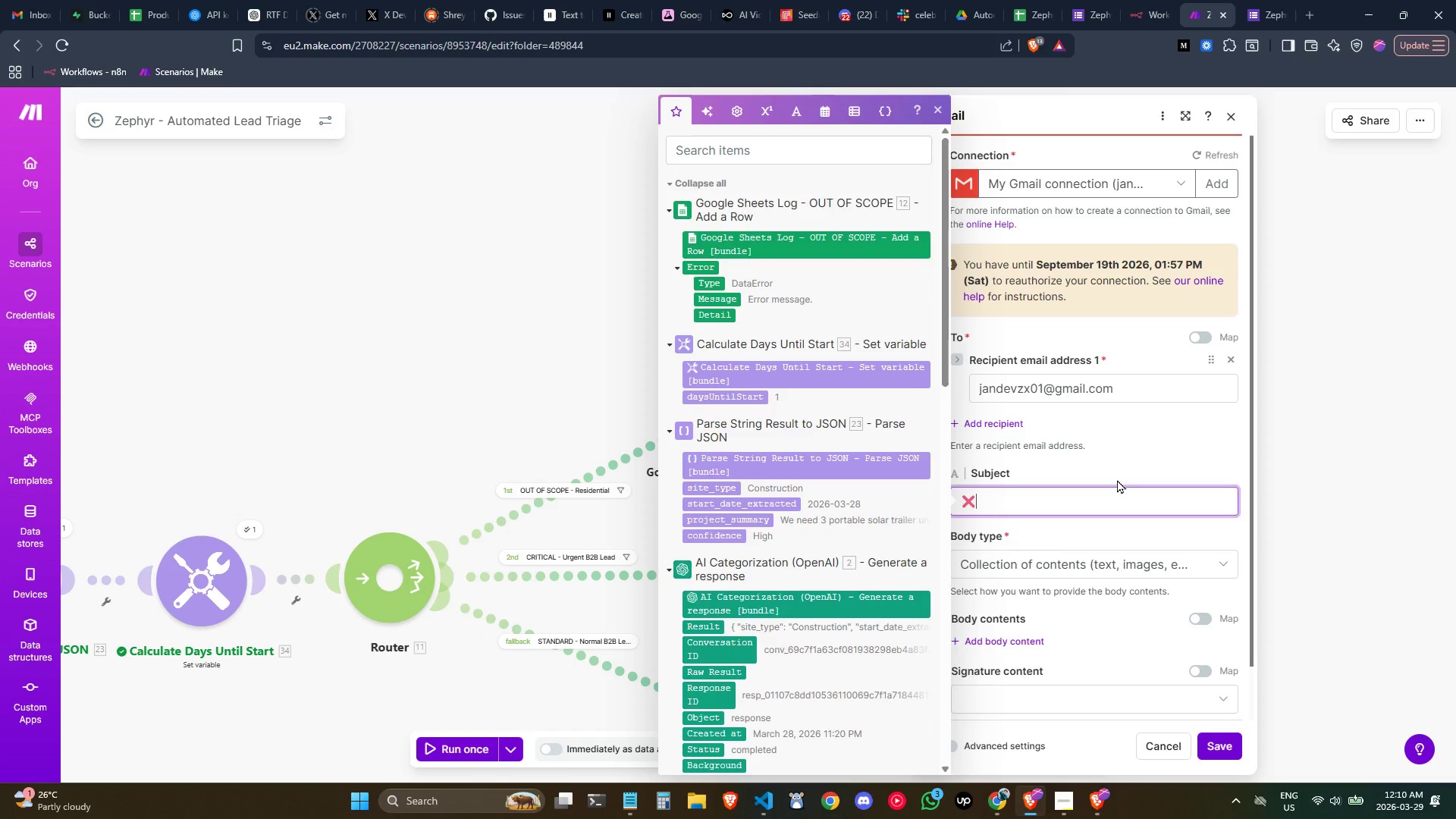 
left_click([1021, 507])
 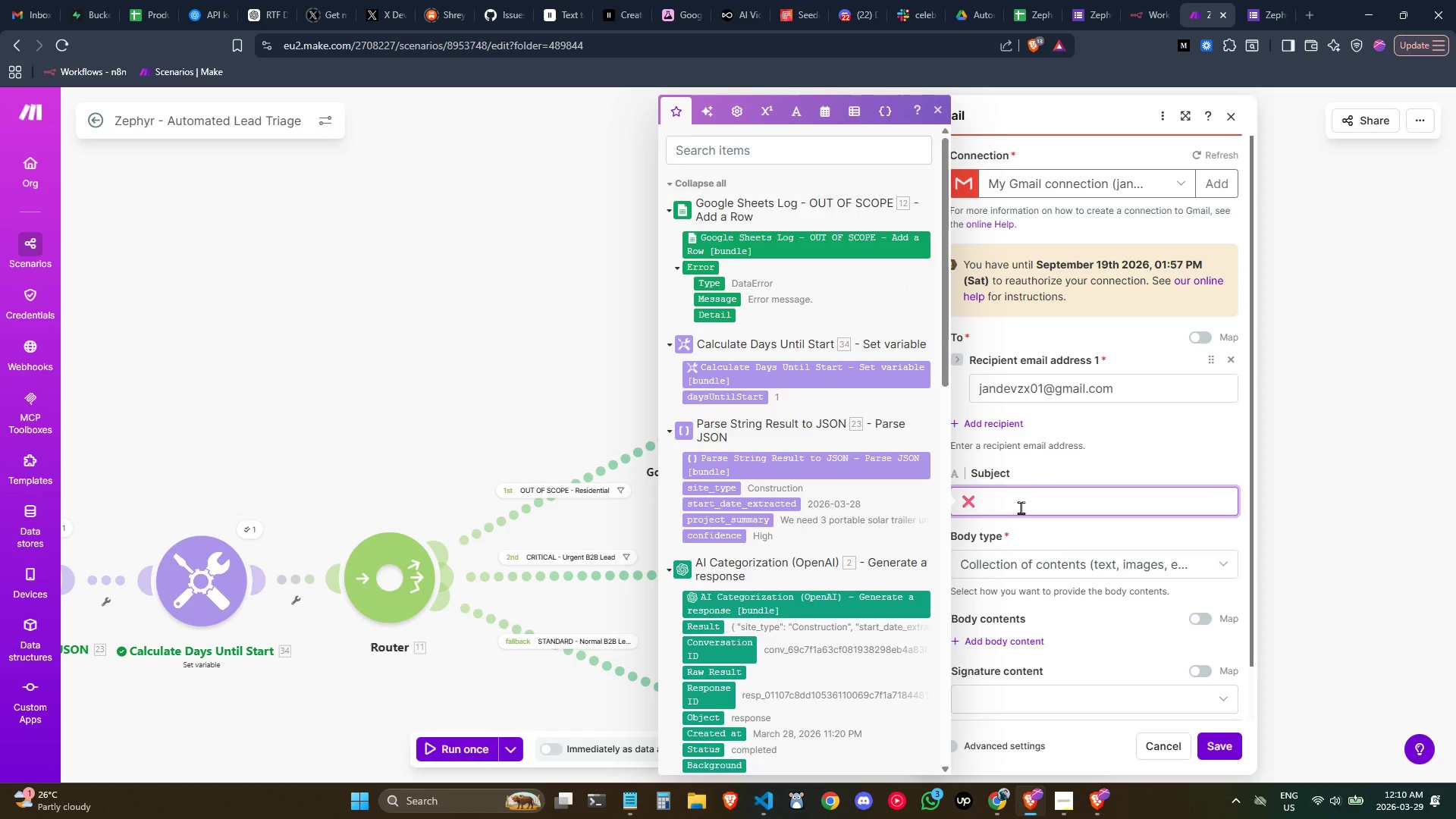 
type( Lead Triage Error - Manual Review Required)
 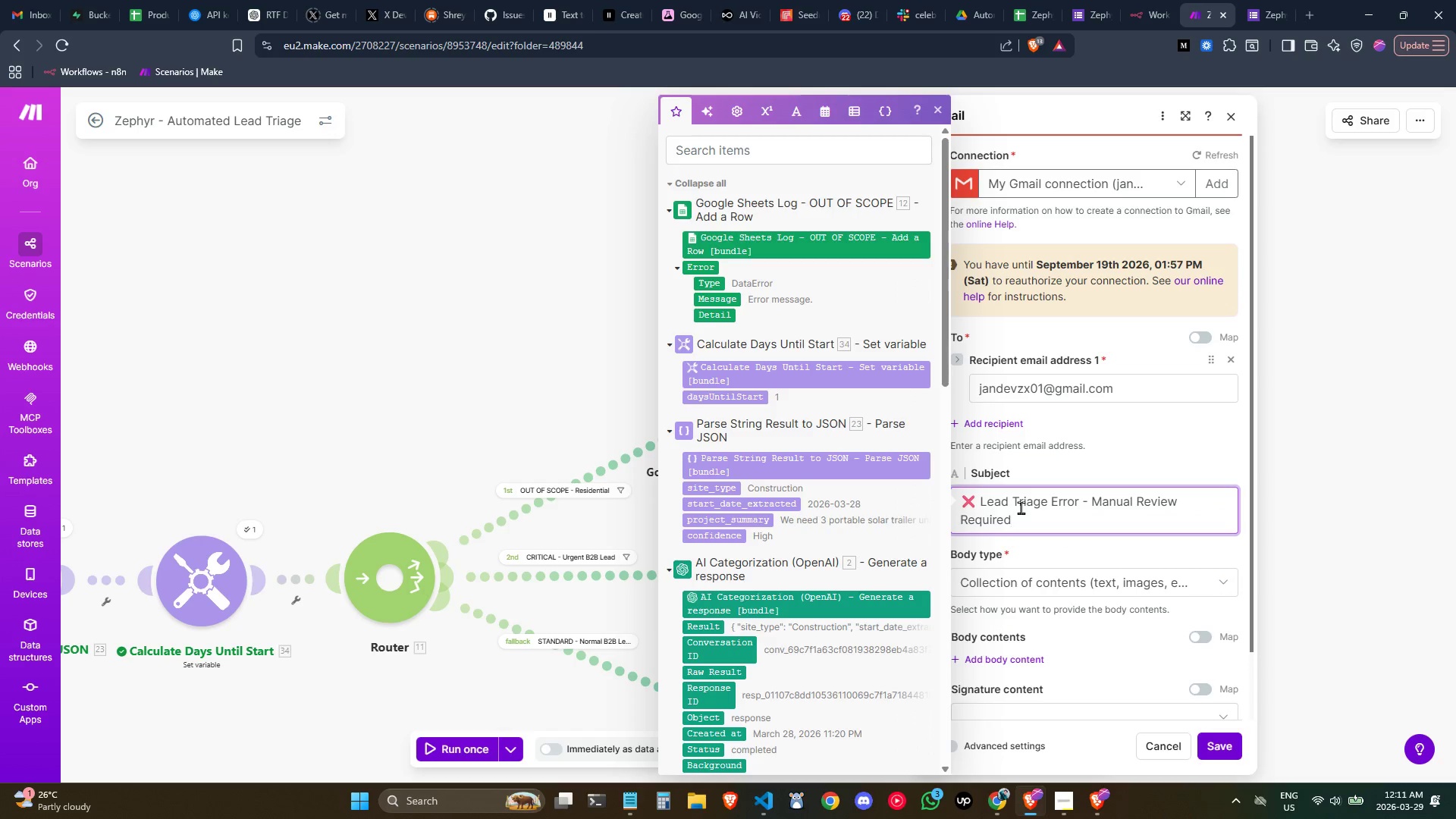 
left_click([1128, 533])
 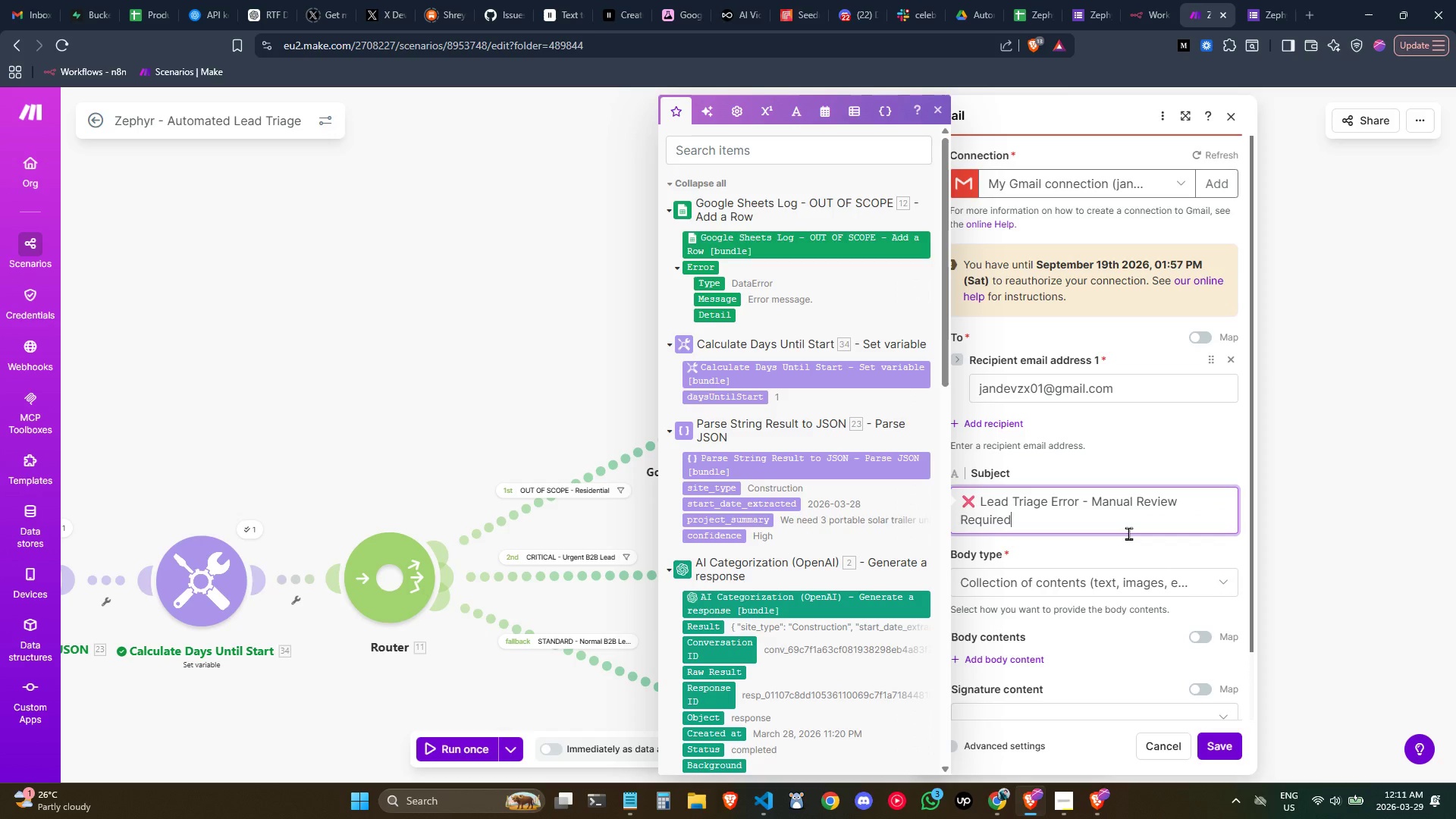 
left_click([1192, 590])
 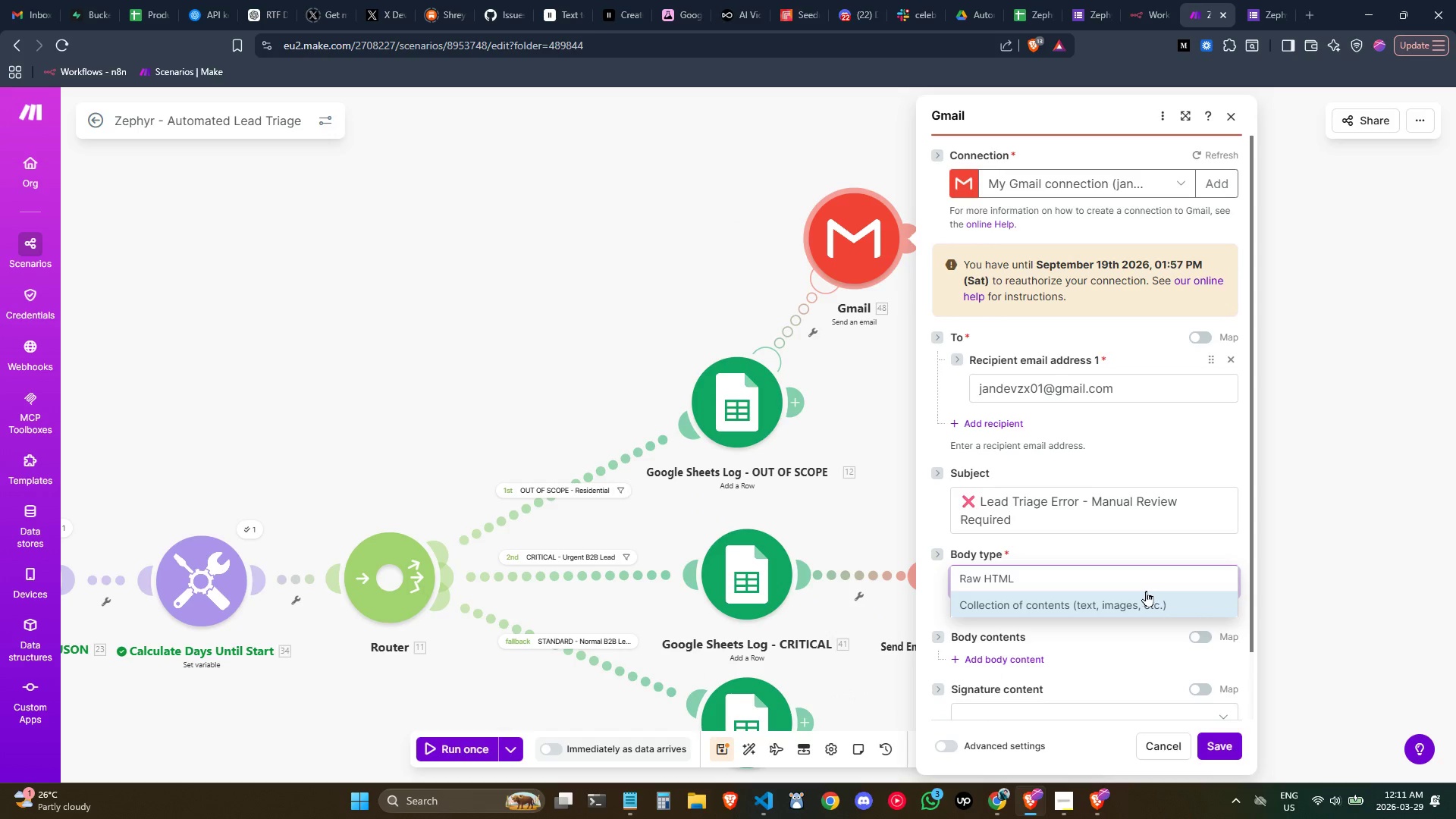 
left_click([1138, 581])
 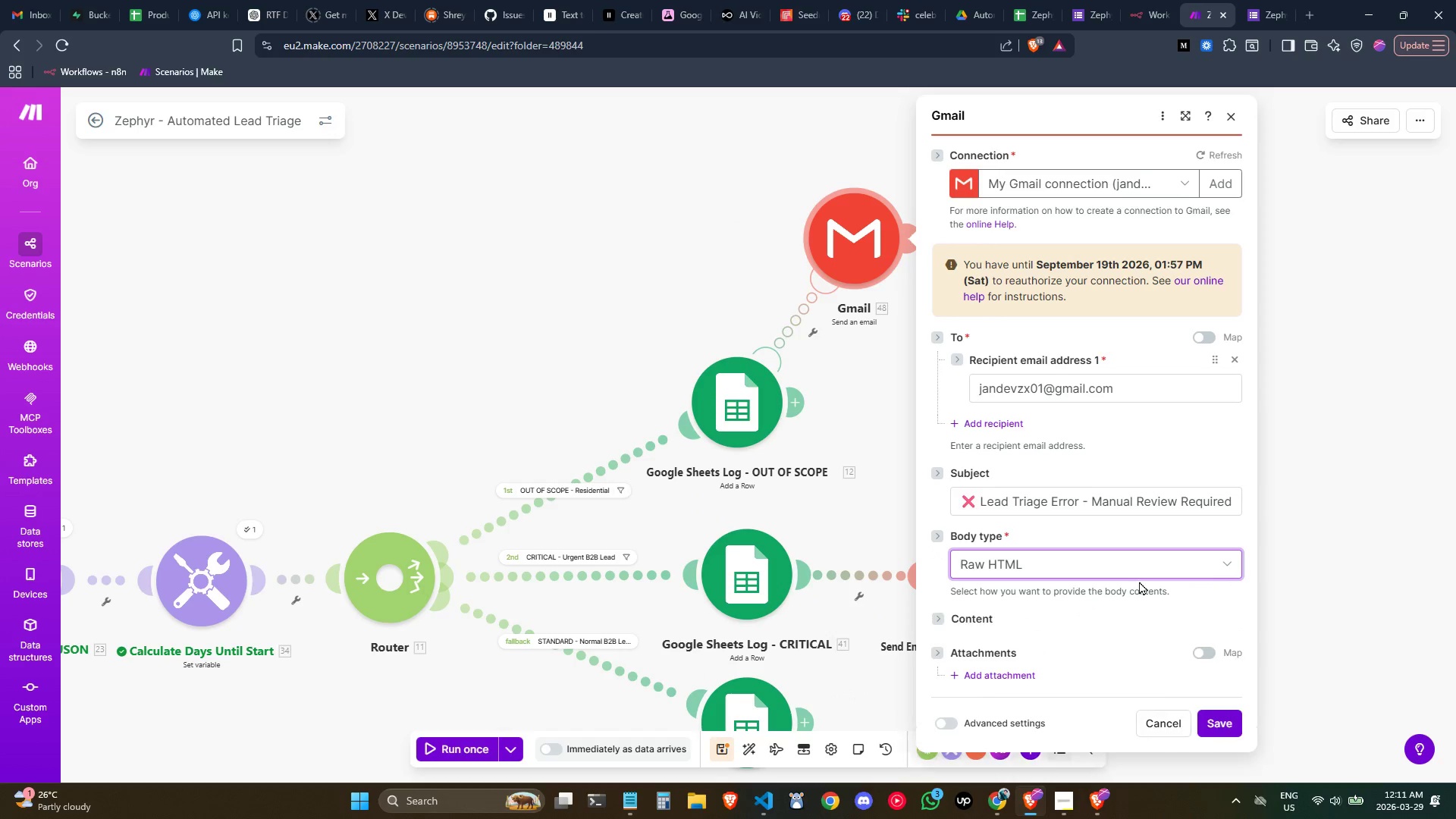 
scroll: coordinate [1147, 589], scroll_direction: down, amount: 2.0
 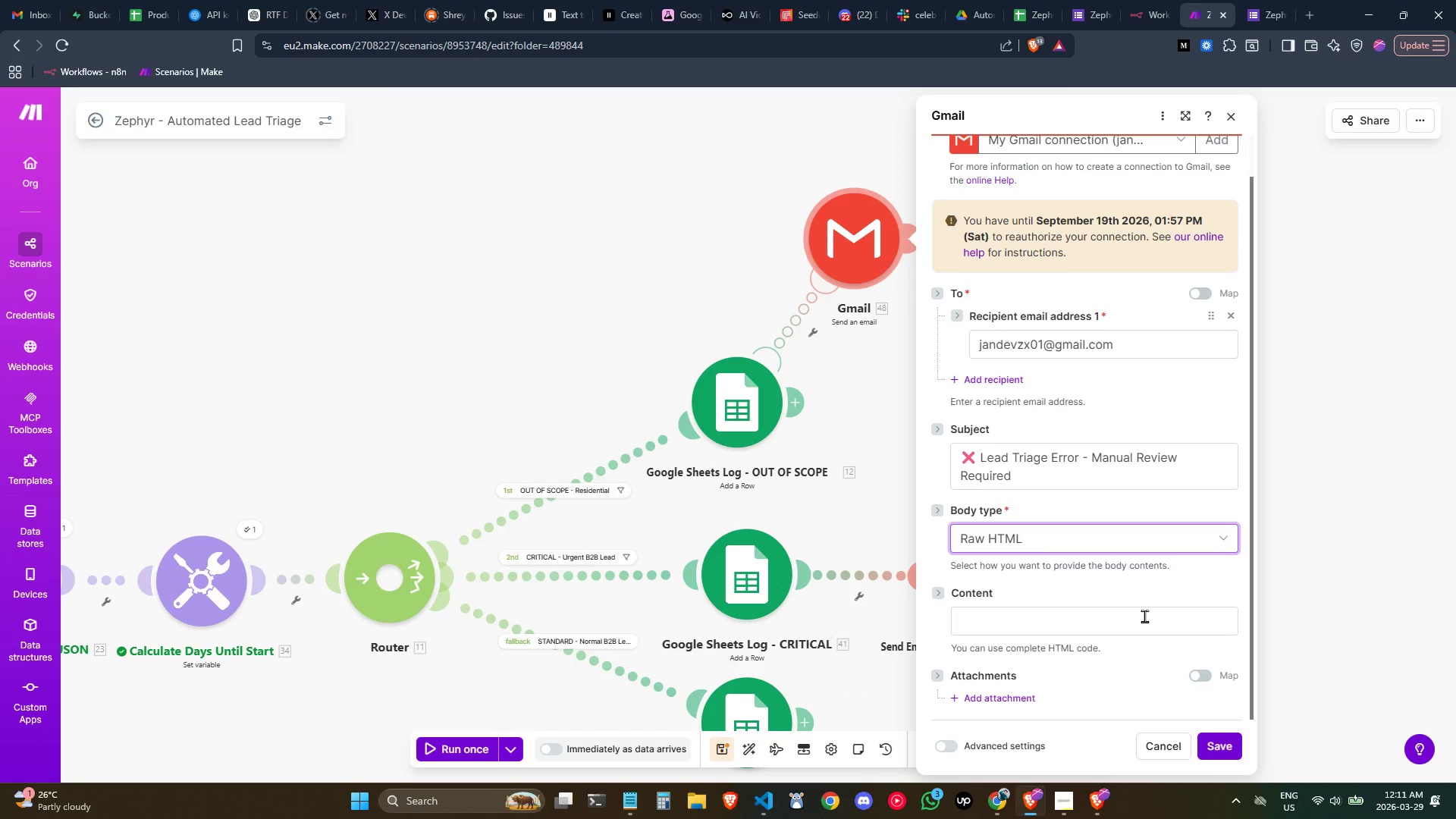 
left_click([1144, 616])
 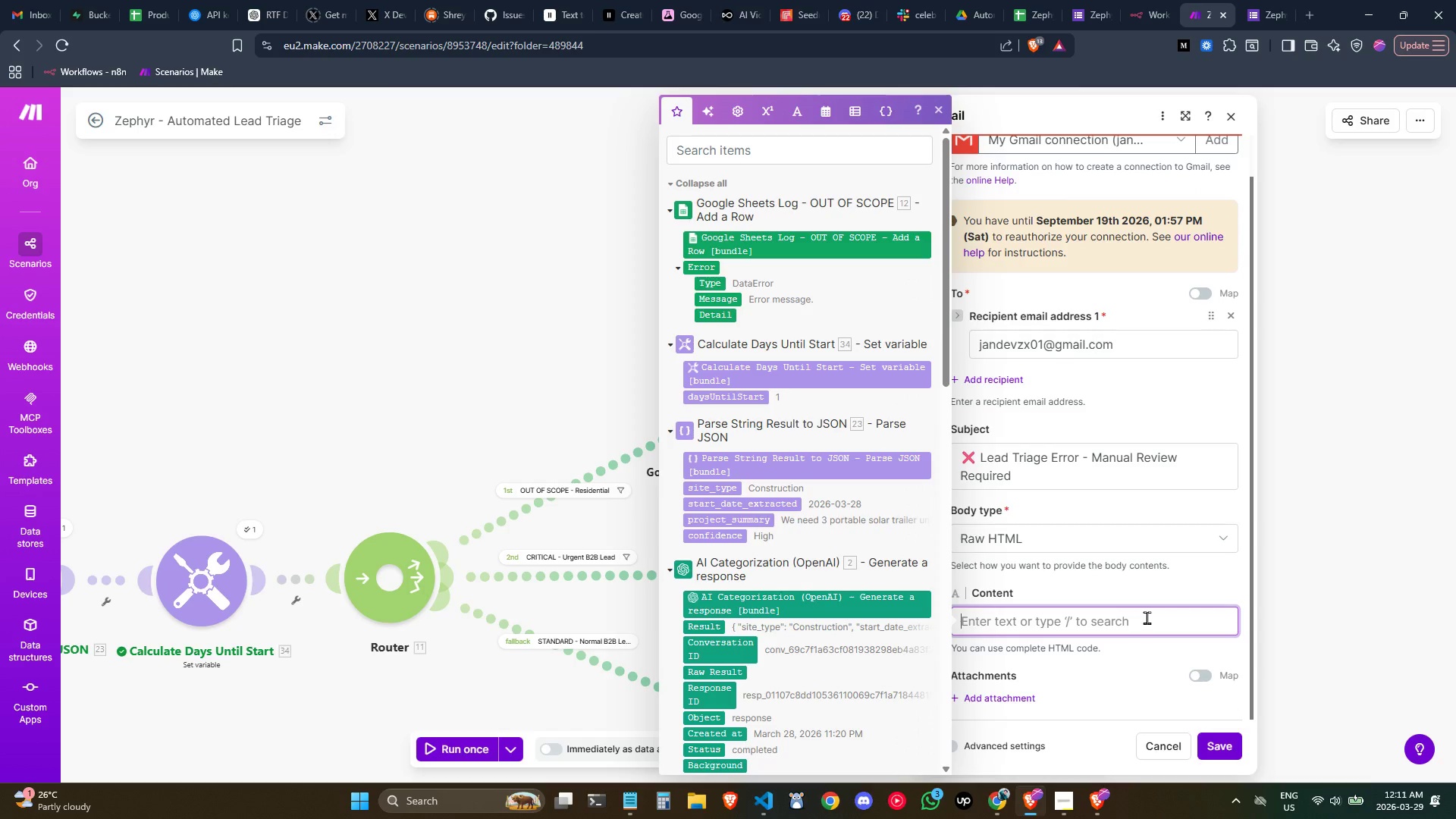 
type(A lead submission failed to log)
 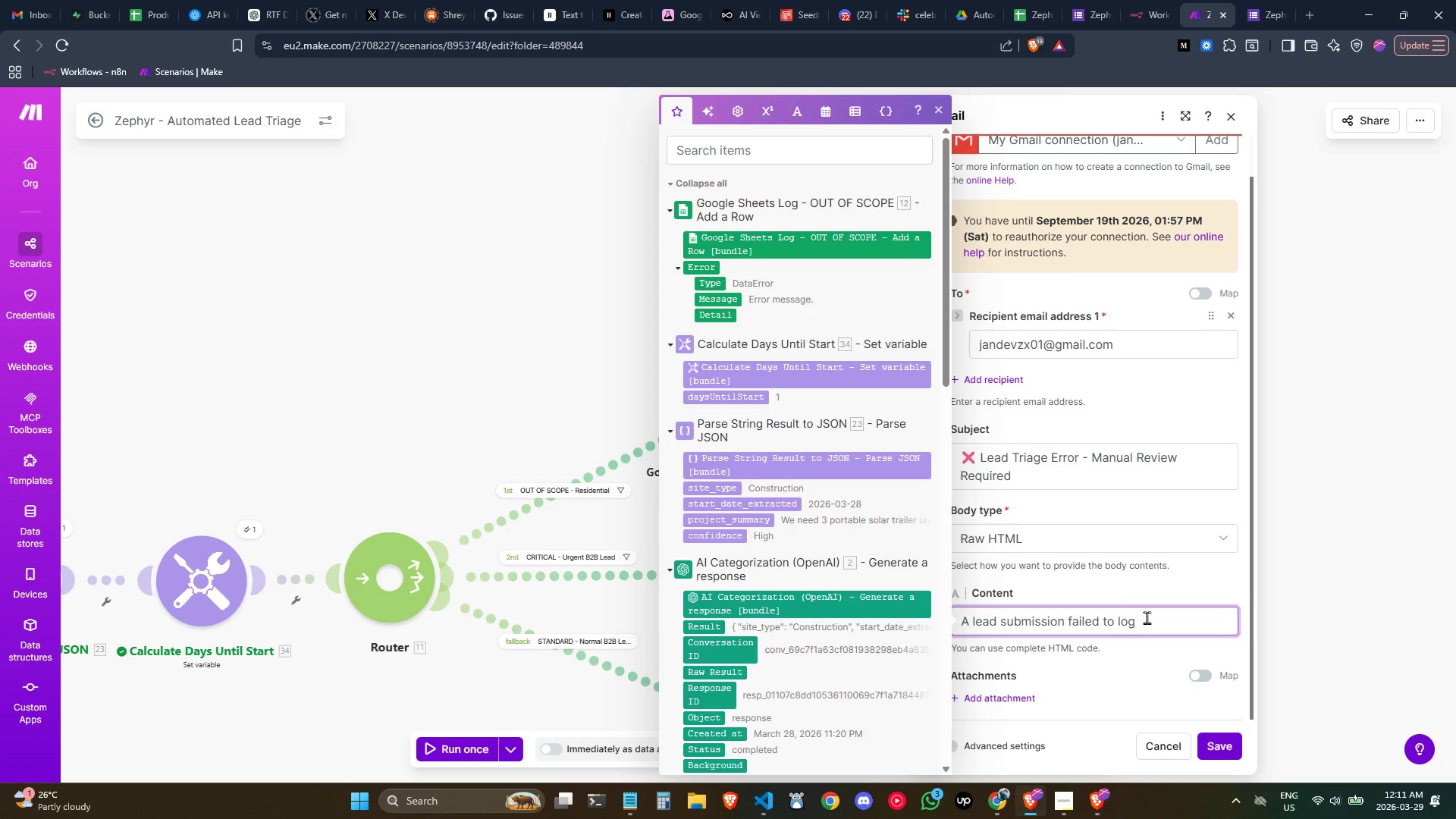 
left_click([1107, 549])
 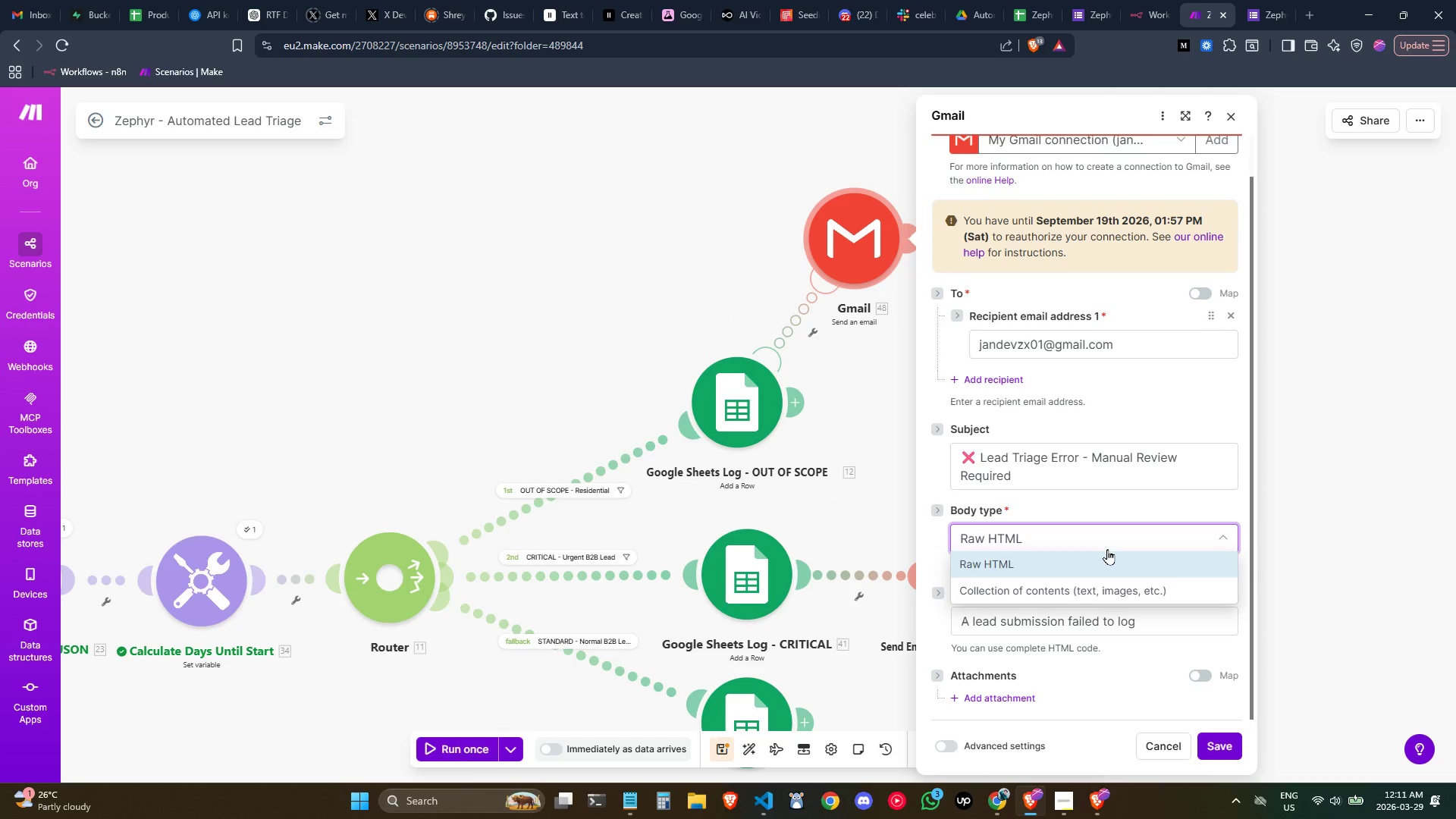 
left_click([1107, 549])
 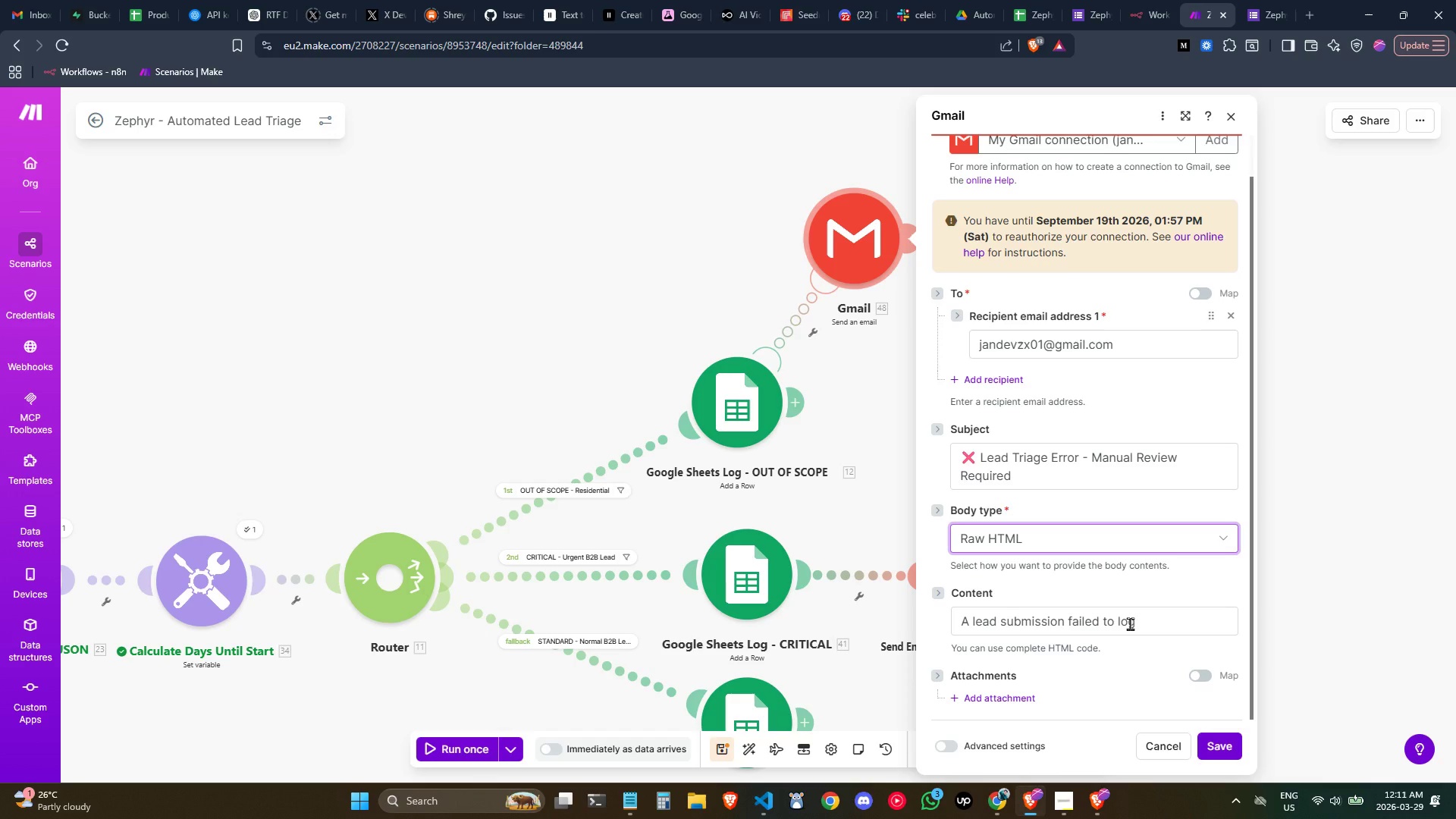 
left_click([1169, 626])
 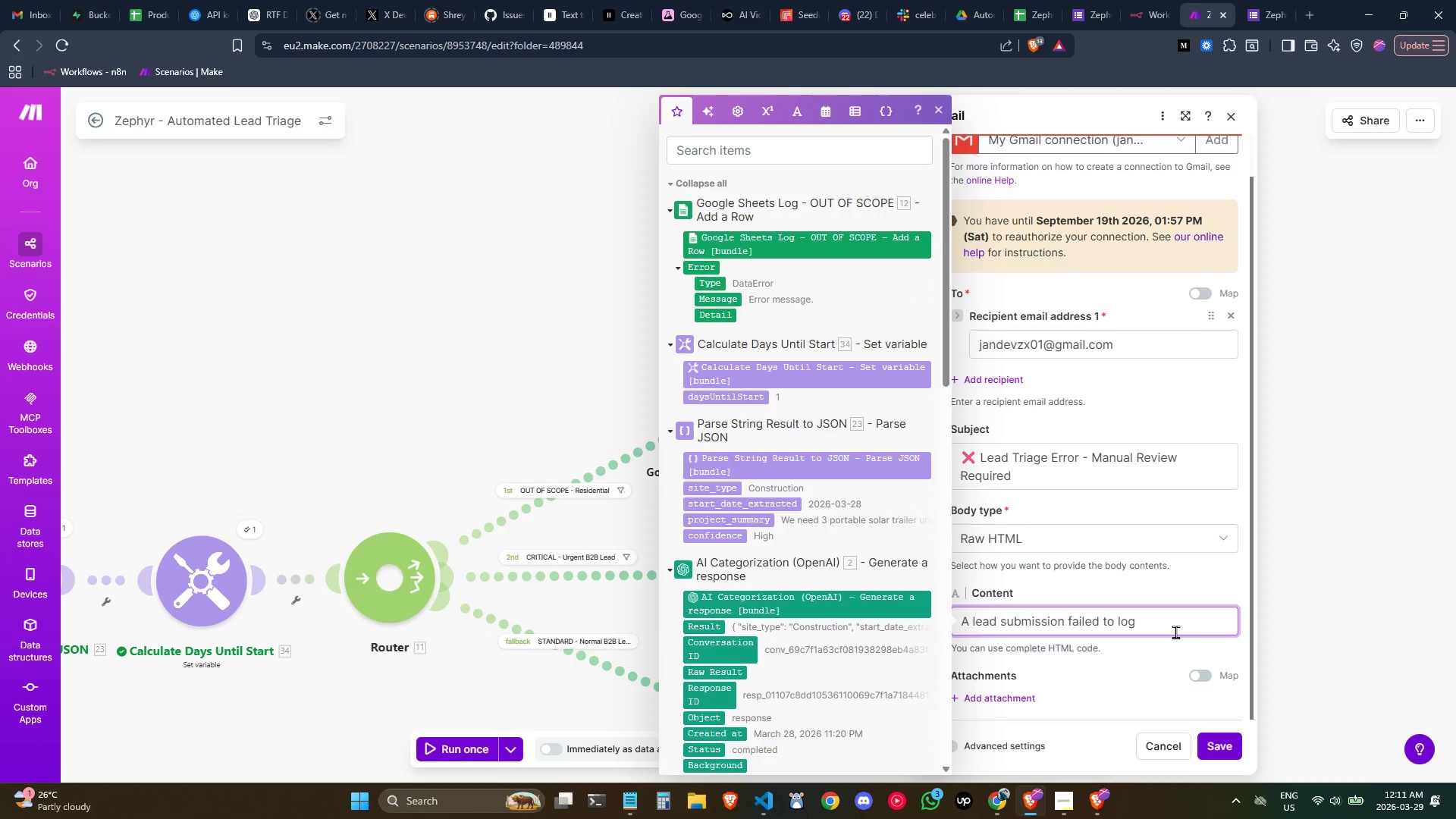 
left_click_drag(start_coordinate=[1175, 632], to_coordinate=[1179, 635])
 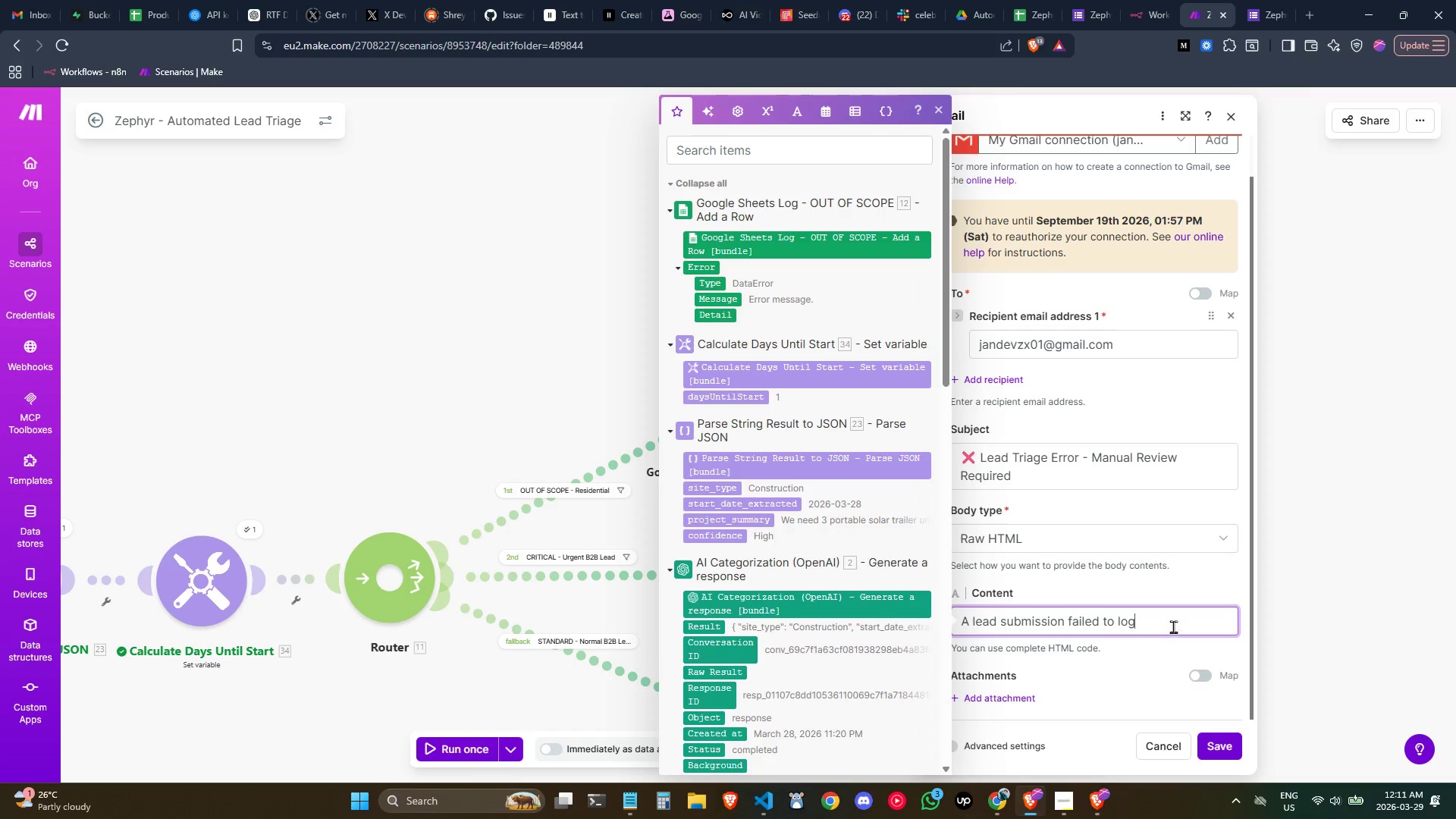 
left_click([1172, 625])
 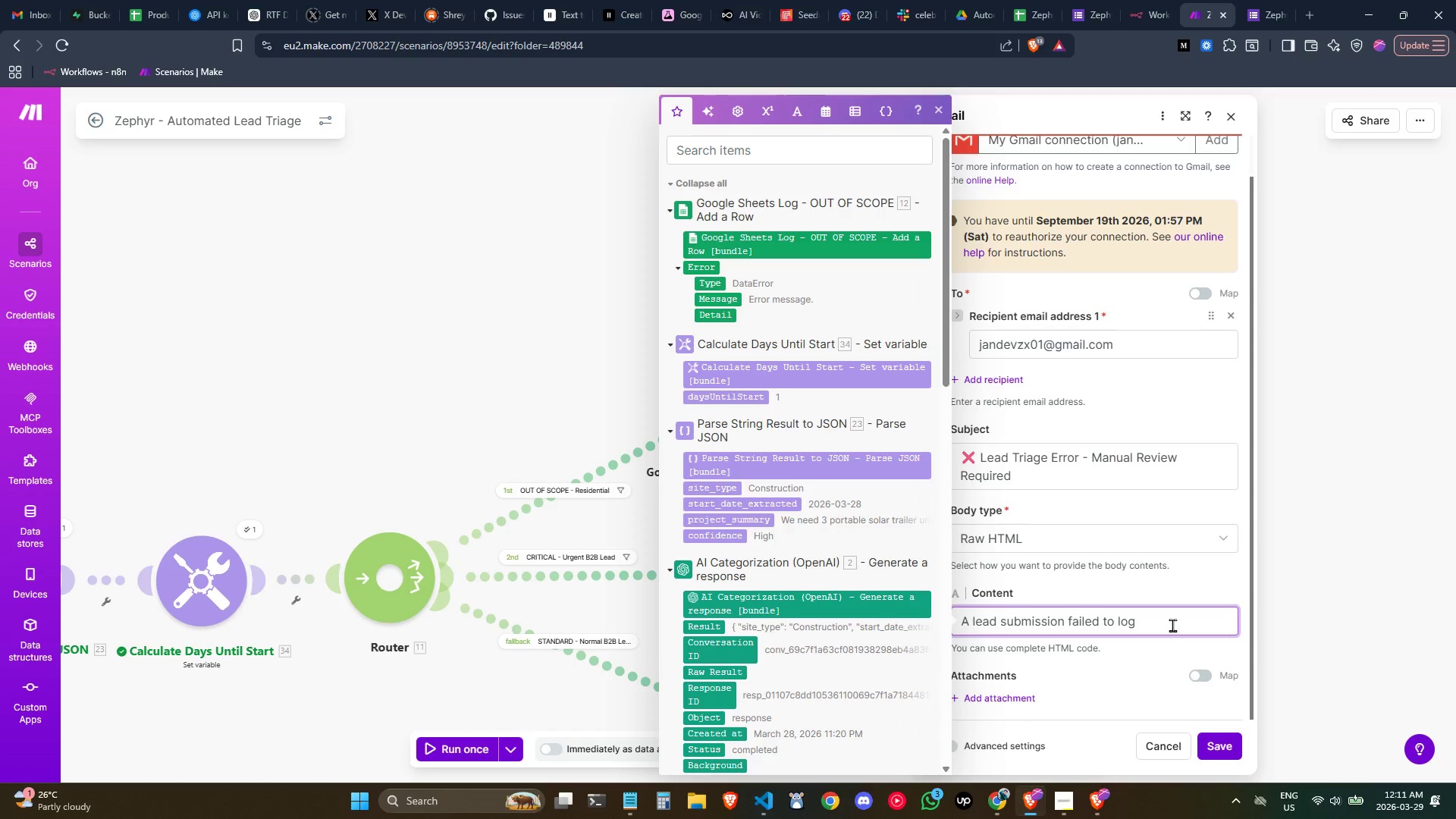 
key(Enter)
 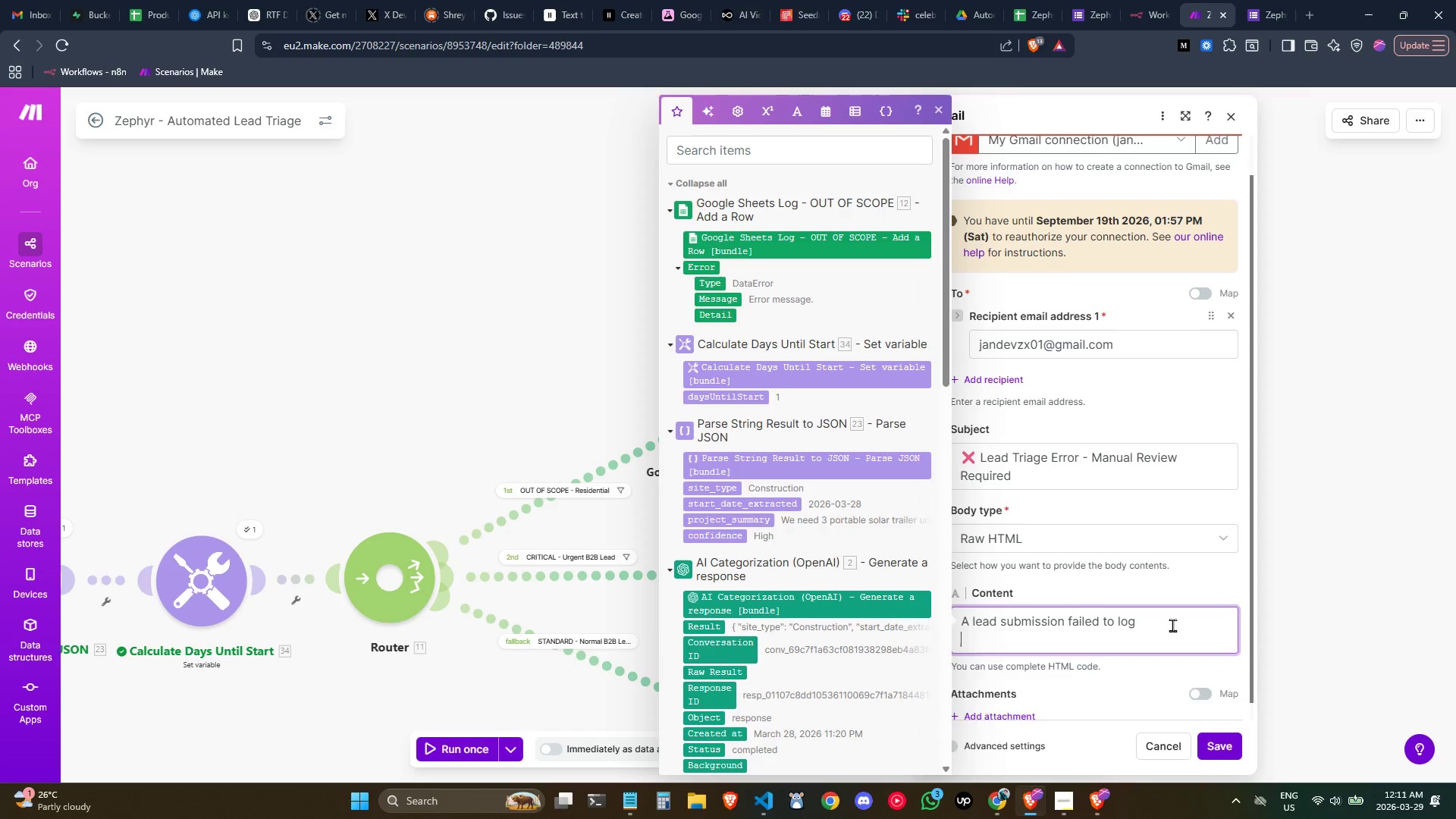 
key(Enter)
 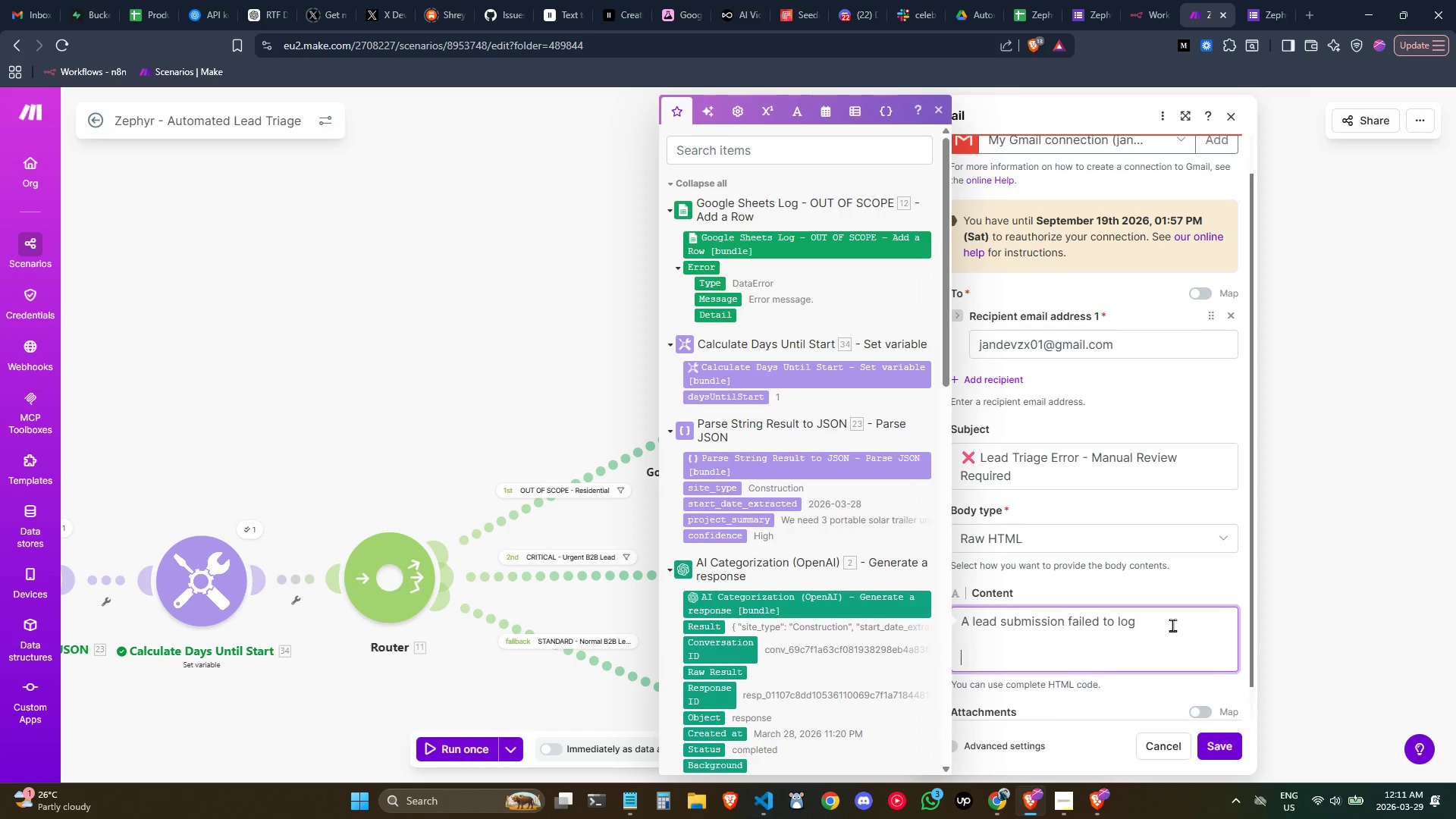 
key(Enter)
 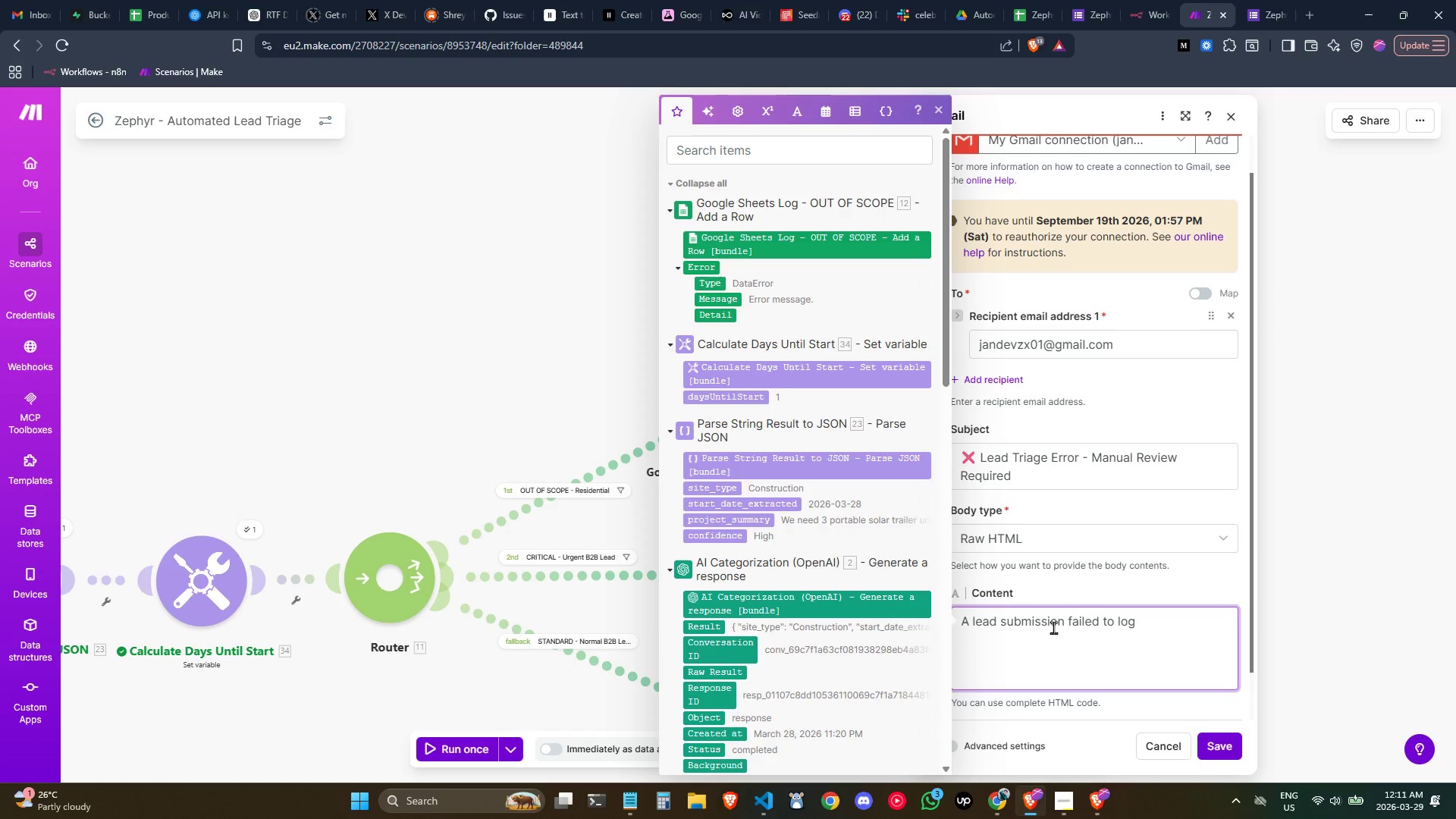 
left_click([1037, 629])
 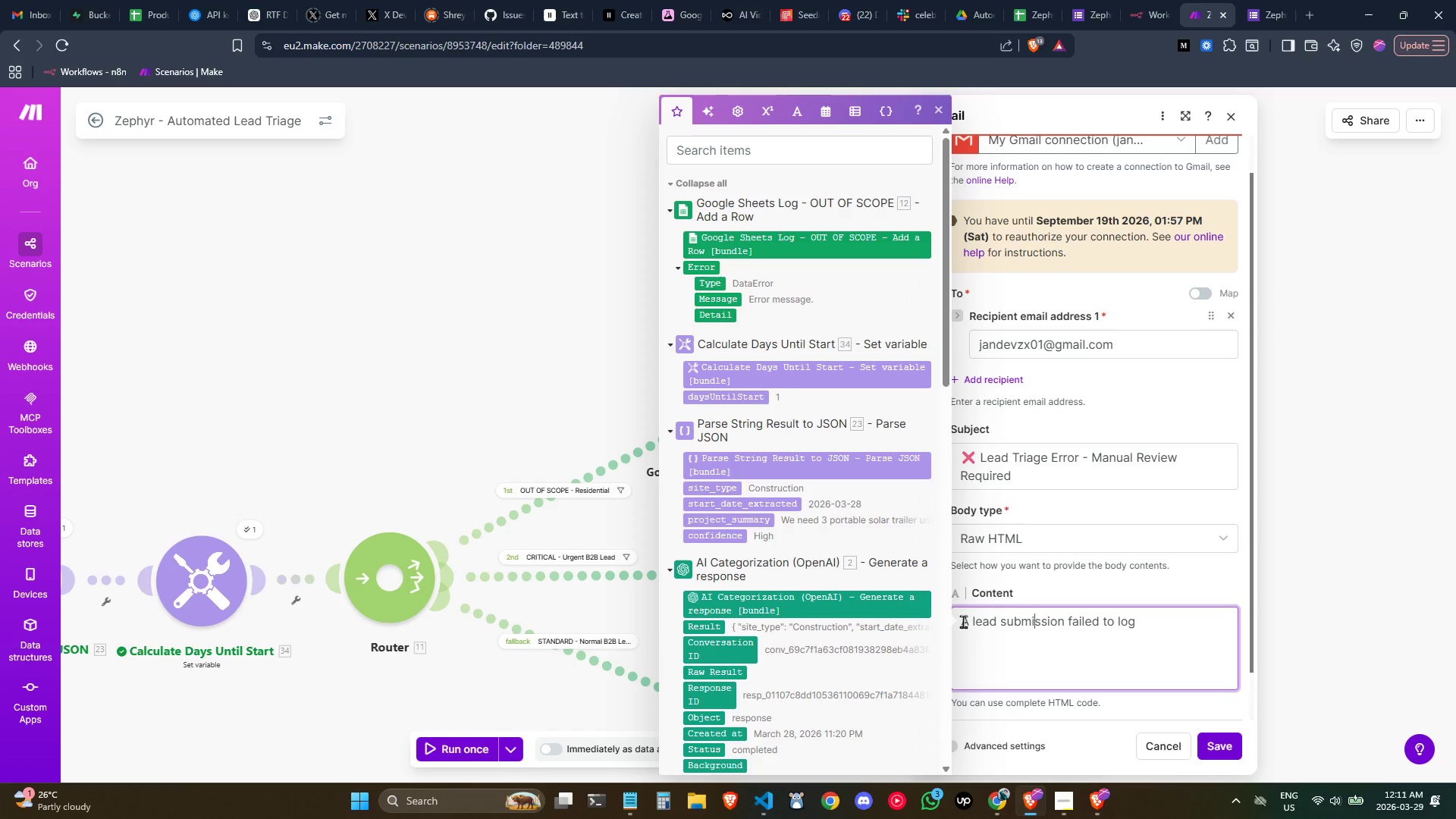 
left_click([965, 621])
 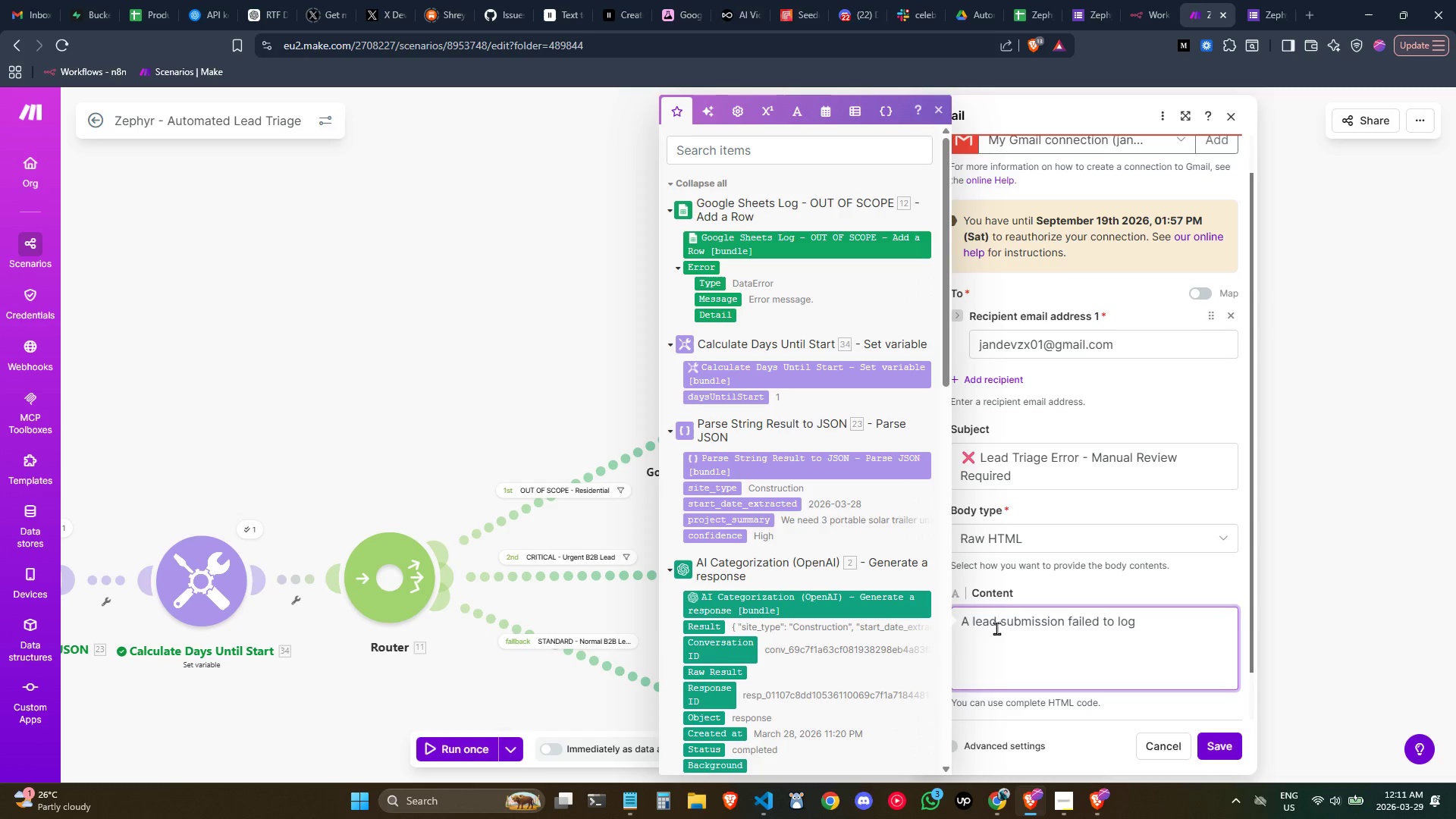 
key(ArrowLeft)
 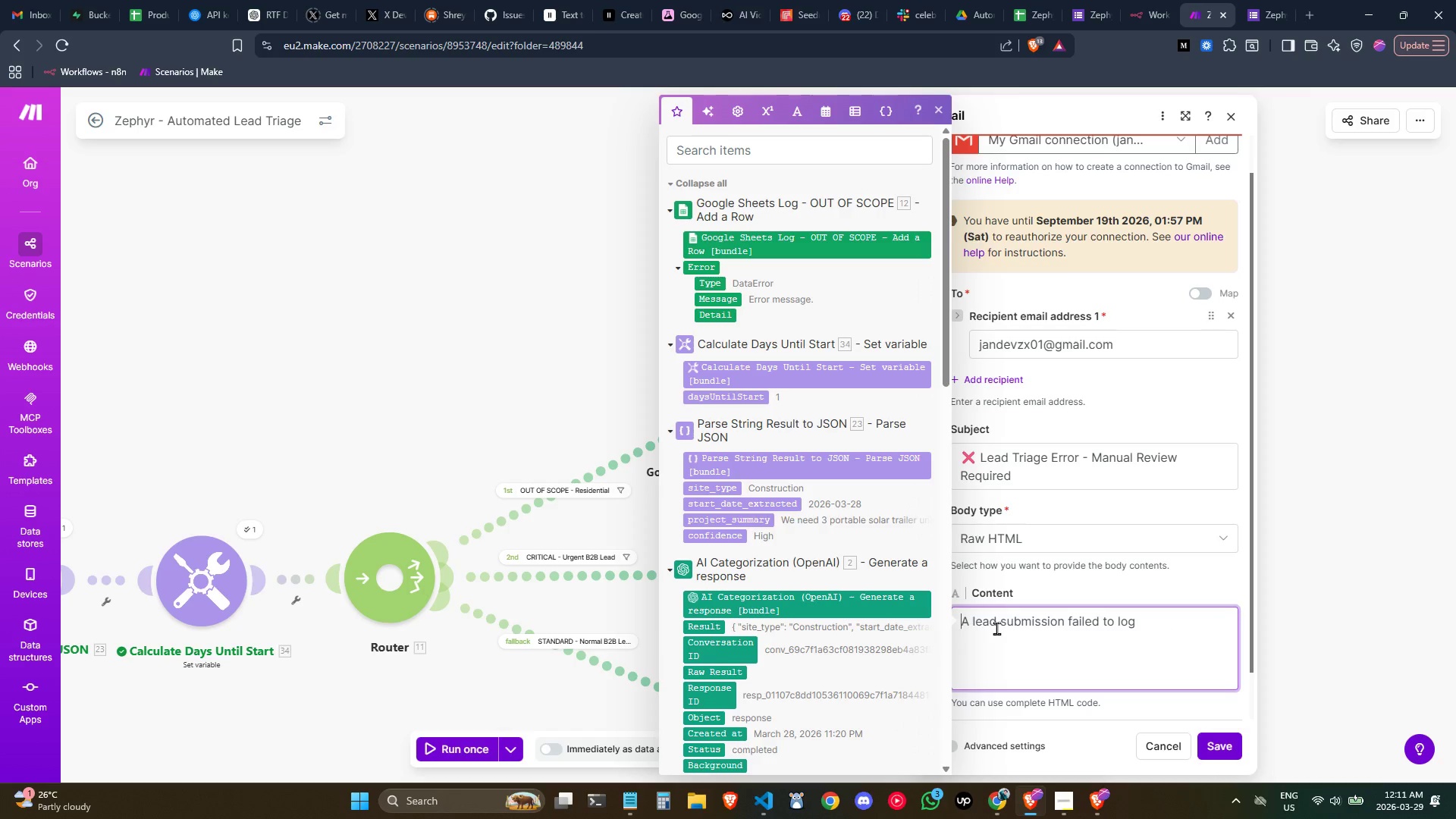 
key(Shift+ShiftLeft)
 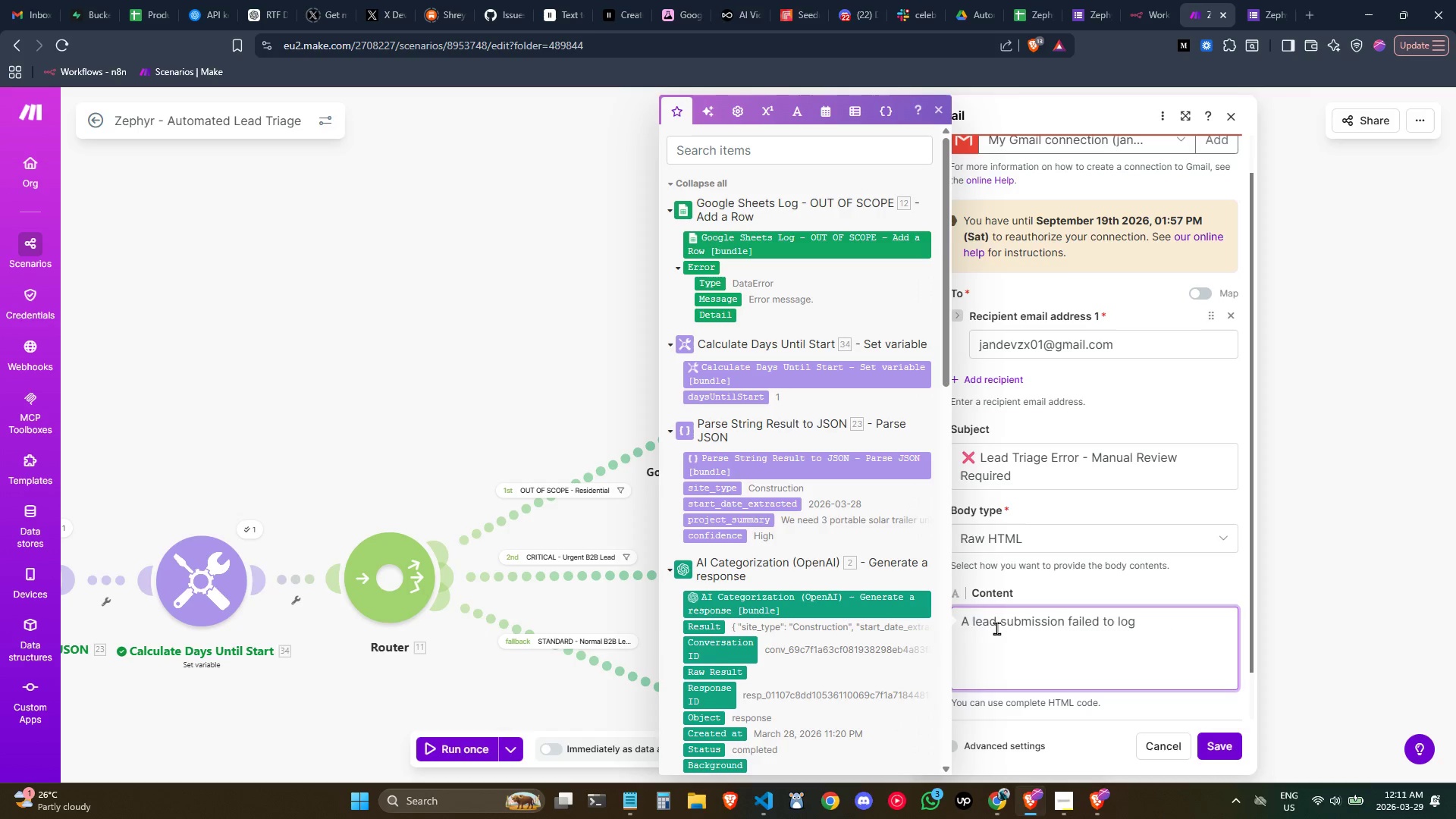 
key(Shift+Comma)
 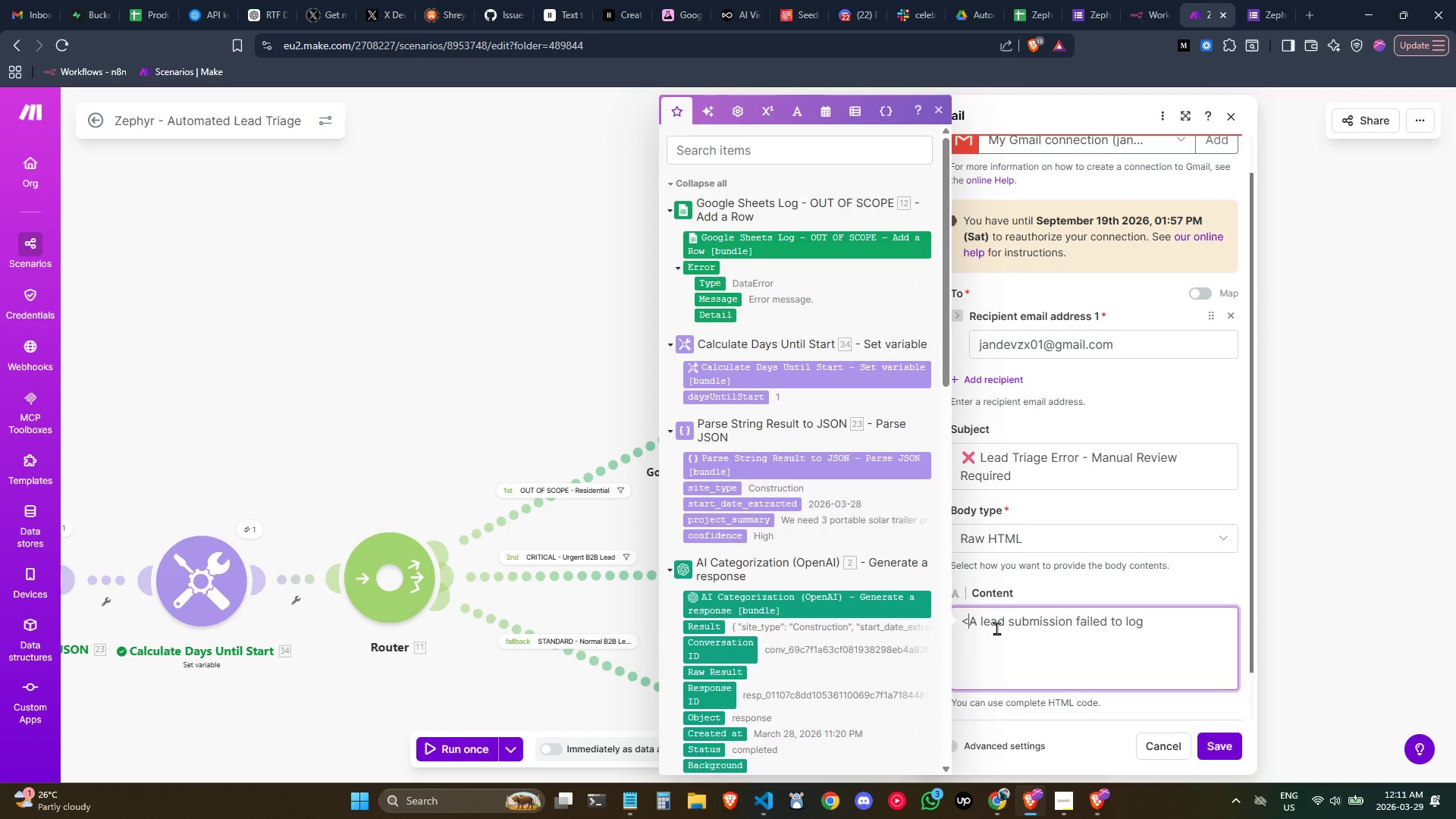 
key(P)
 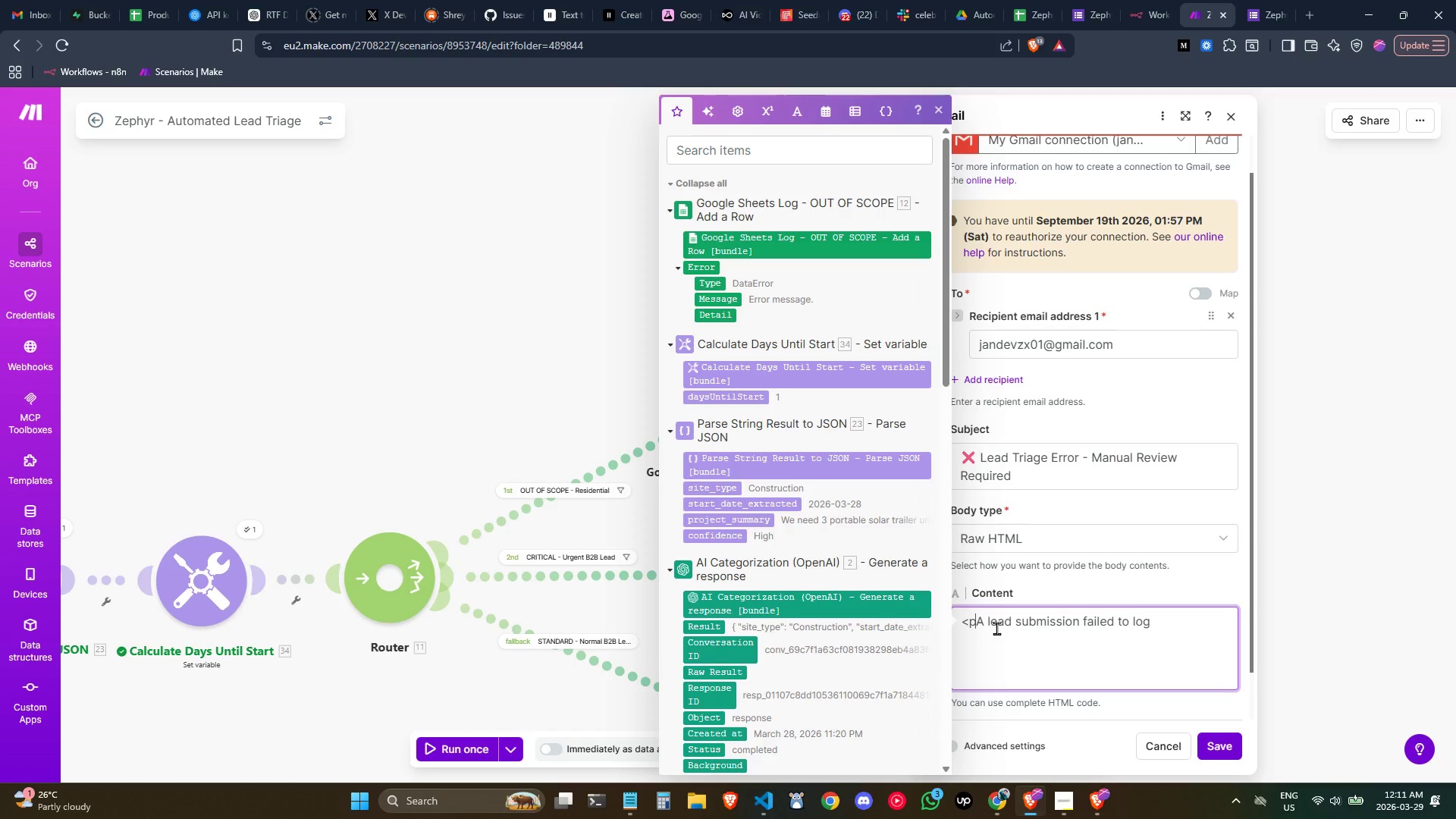 
key(Shift+Period)
 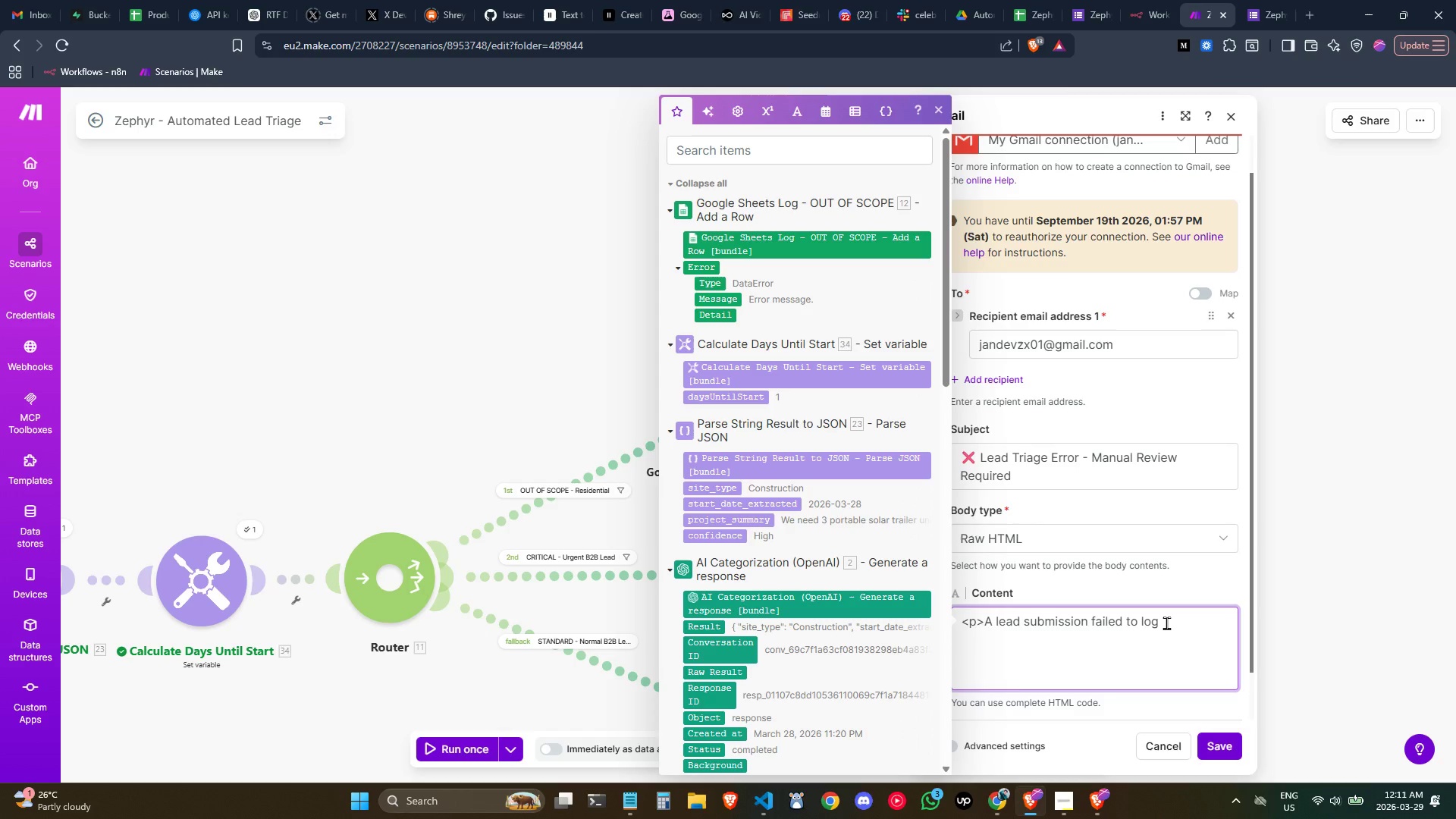 
left_click([1166, 623])
 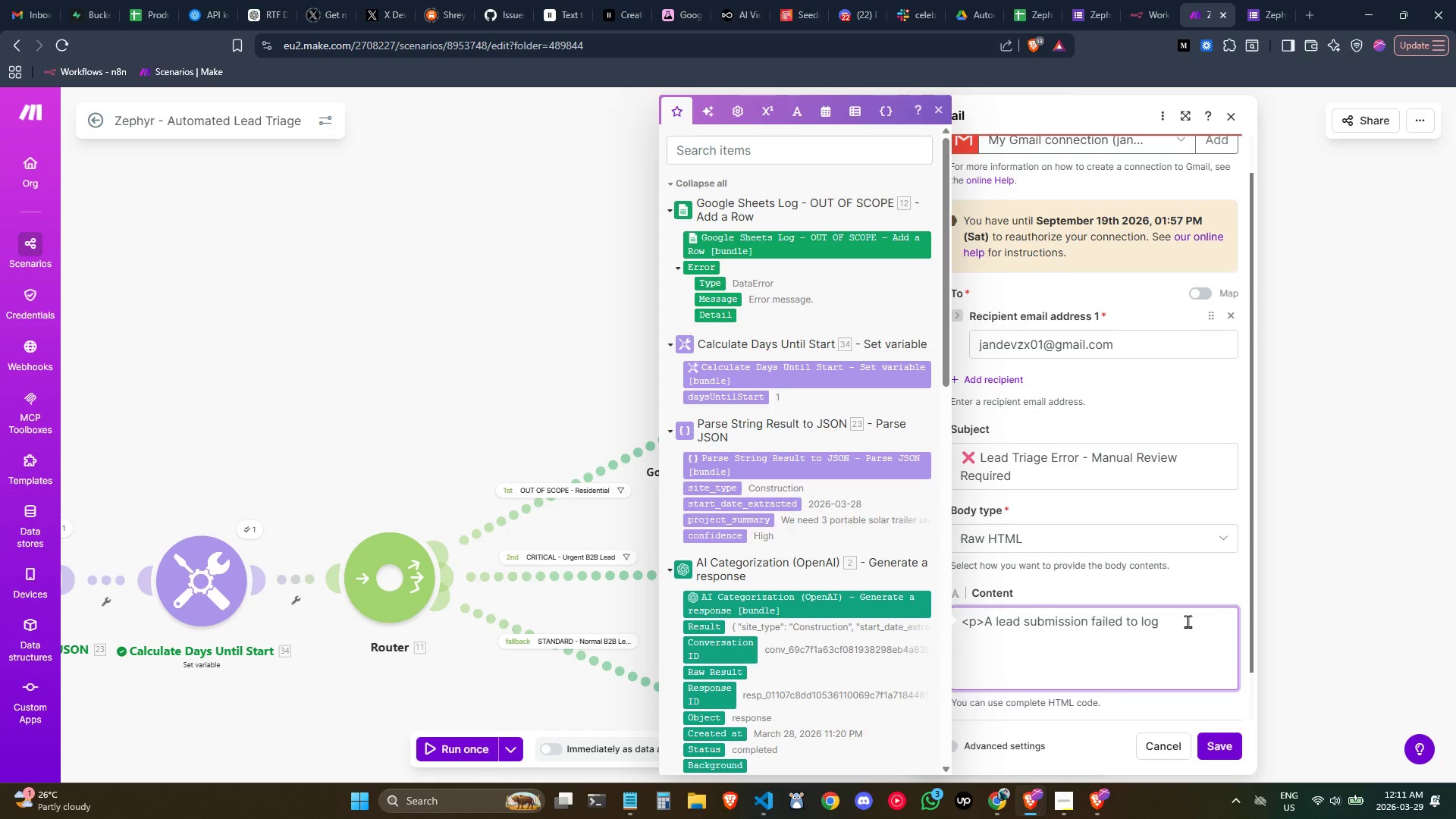 
type( to )
 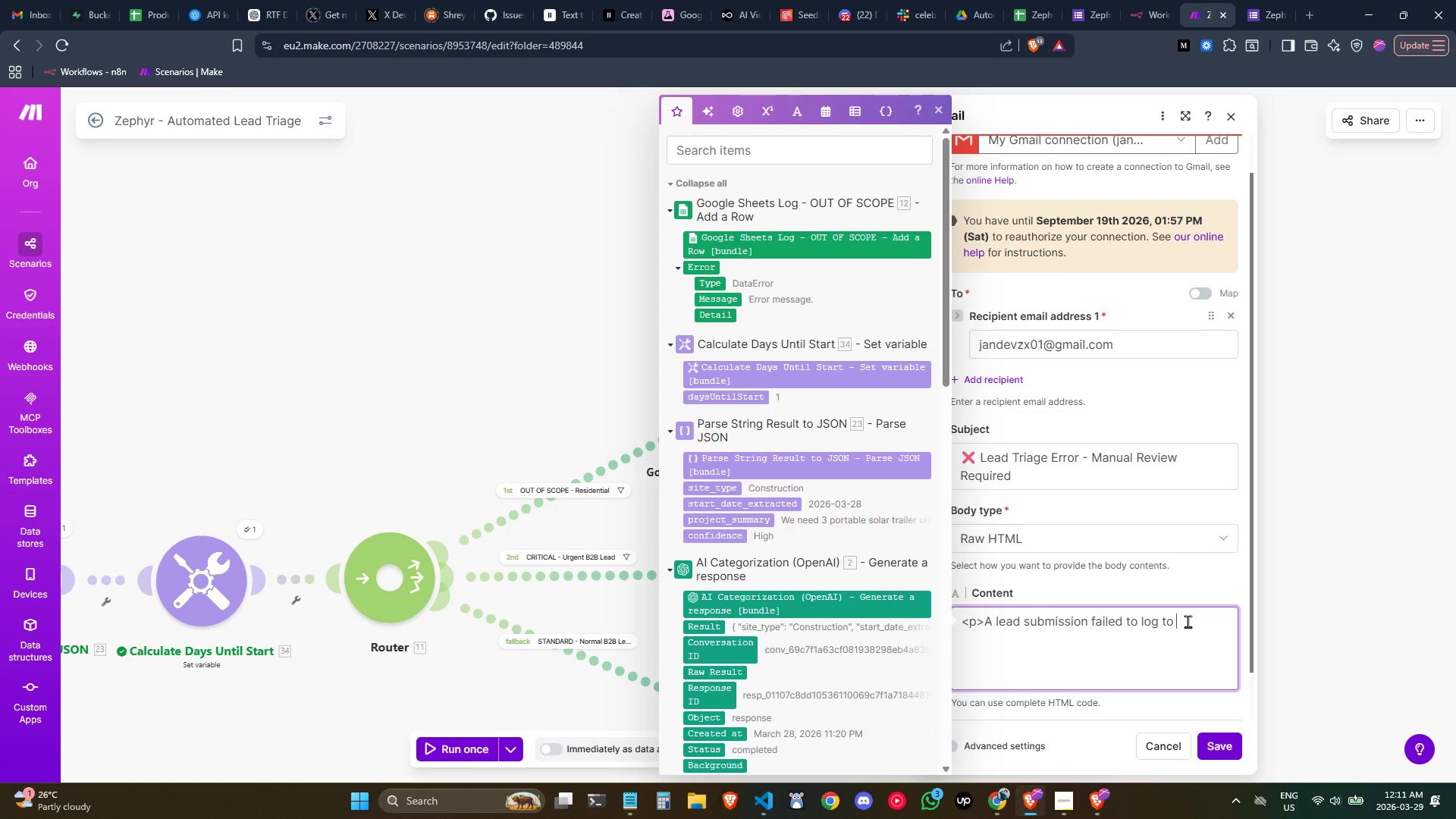 
type(Goof)
key(Backspace)
type(gle Sheets.</p)
key(Backspace)
key(Backspace)
type(p>)
 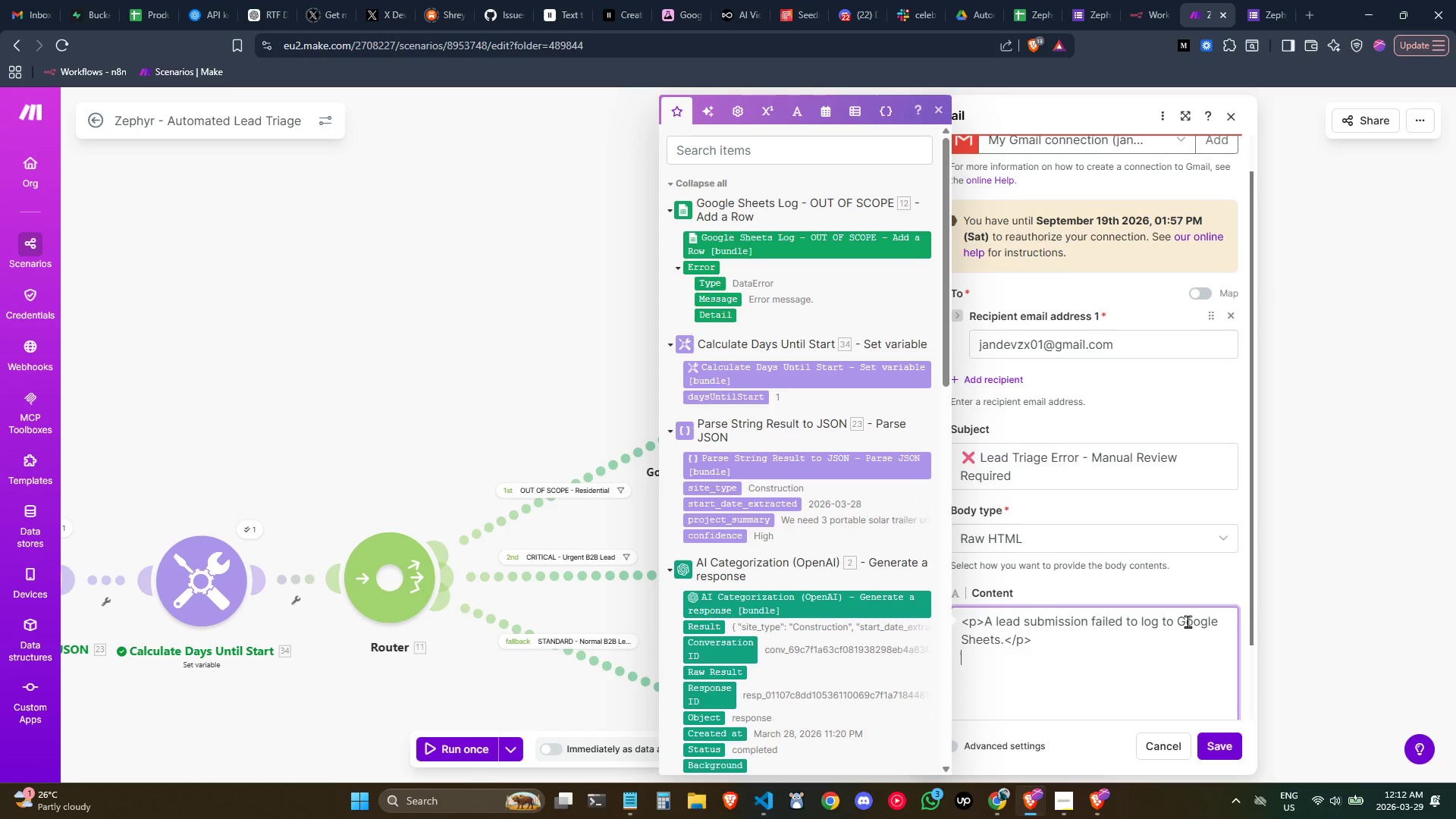 
 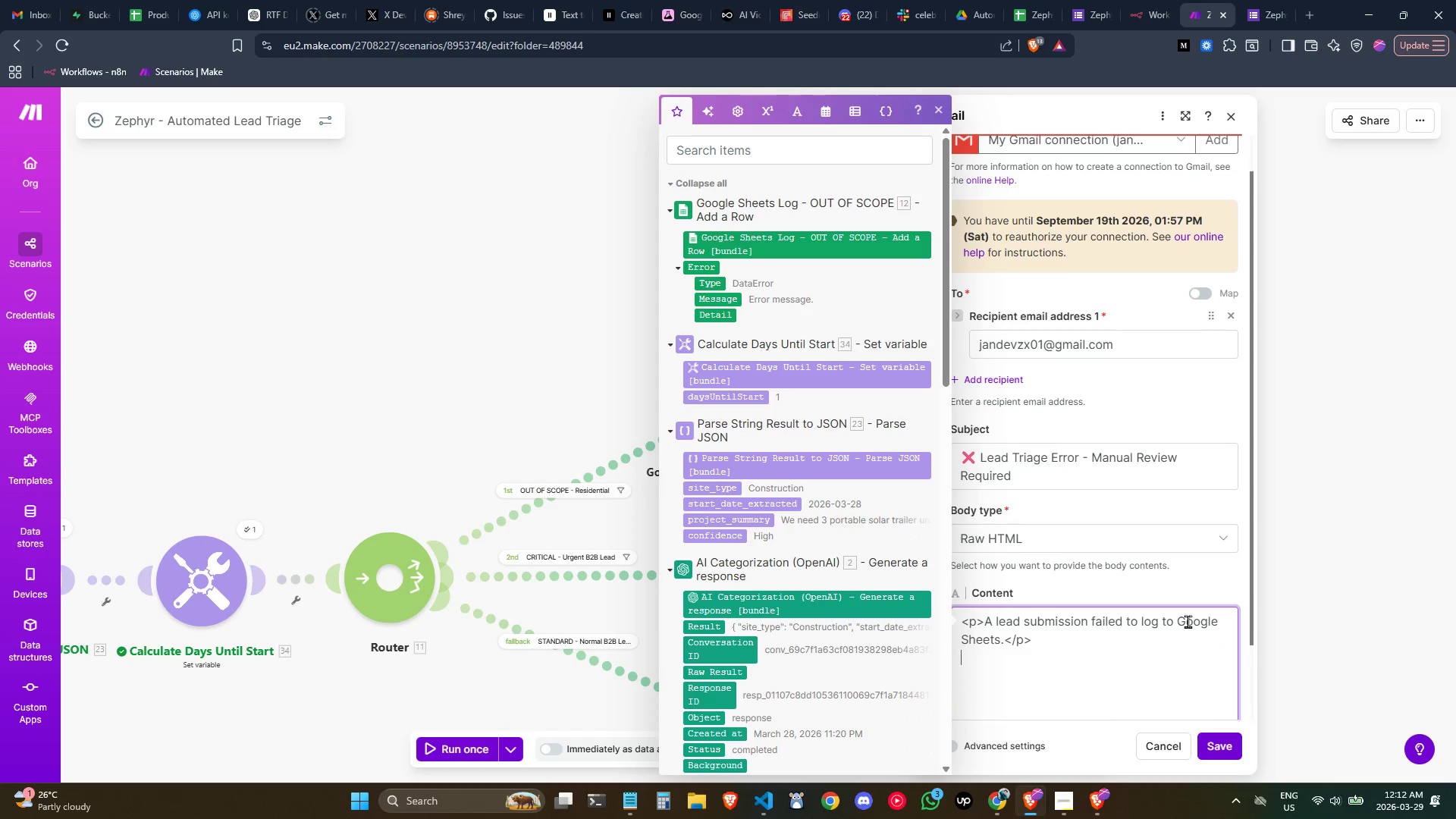 
key(Enter)
 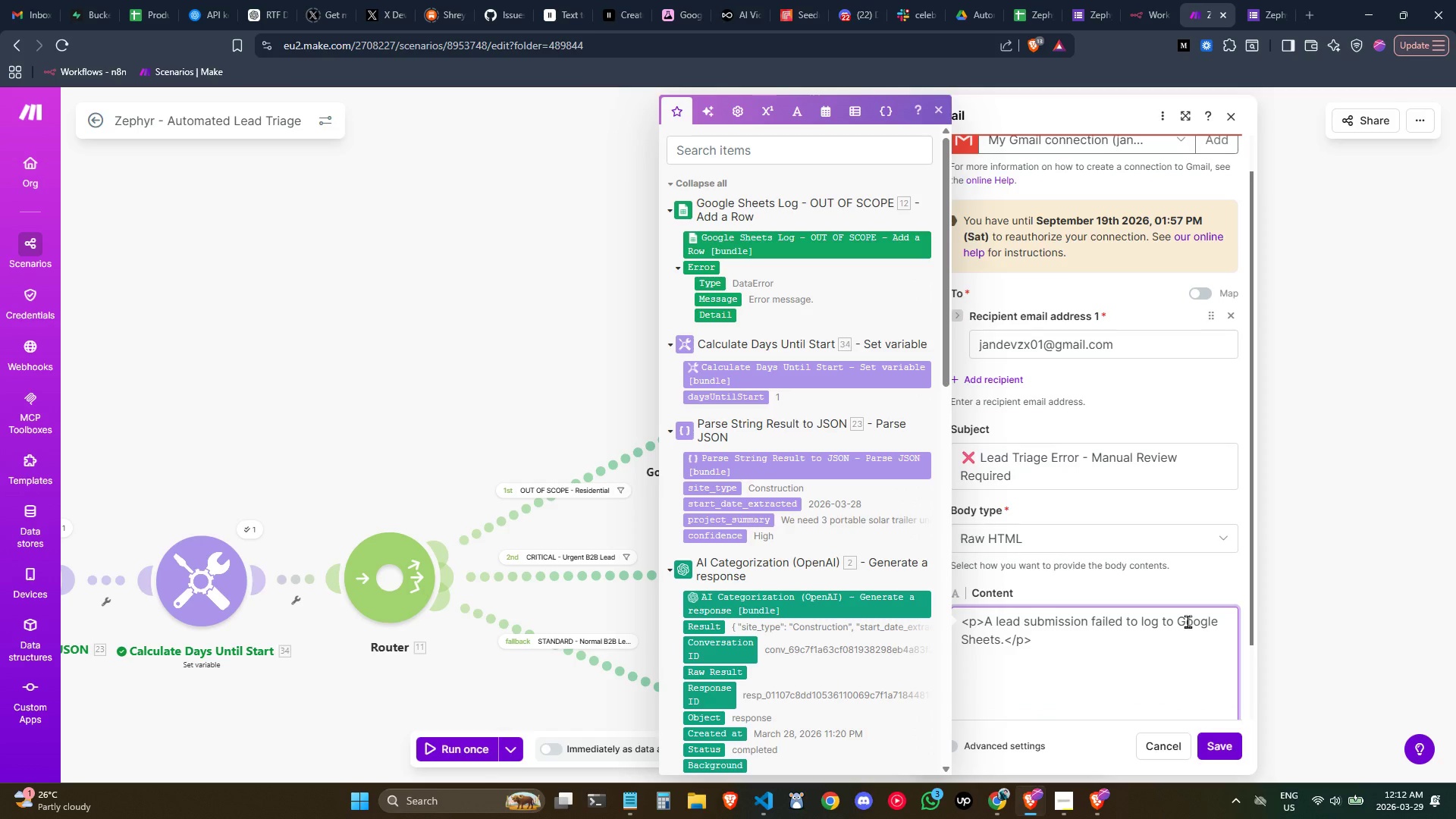 
key(Enter)
 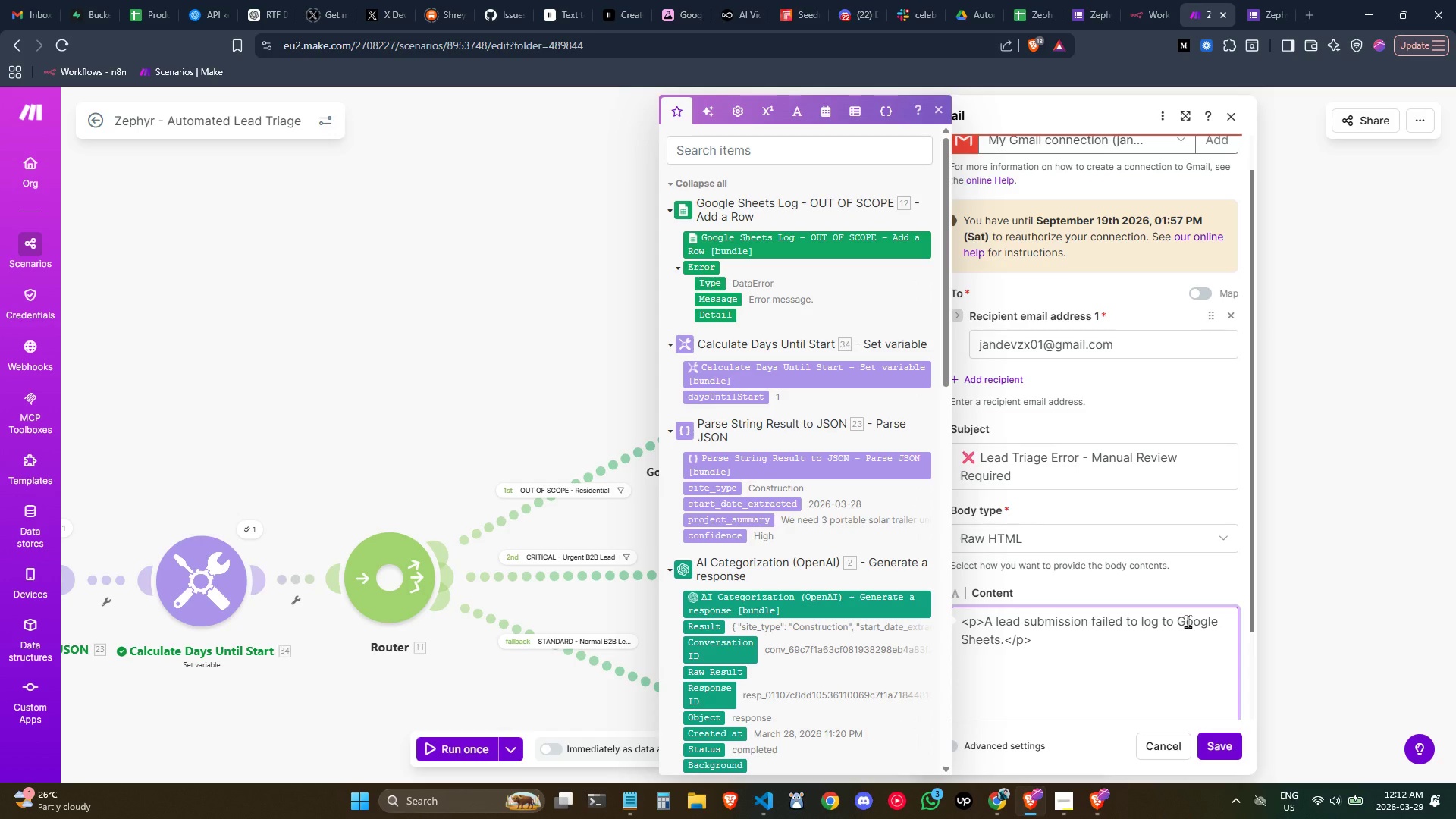 
hold_key(key=ShiftLeft, duration=1.38)
 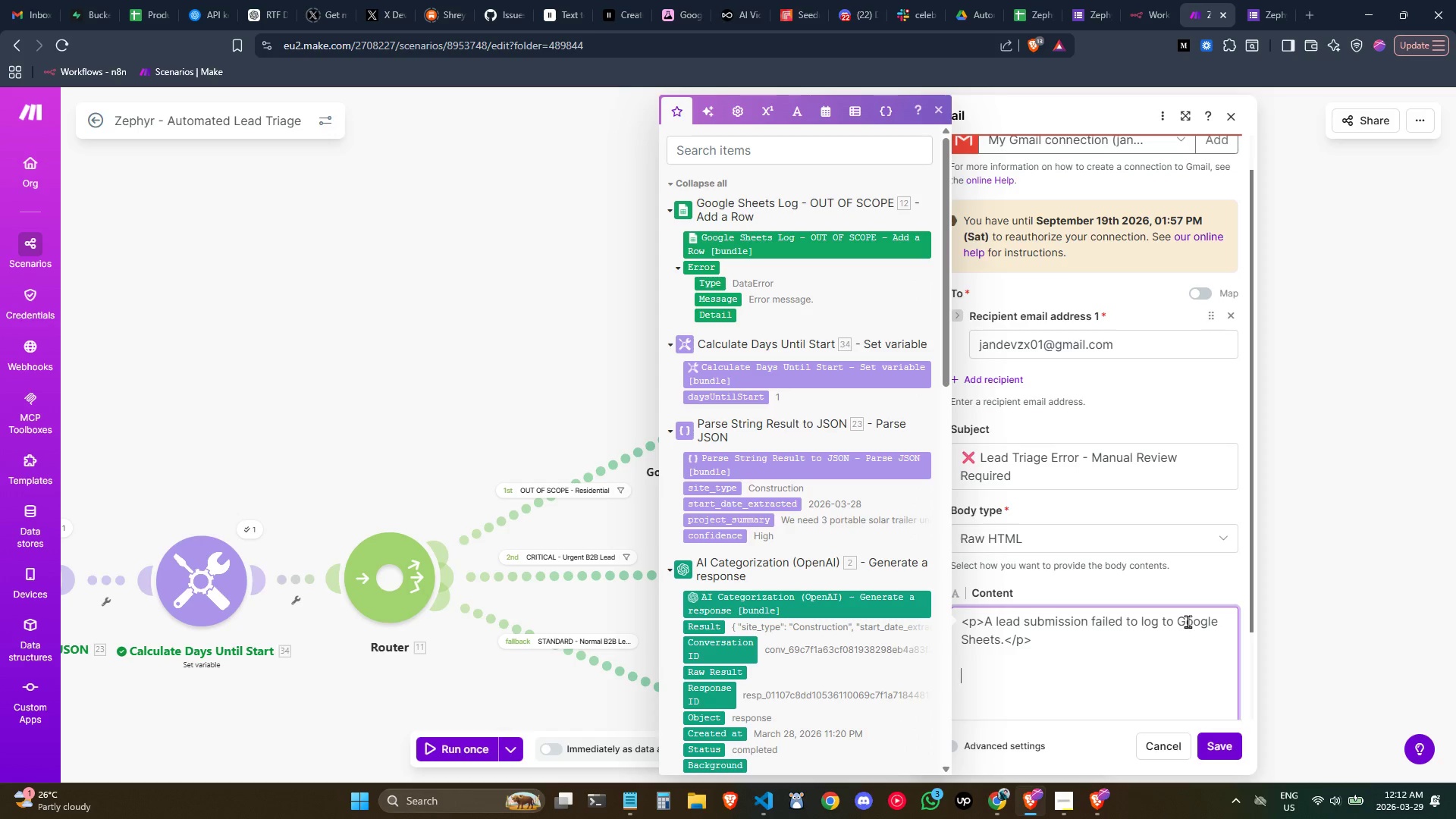 
type(<i)
key(Backspace)
type(ul>)
 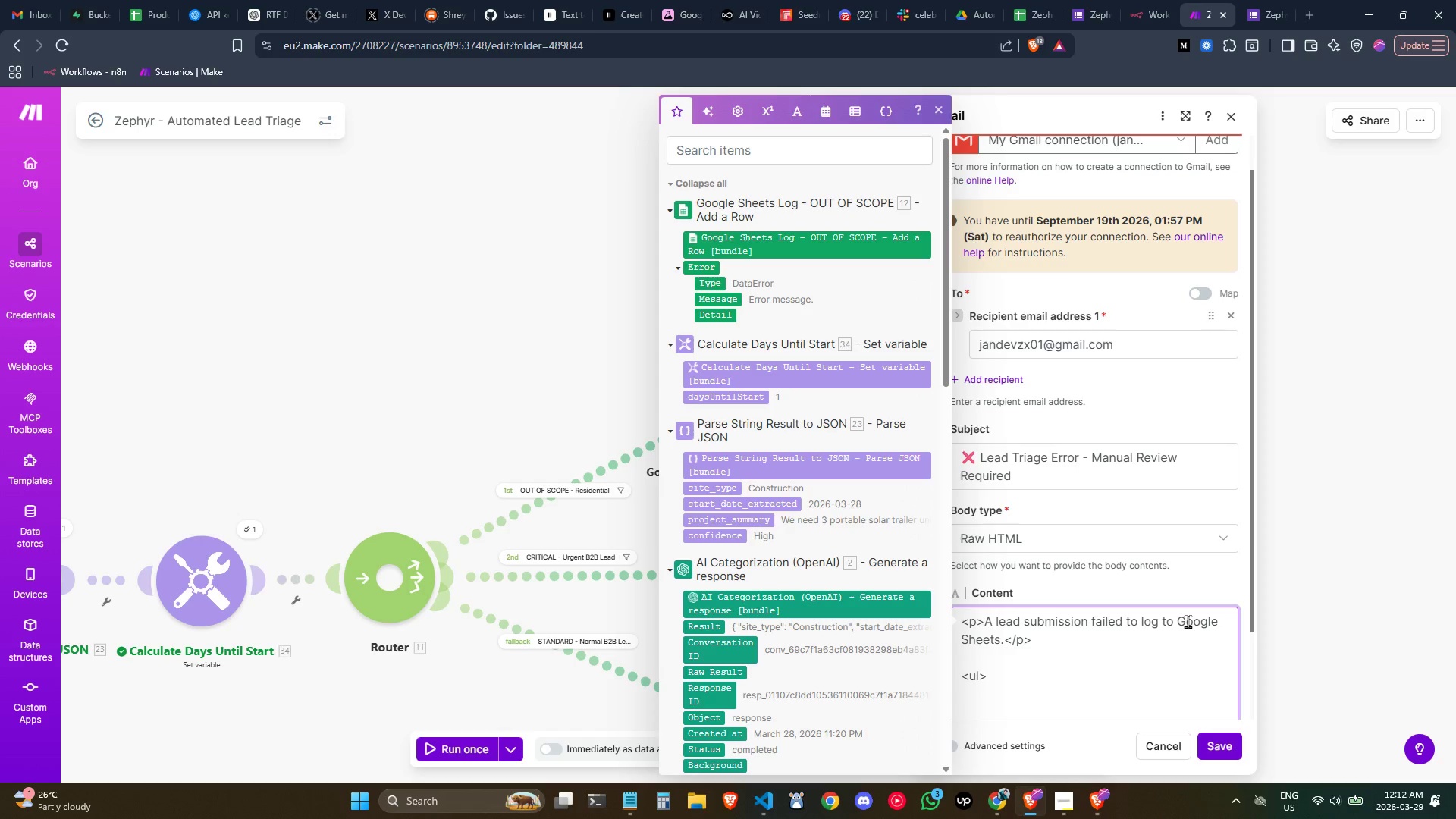 
key(Enter)
 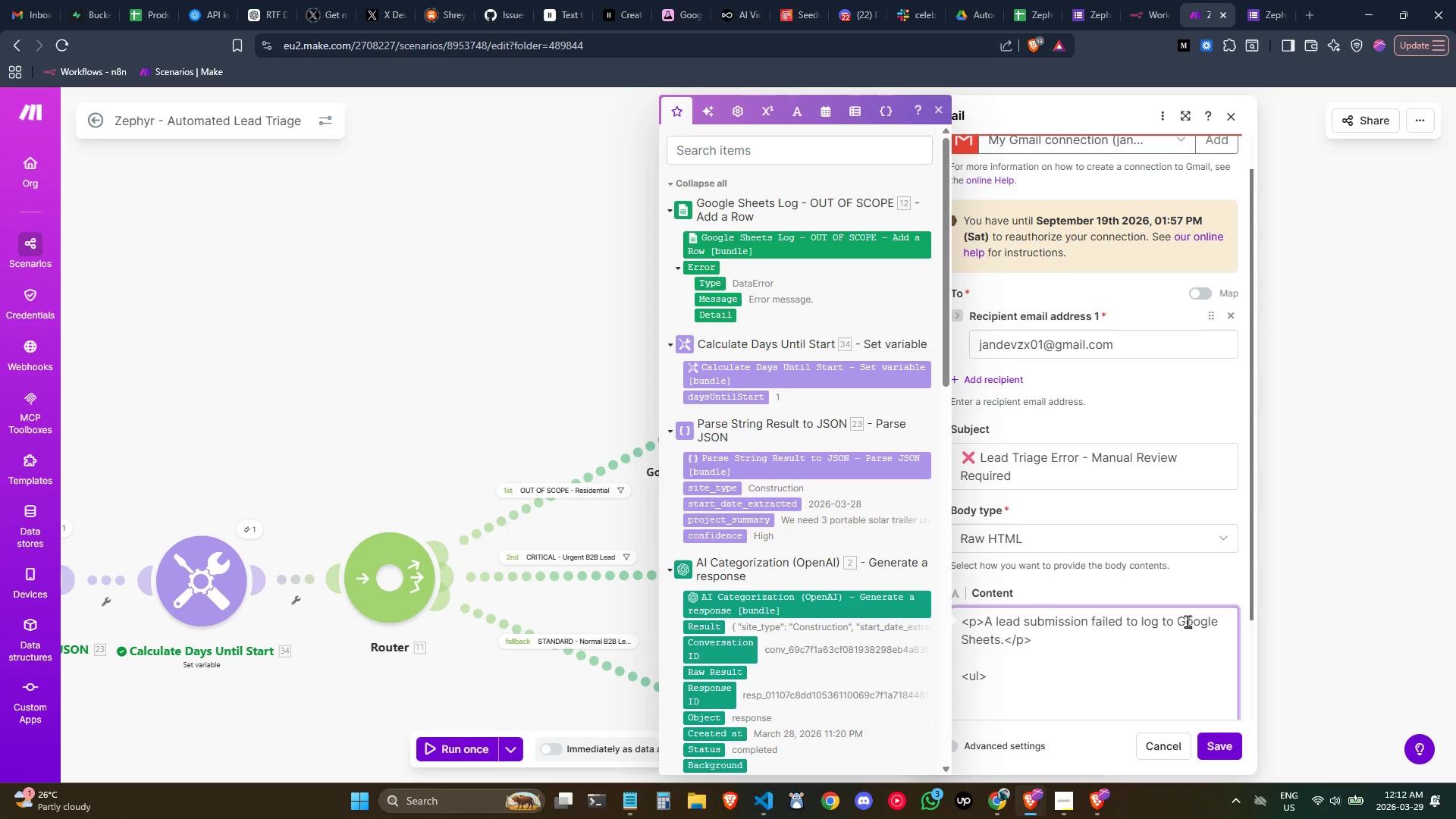 
type(</)
key(Backspace)
type(ul>)
 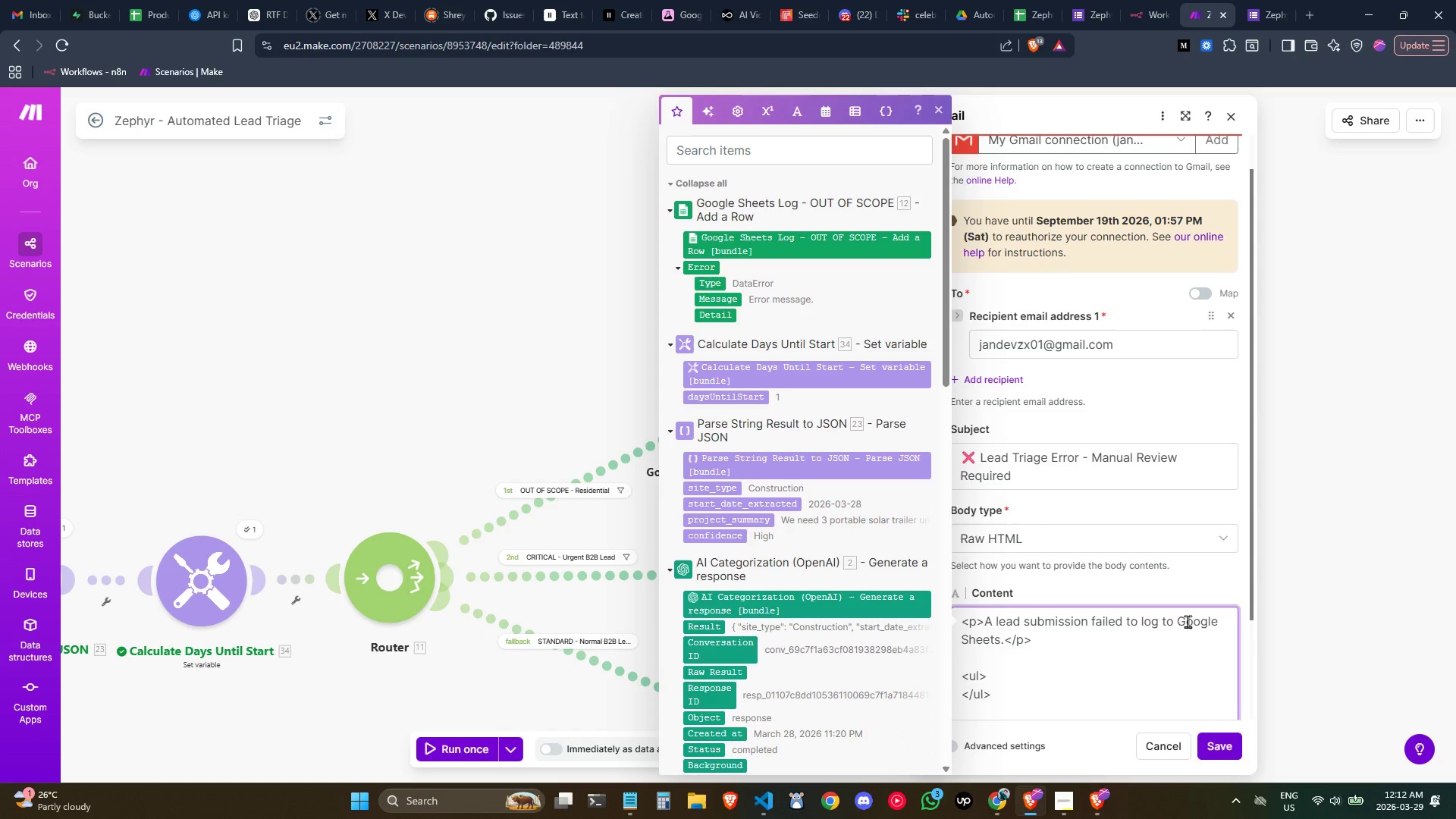 
key(ArrowUp)
 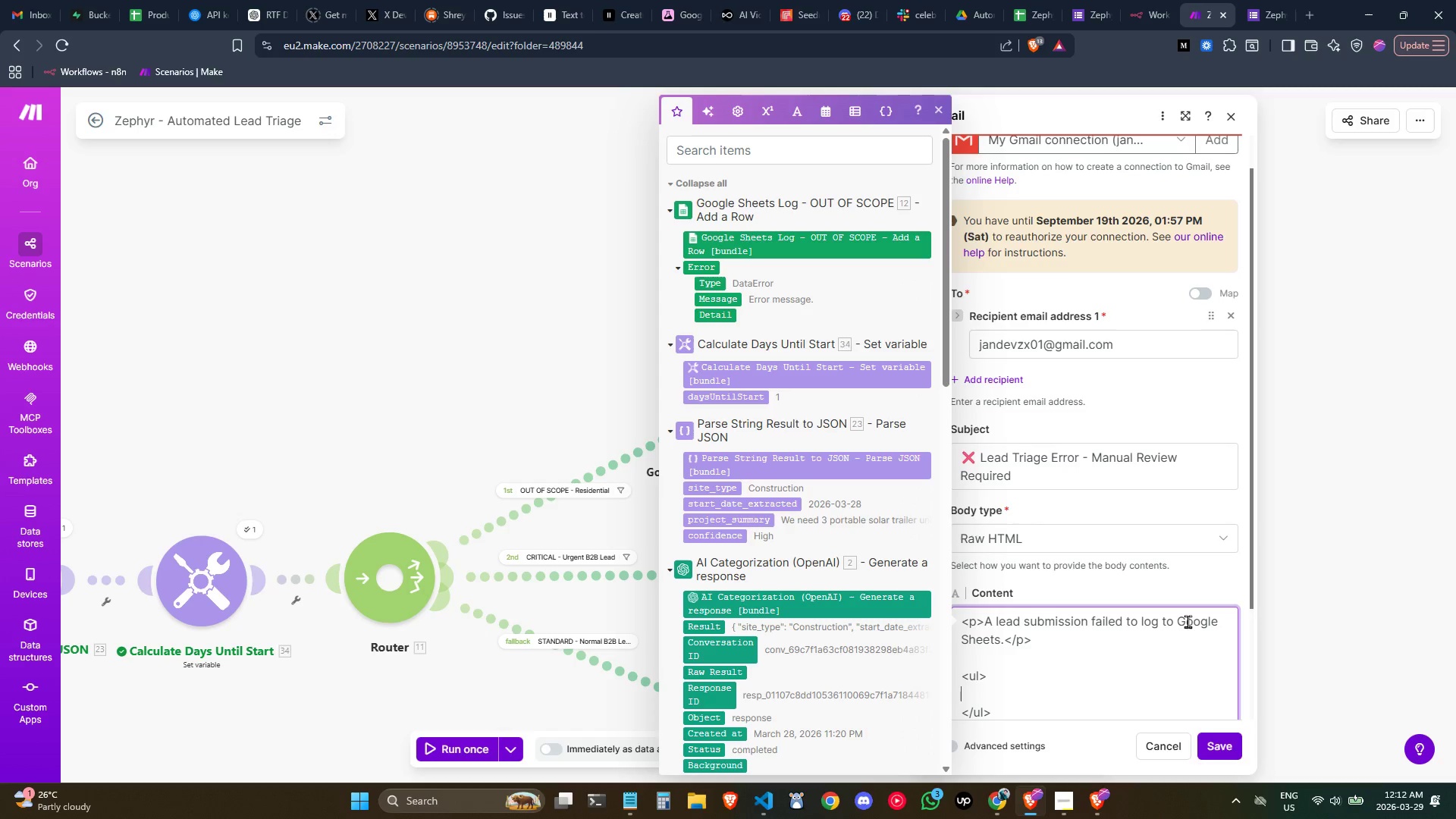 
key(Enter)
 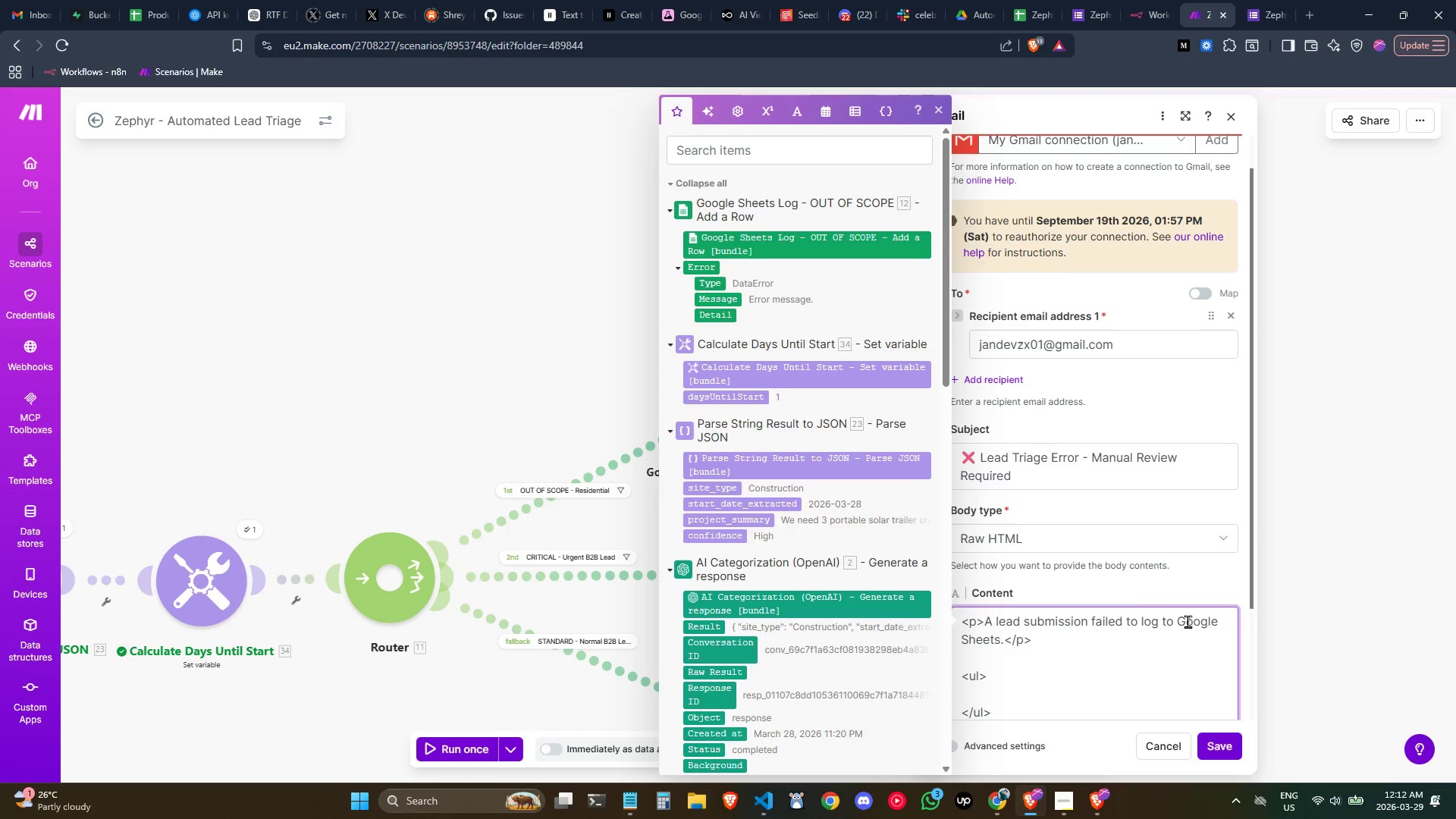 
scroll: coordinate [1148, 611], scroll_direction: down, amount: 2.0
 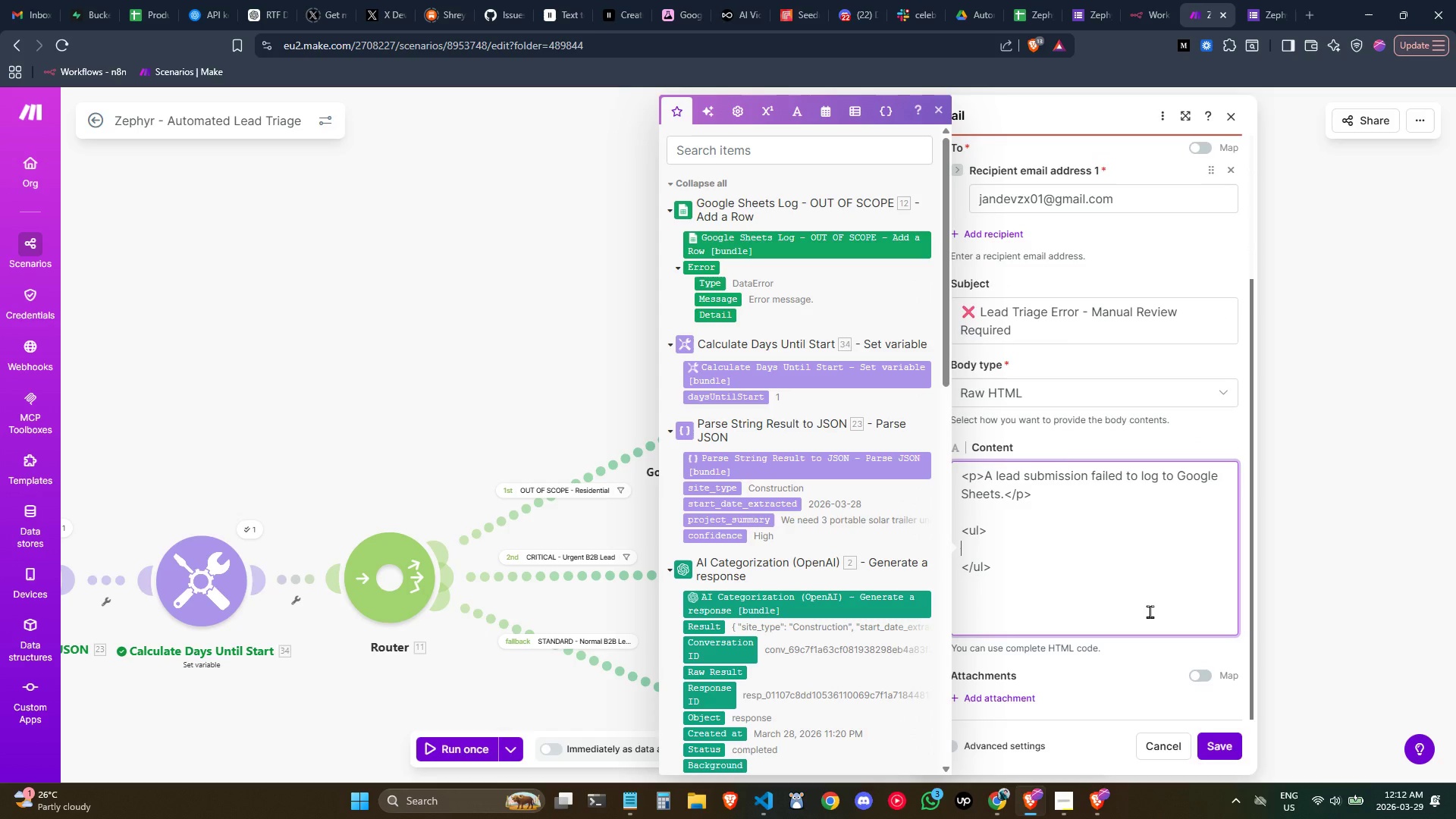 
key(Tab)
 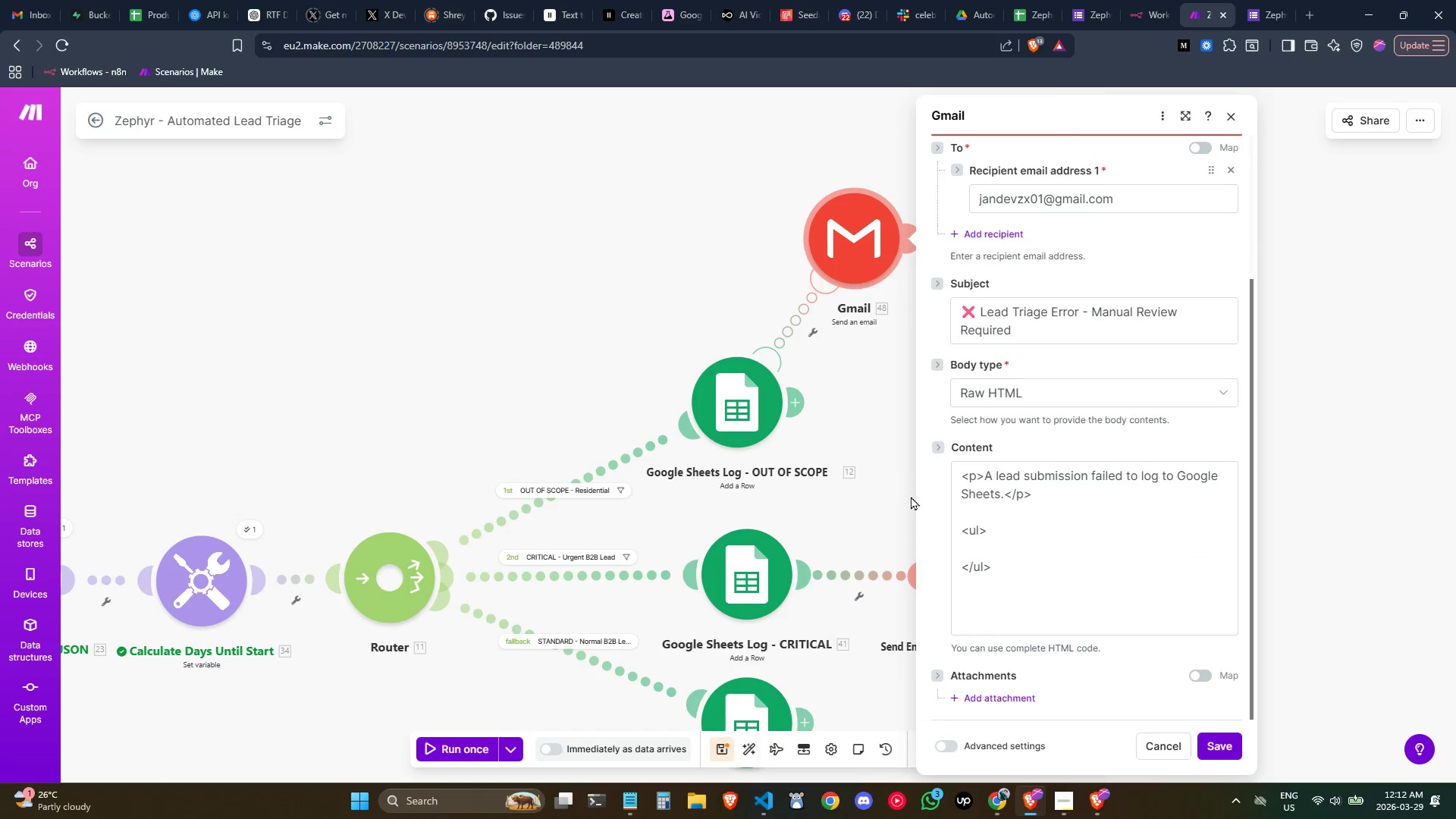 
left_click([1098, 526])
 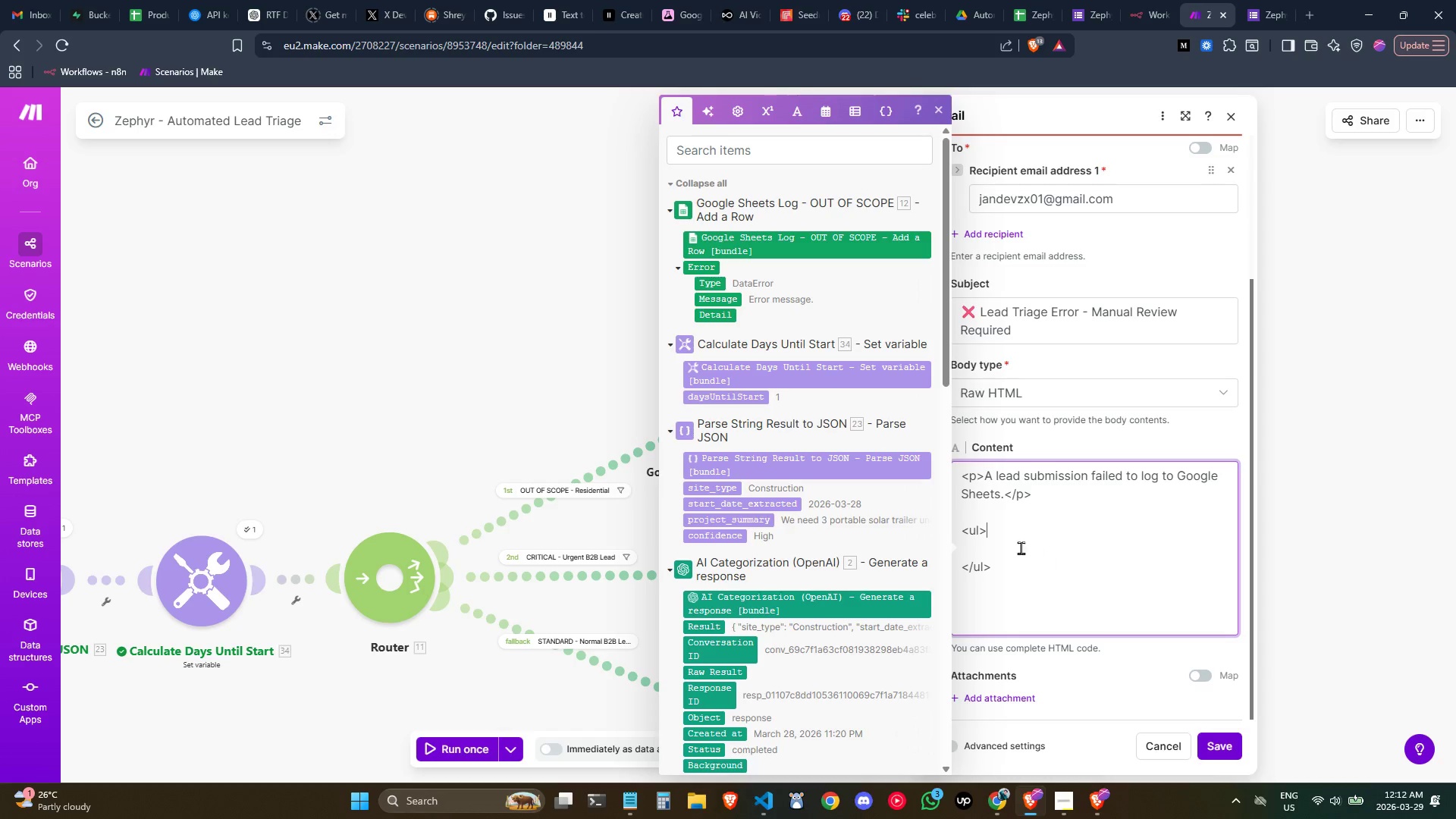 
left_click([1006, 551])
 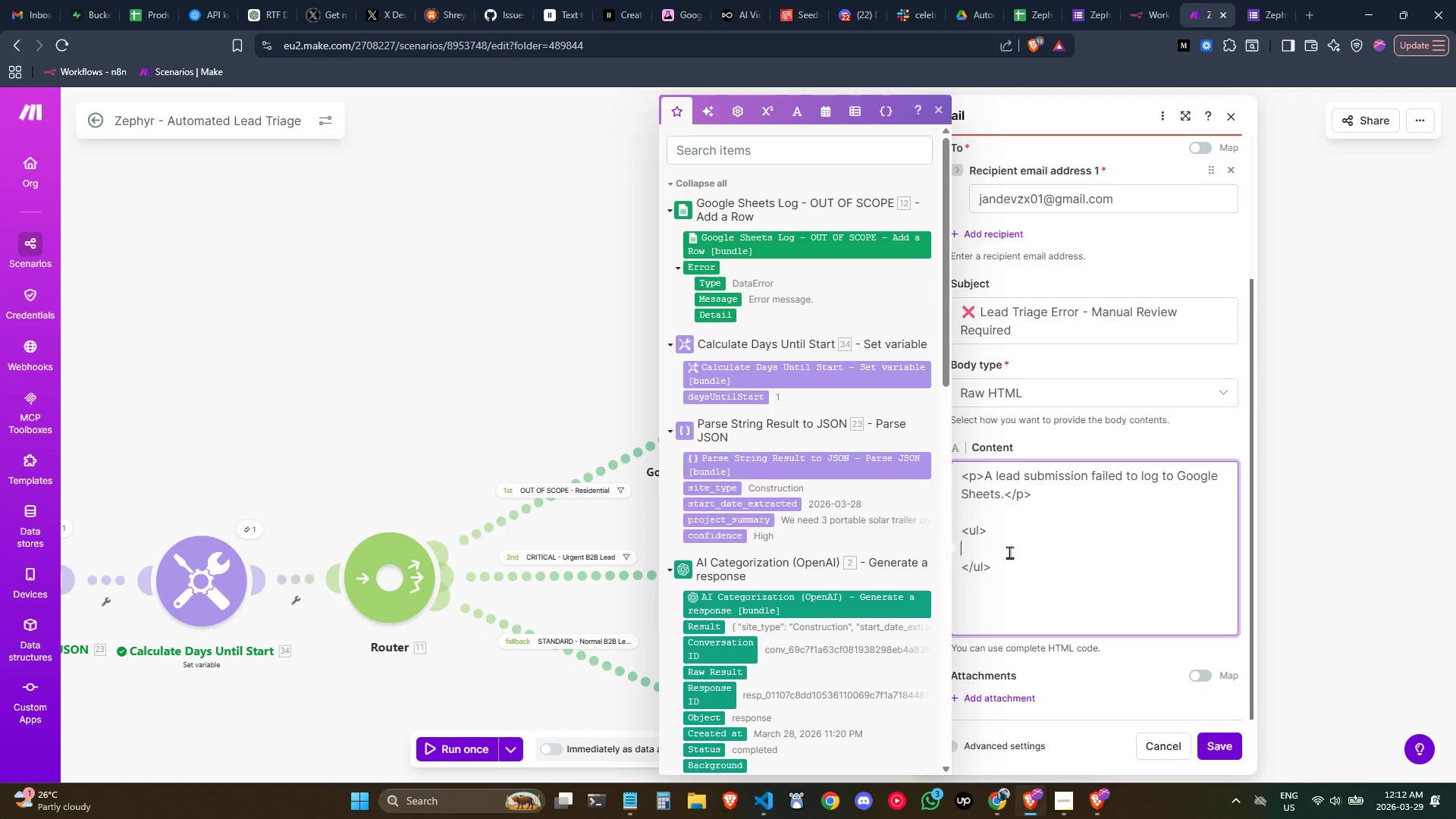 
type( <li>)
 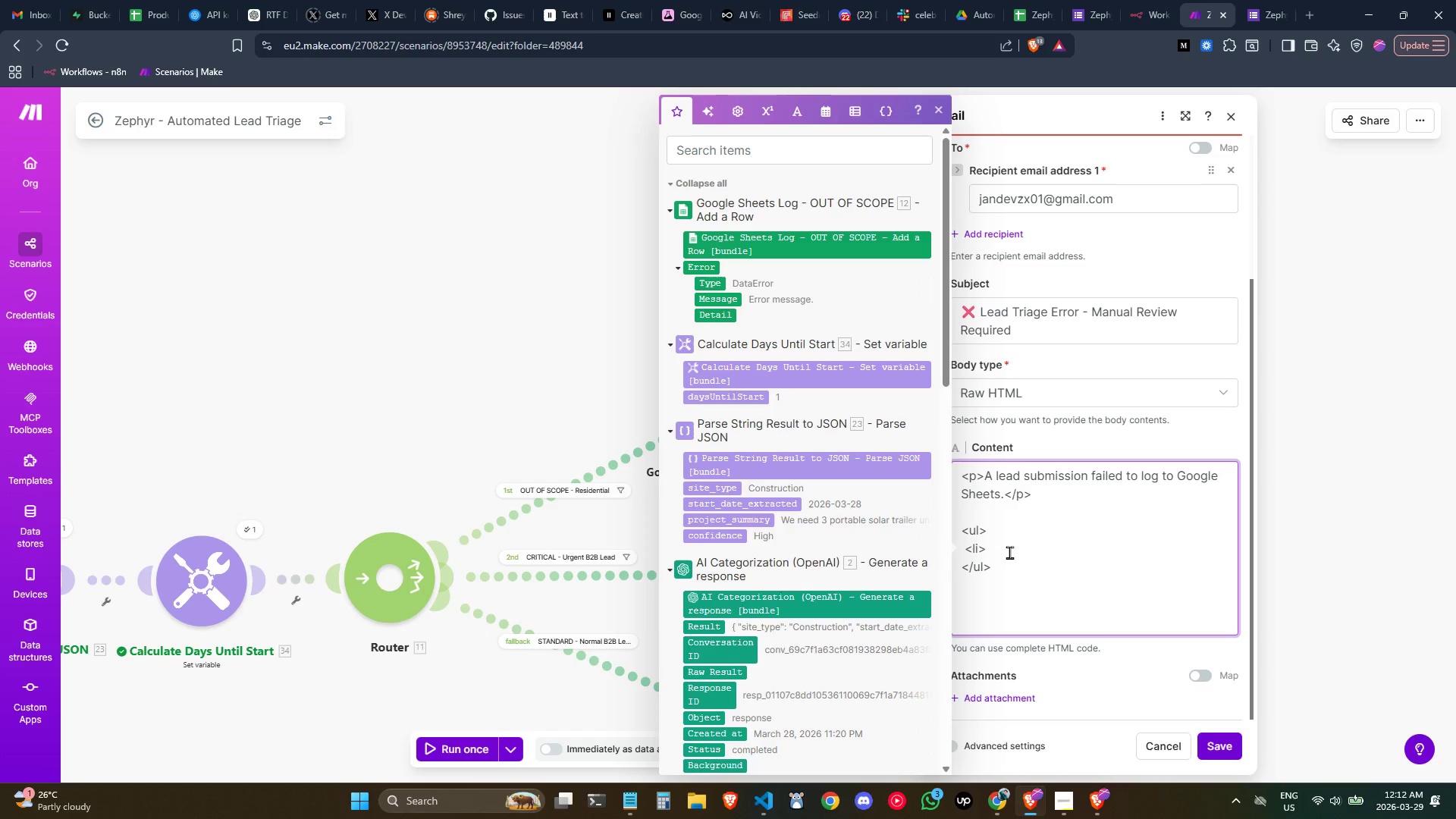 
type(Submitter: )
 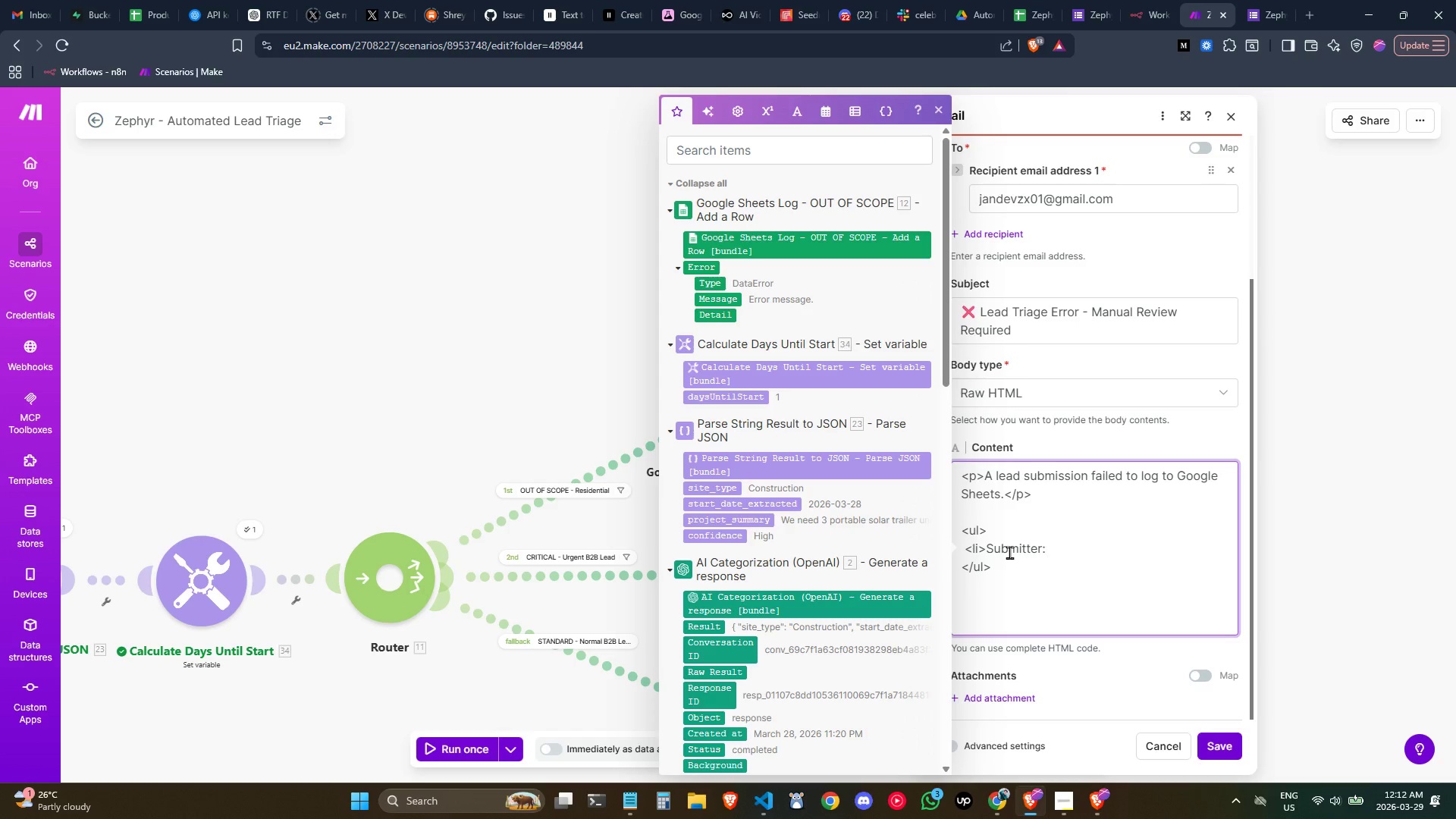 
scroll: coordinate [776, 513], scroll_direction: down, amount: 5.0
 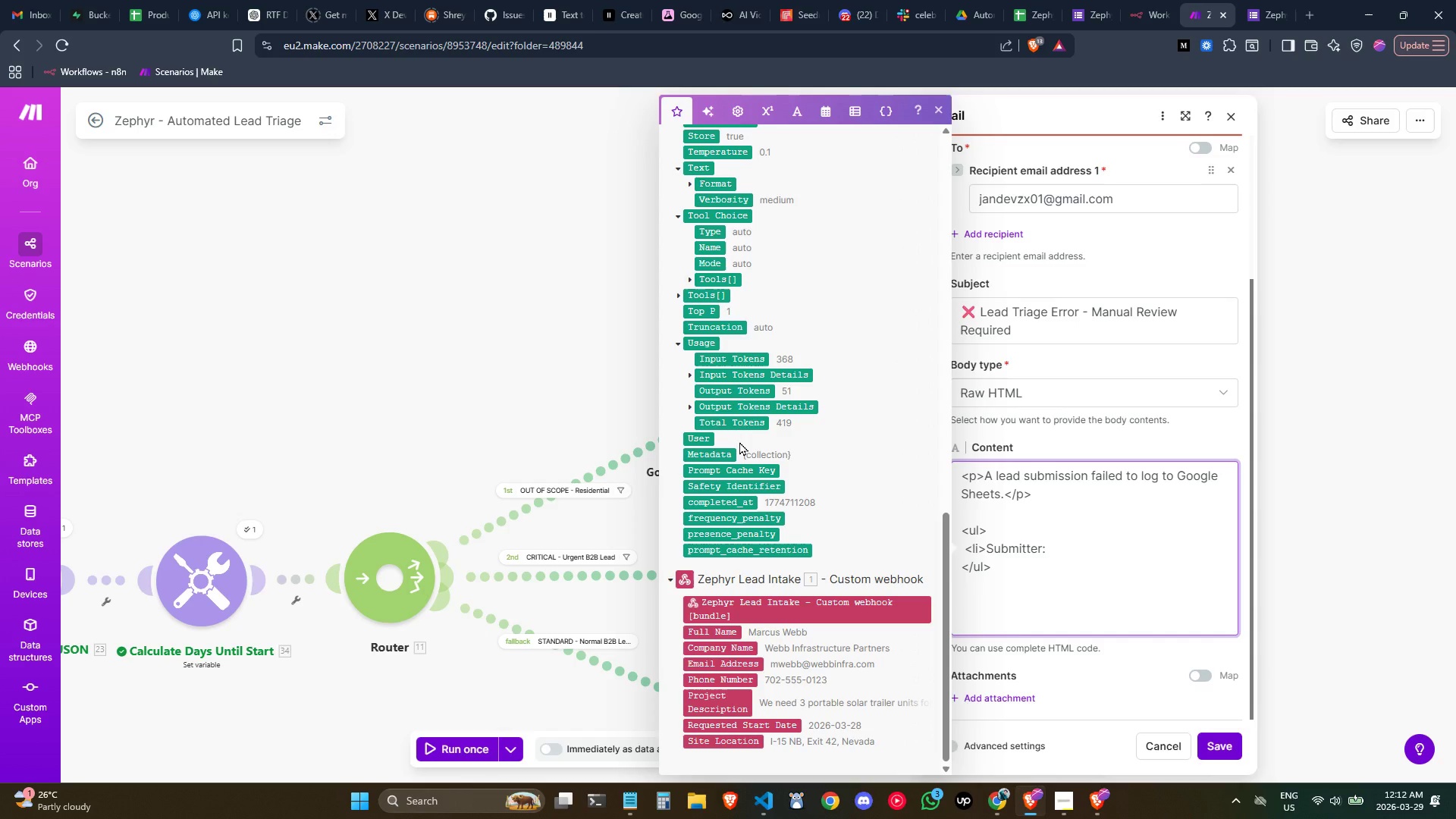 
scroll: coordinate [739, 441], scroll_direction: up, amount: 1.0
 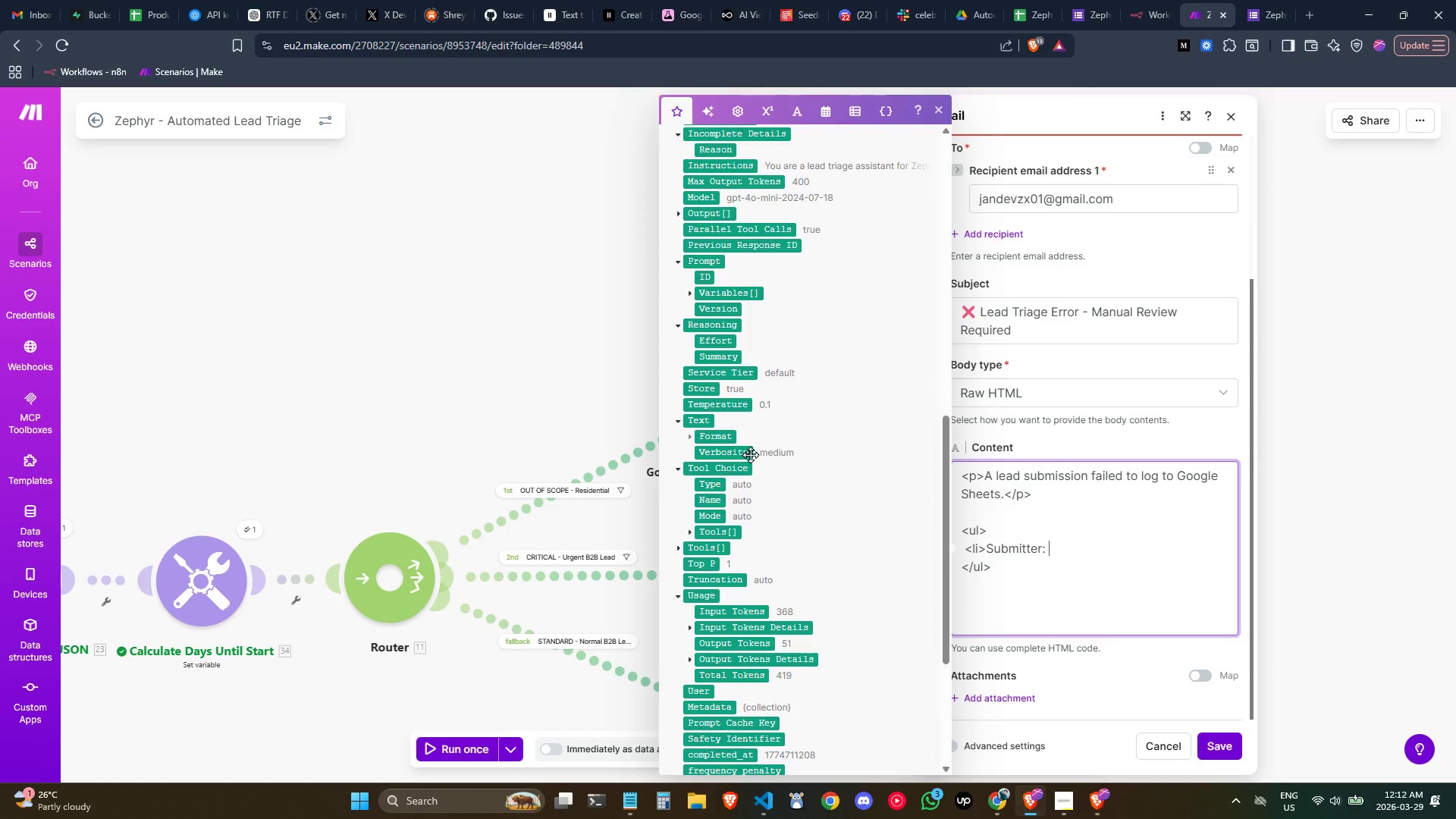 
scroll: coordinate [752, 467], scroll_direction: down, amount: 3.0
 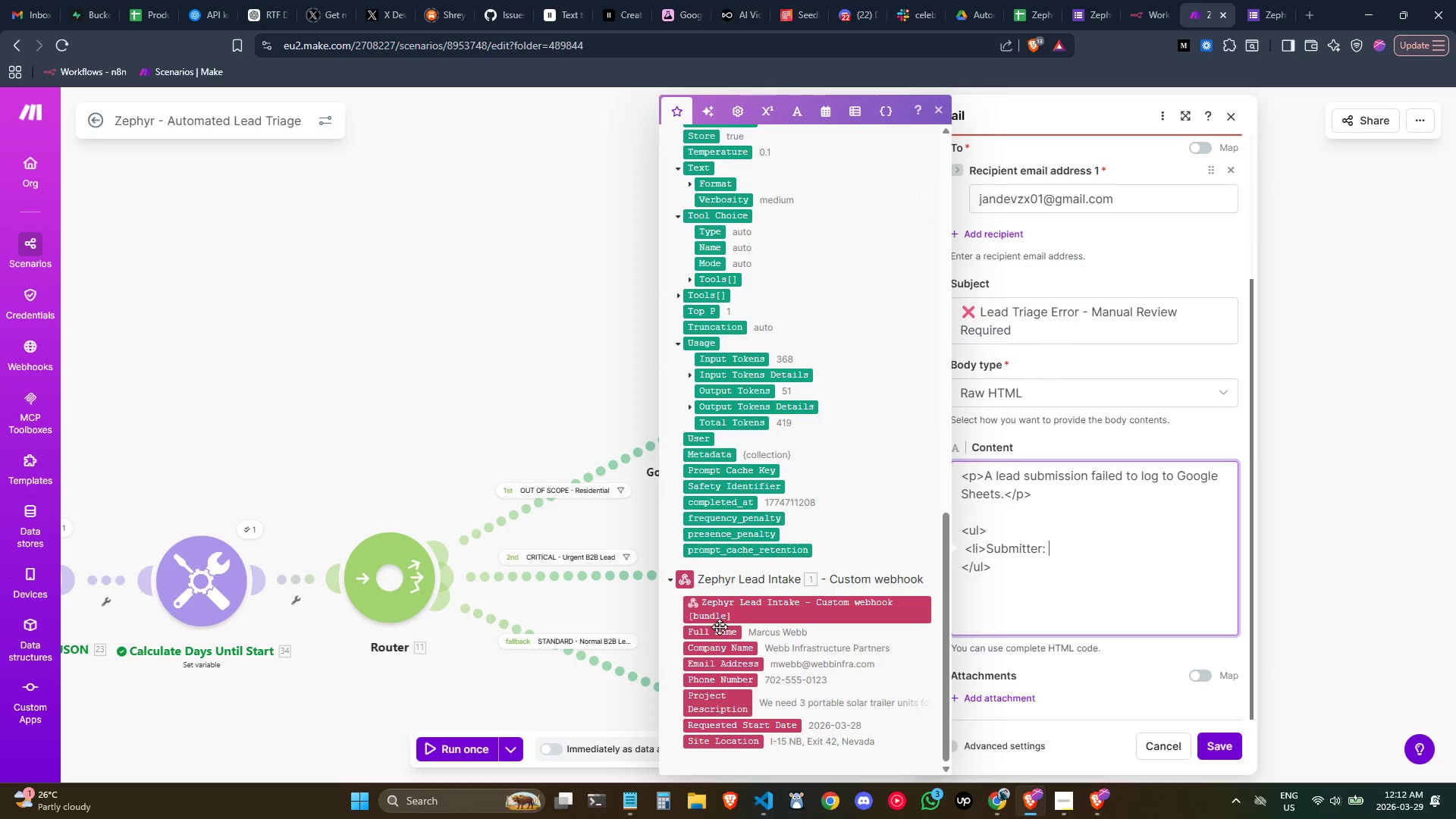 
left_click_drag(start_coordinate=[701, 633], to_coordinate=[1104, 547])
 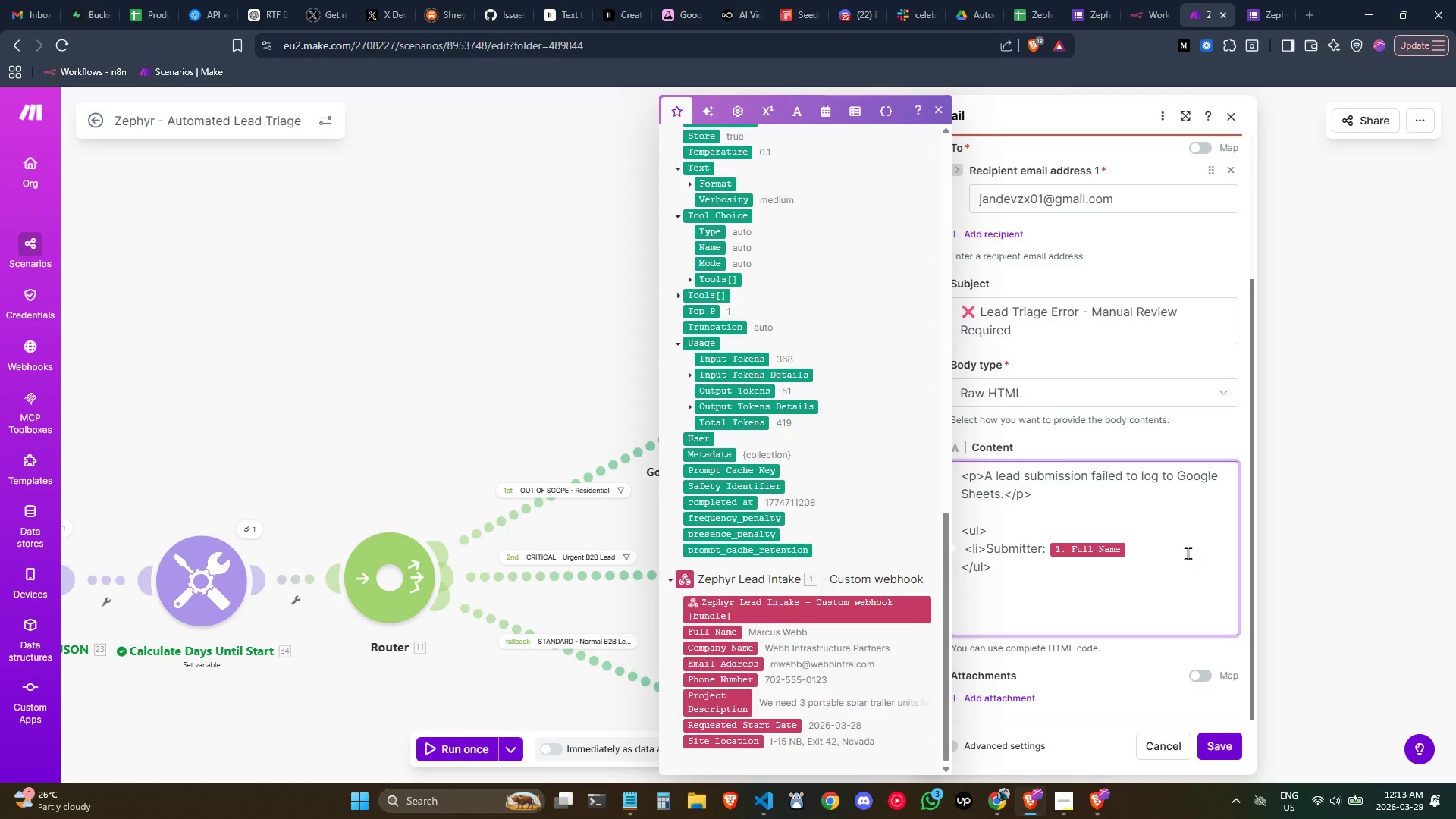 
type(</l)
key(Backspace)
key(Backspace)
type(li>)
 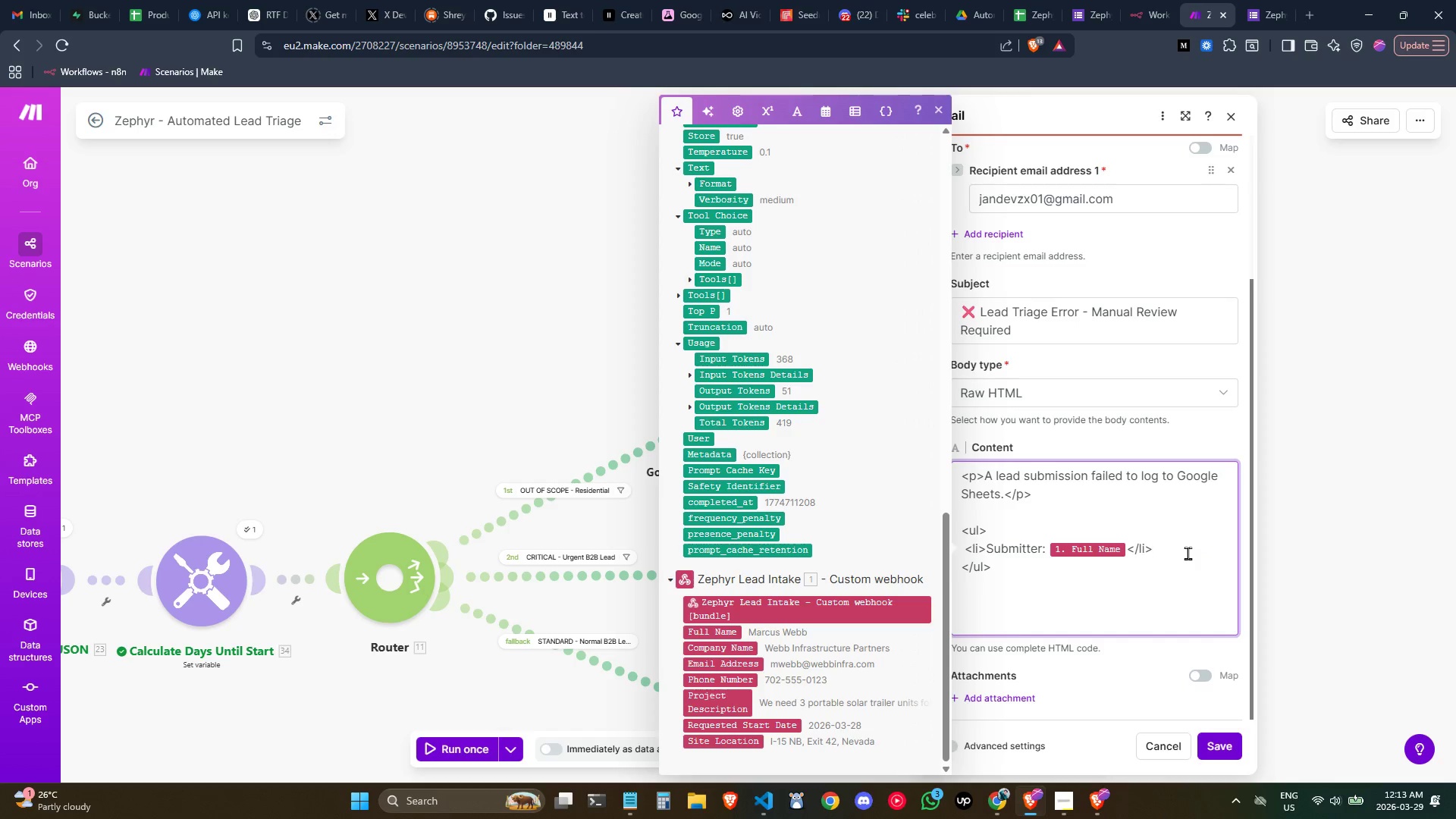 
left_click_drag(start_coordinate=[1159, 551], to_coordinate=[968, 551])
 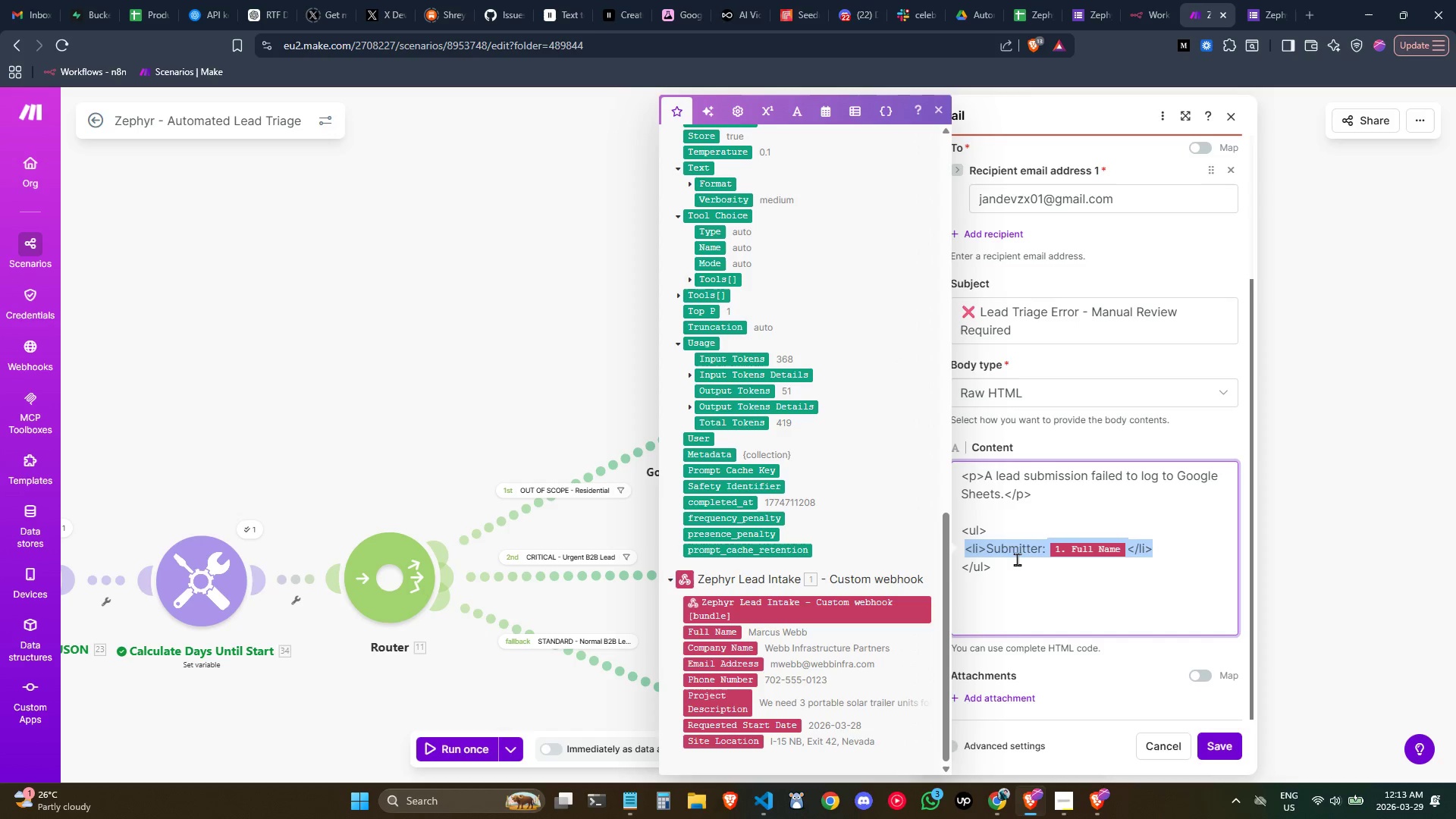 
key(Control+C)
 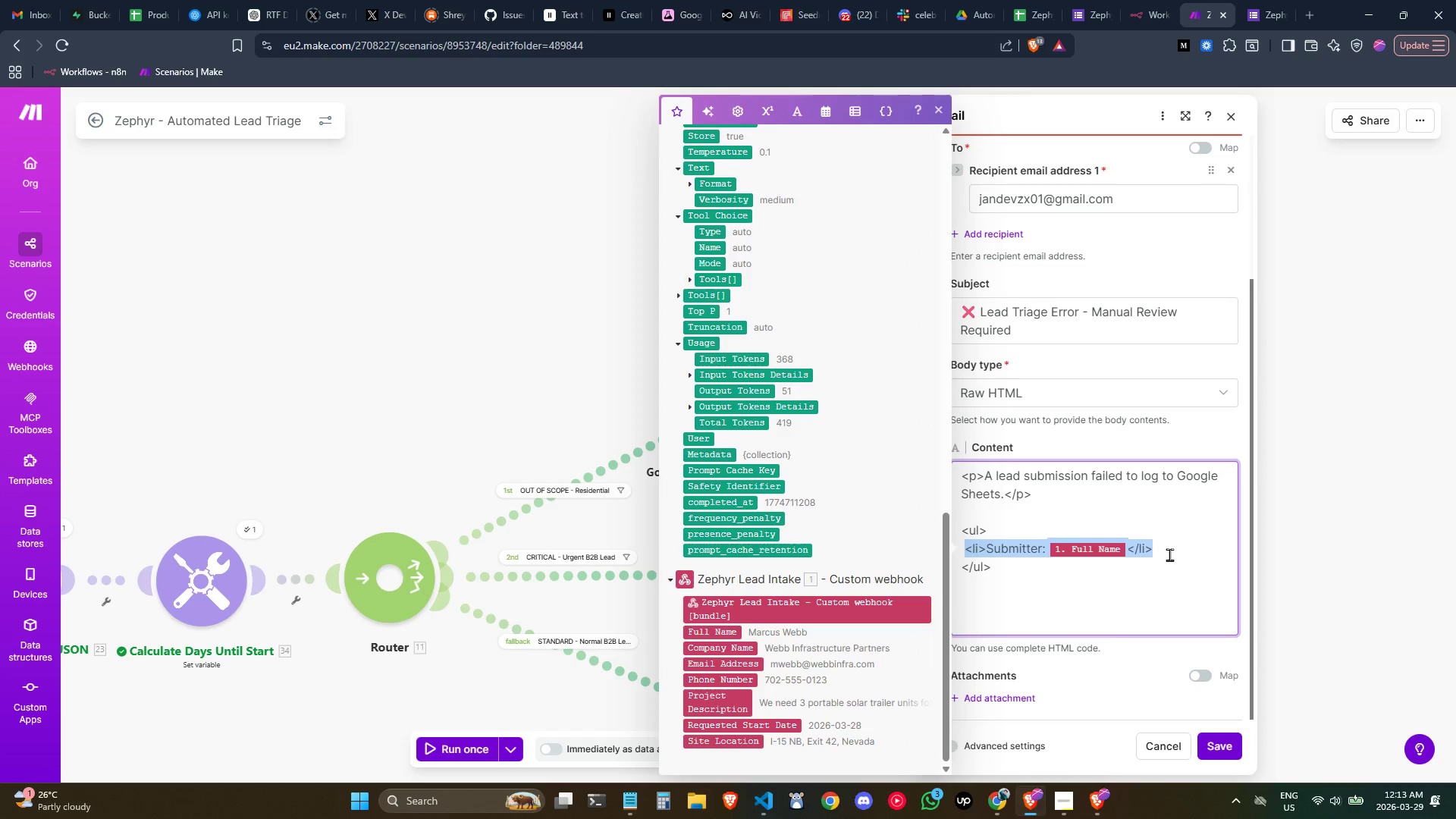 
left_click([1169, 554])
 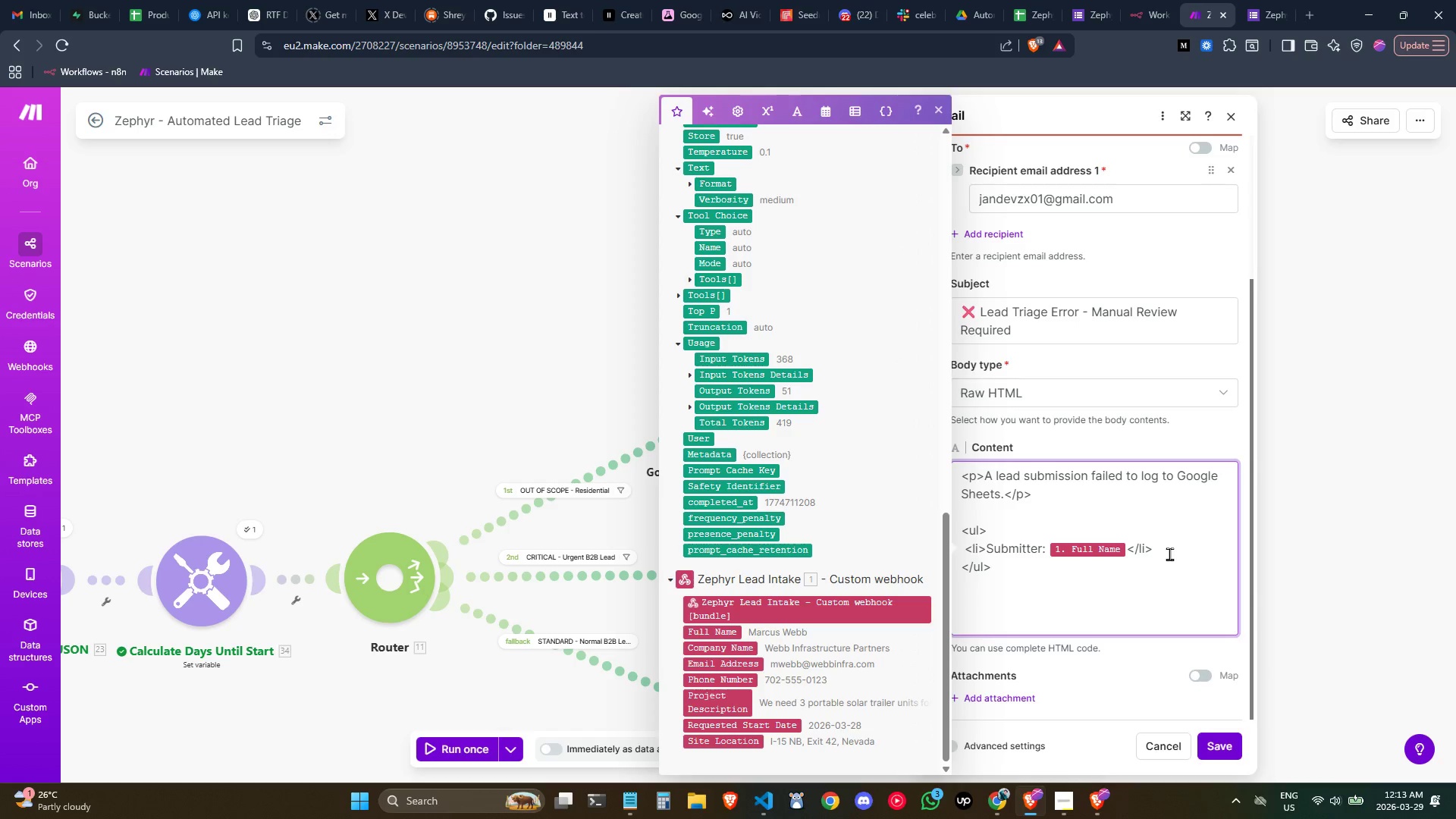 
key(Enter)
 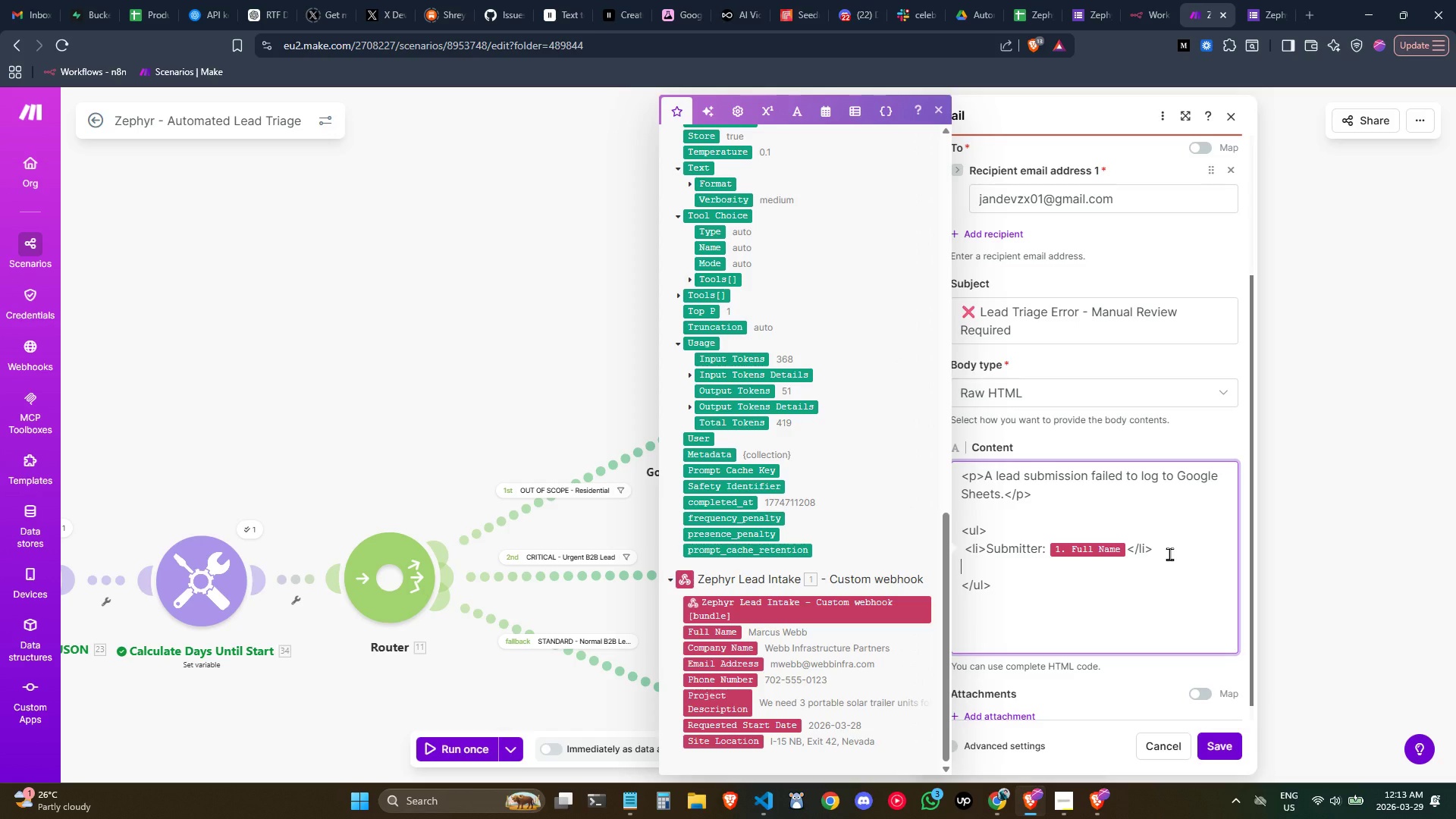 
key(Control+ControlLeft)
 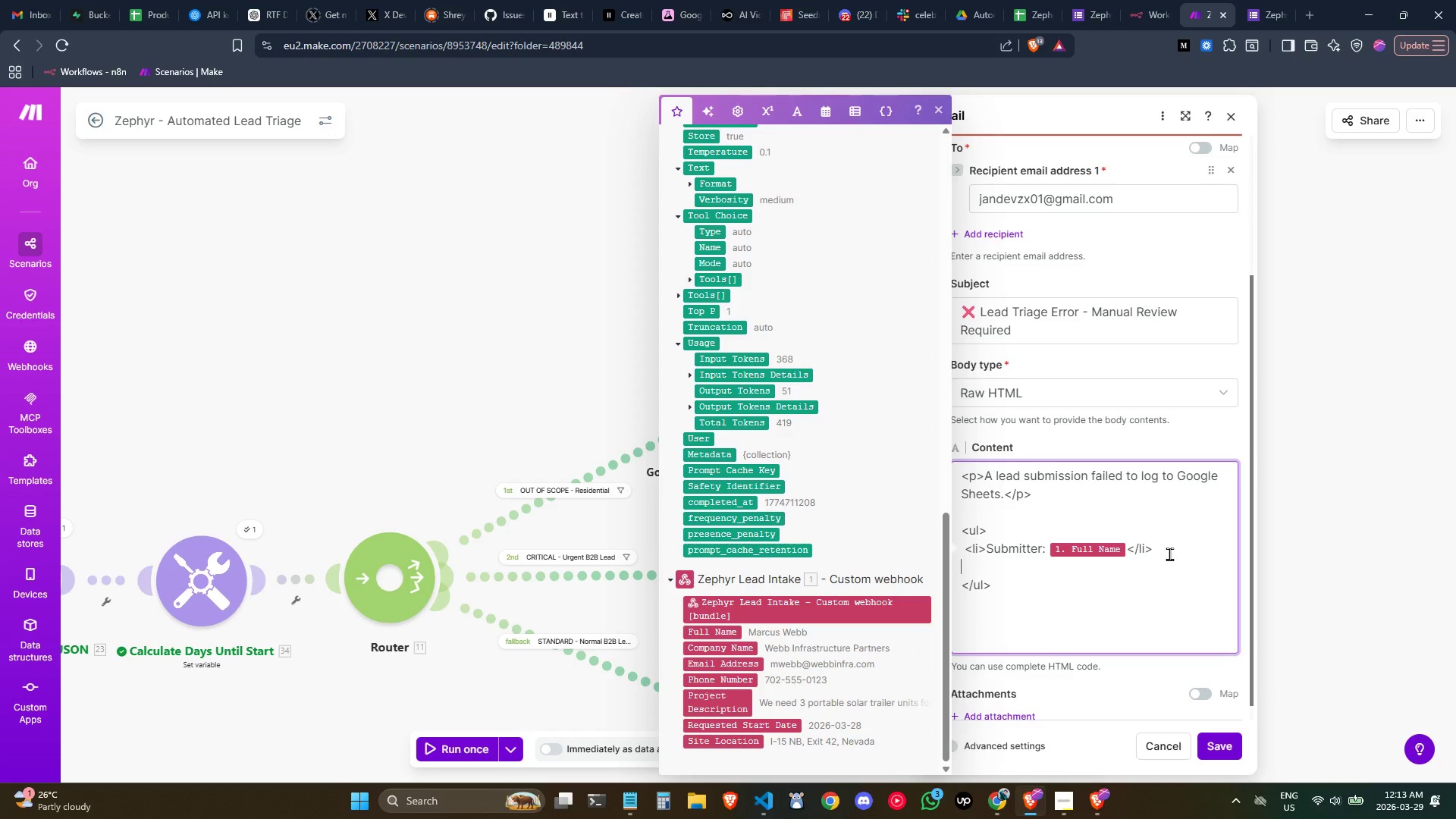 
key(Control+V)
 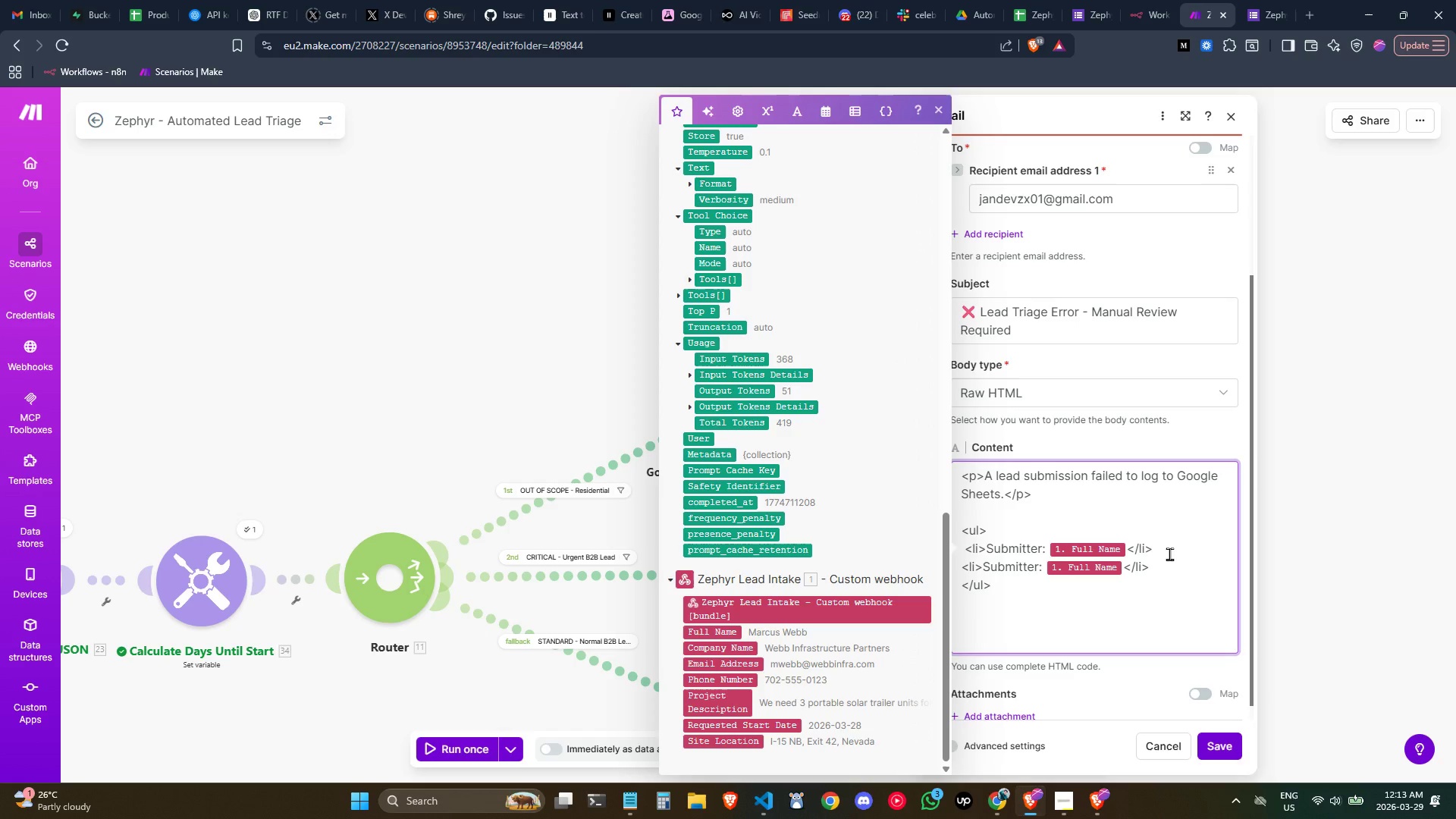 
key(Control+ControlLeft)
 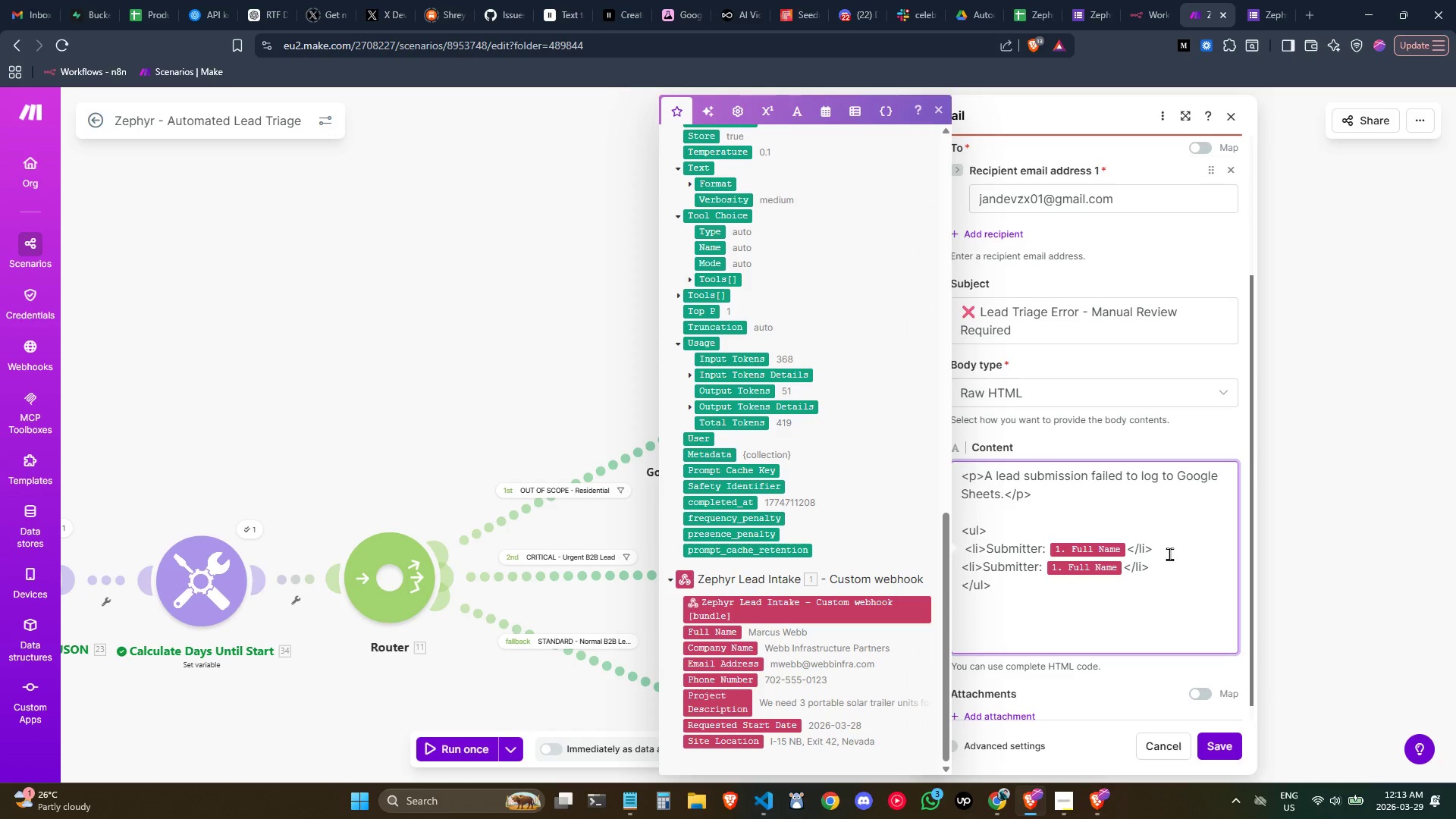 
key(Control+Z)
 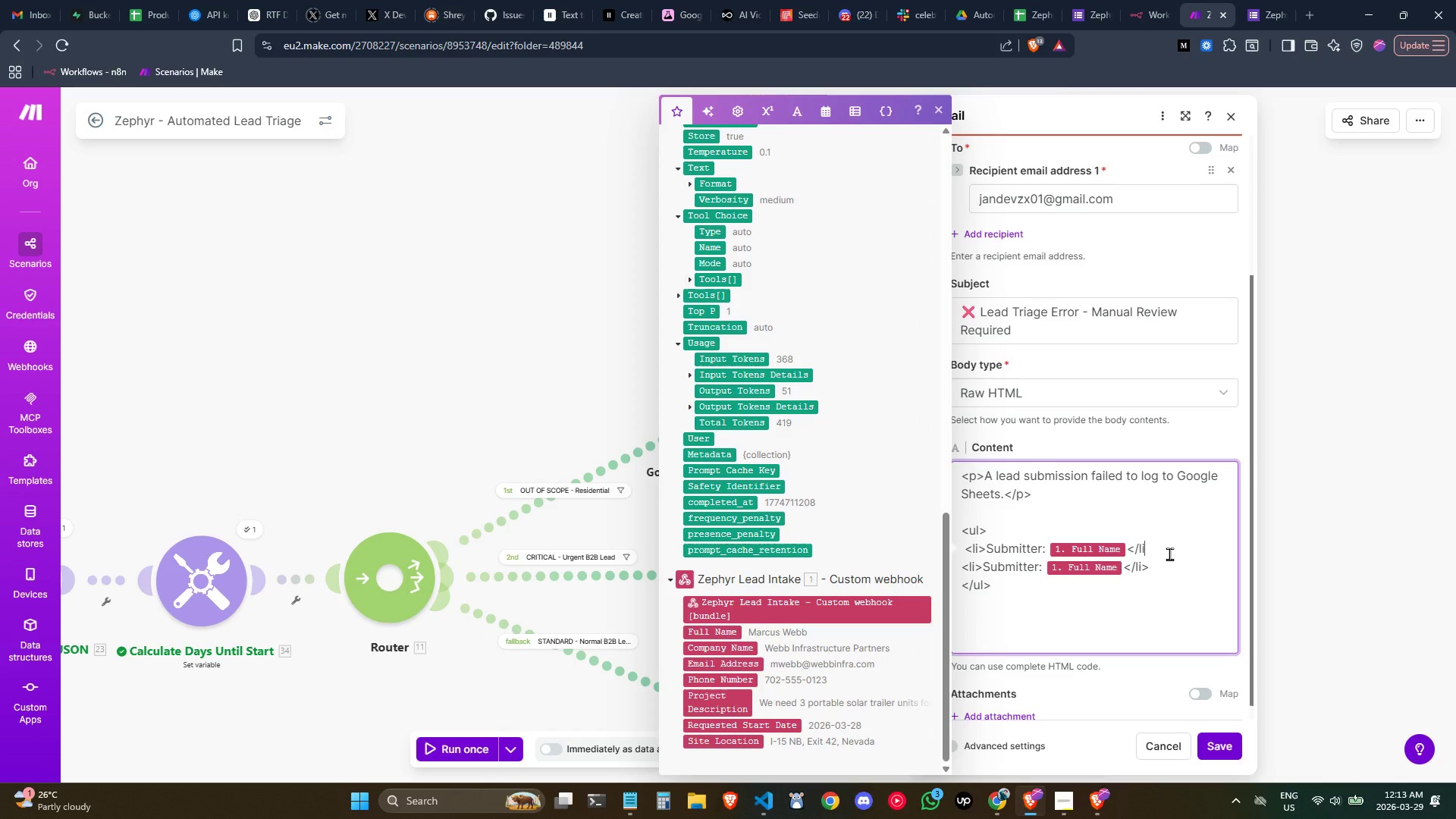 
key(Shift+Period)
 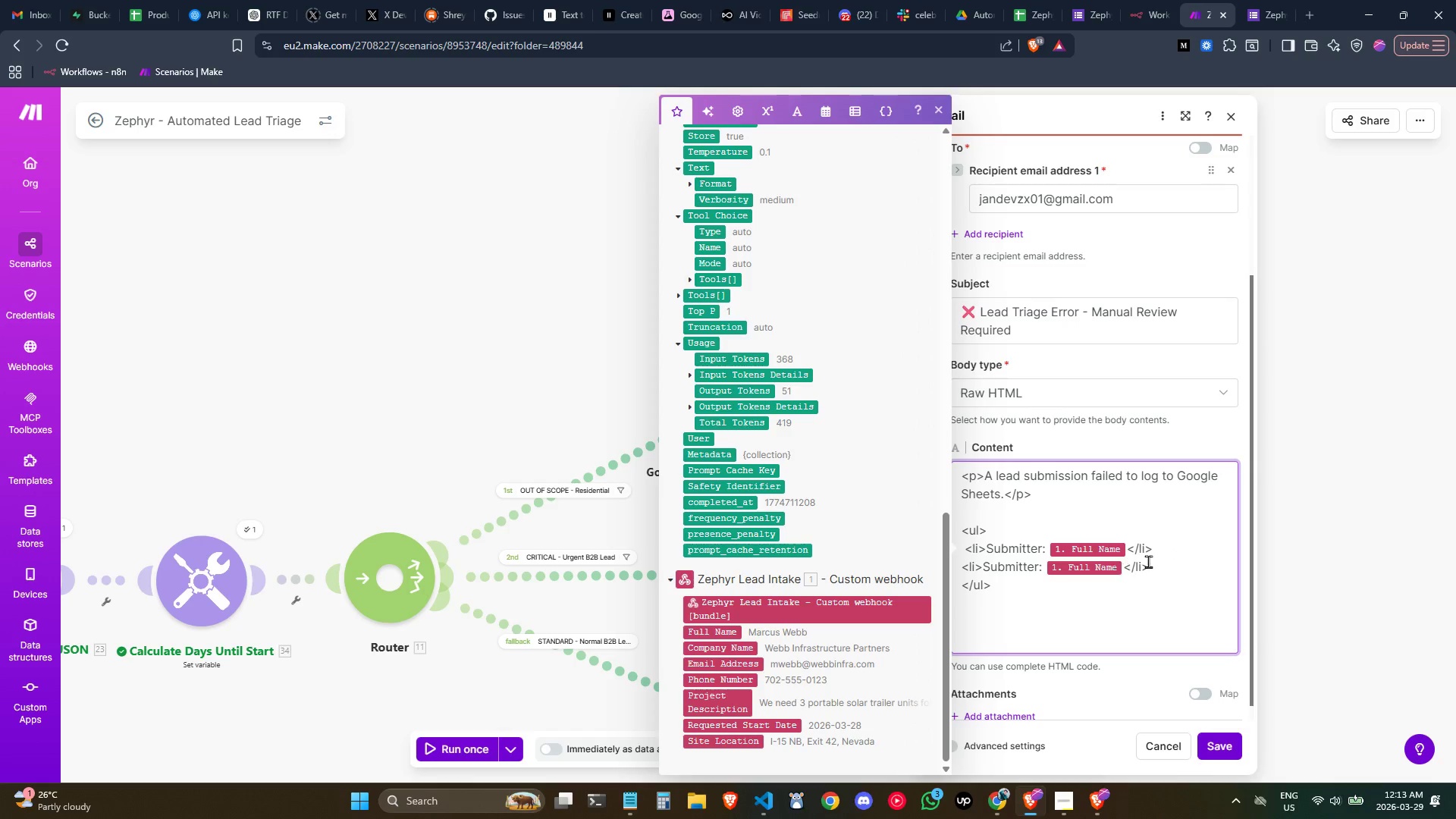 
left_click_drag(start_coordinate=[1165, 566], to_coordinate=[943, 565])
 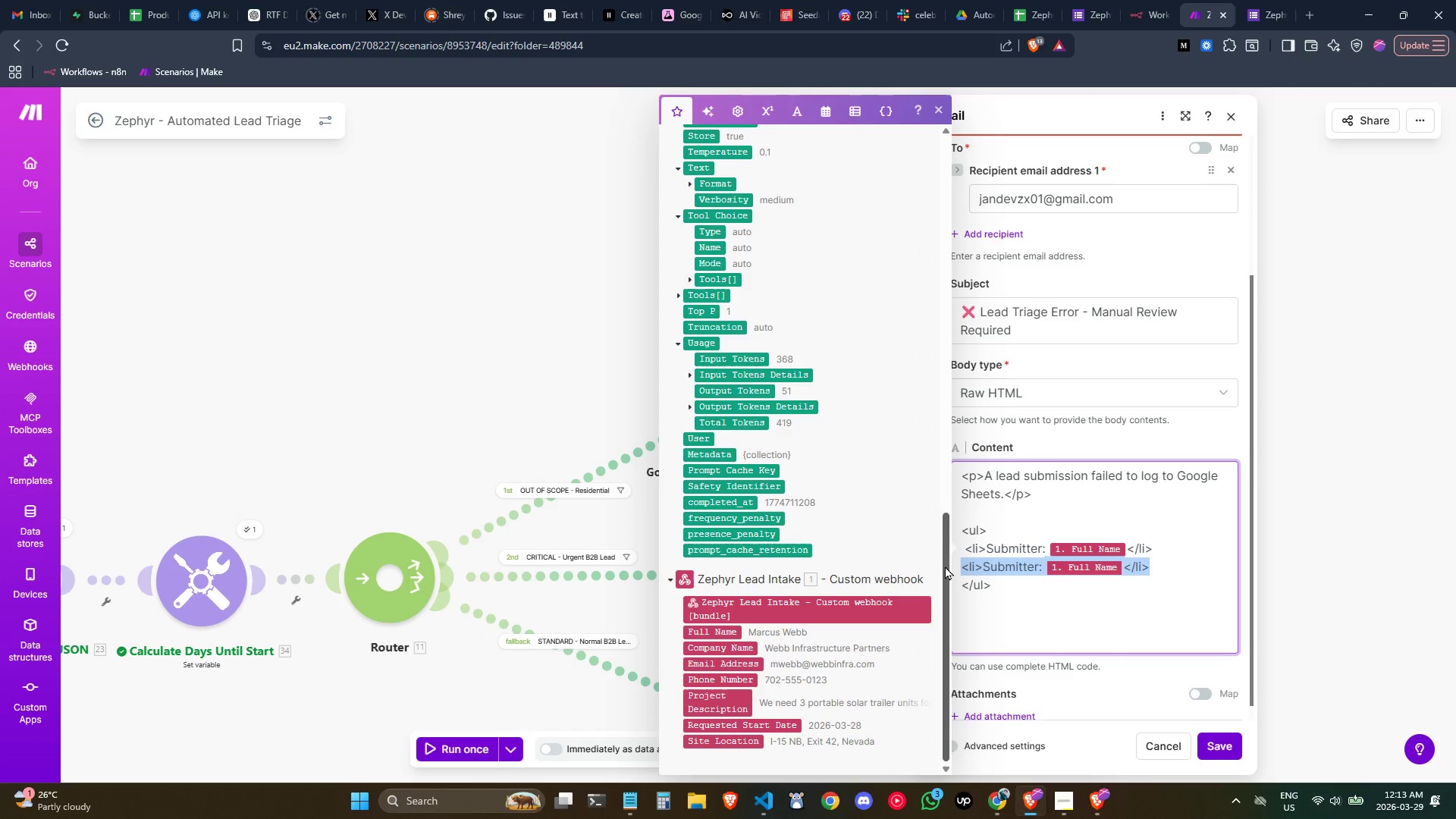 
key(Backspace)
 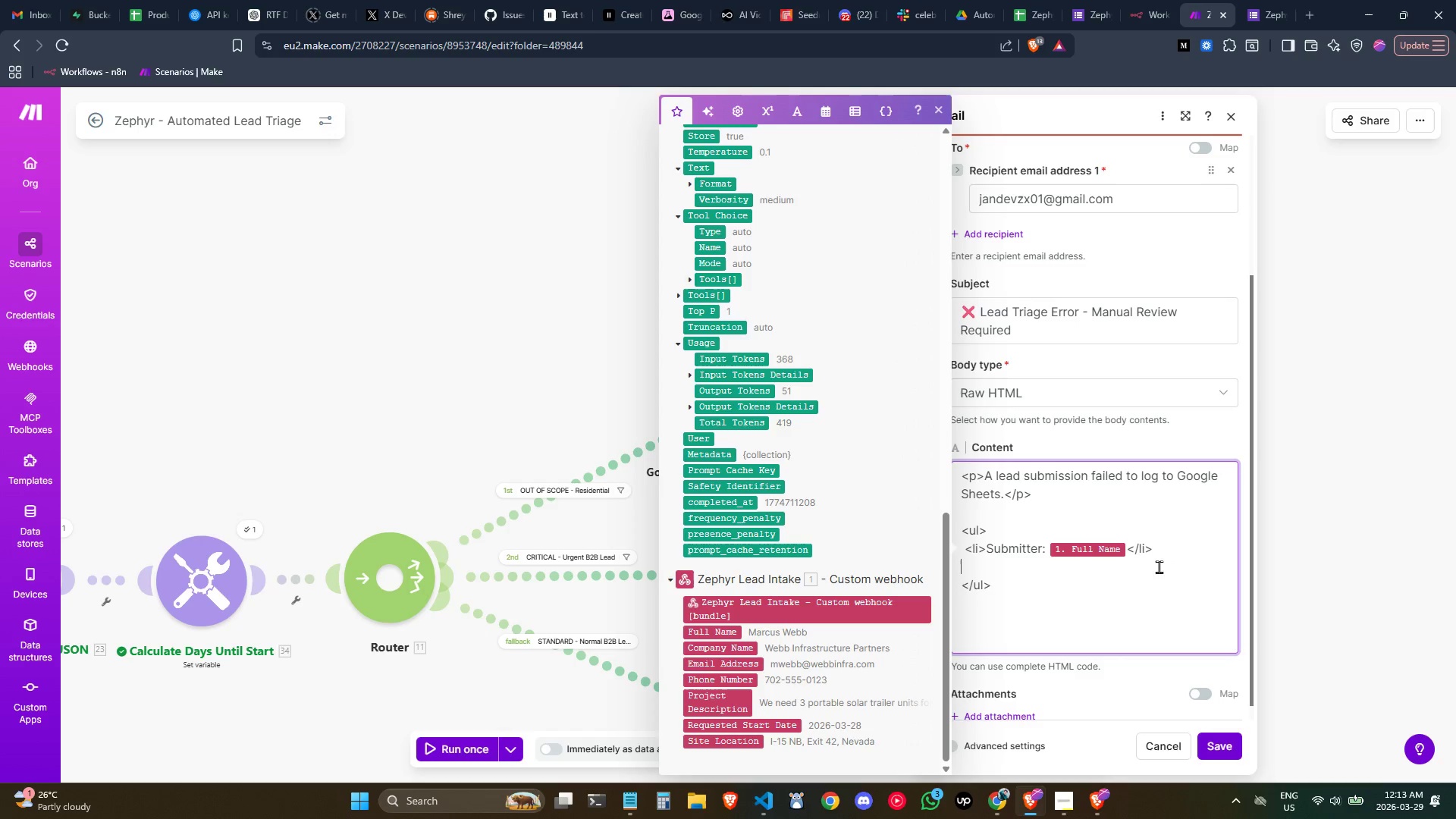 
left_click_drag(start_coordinate=[1164, 549], to_coordinate=[857, 544])
 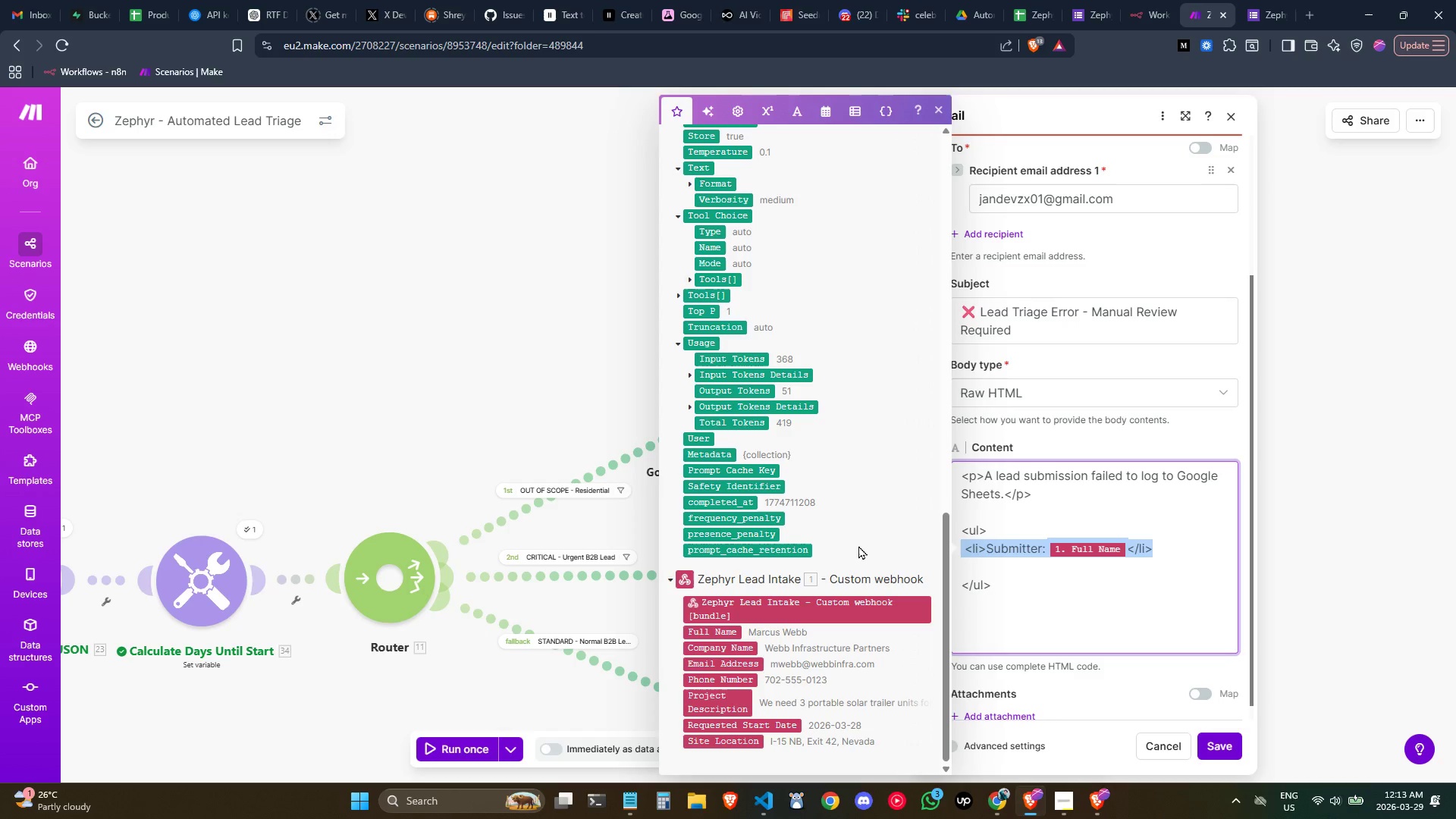 
key(Control+C)
 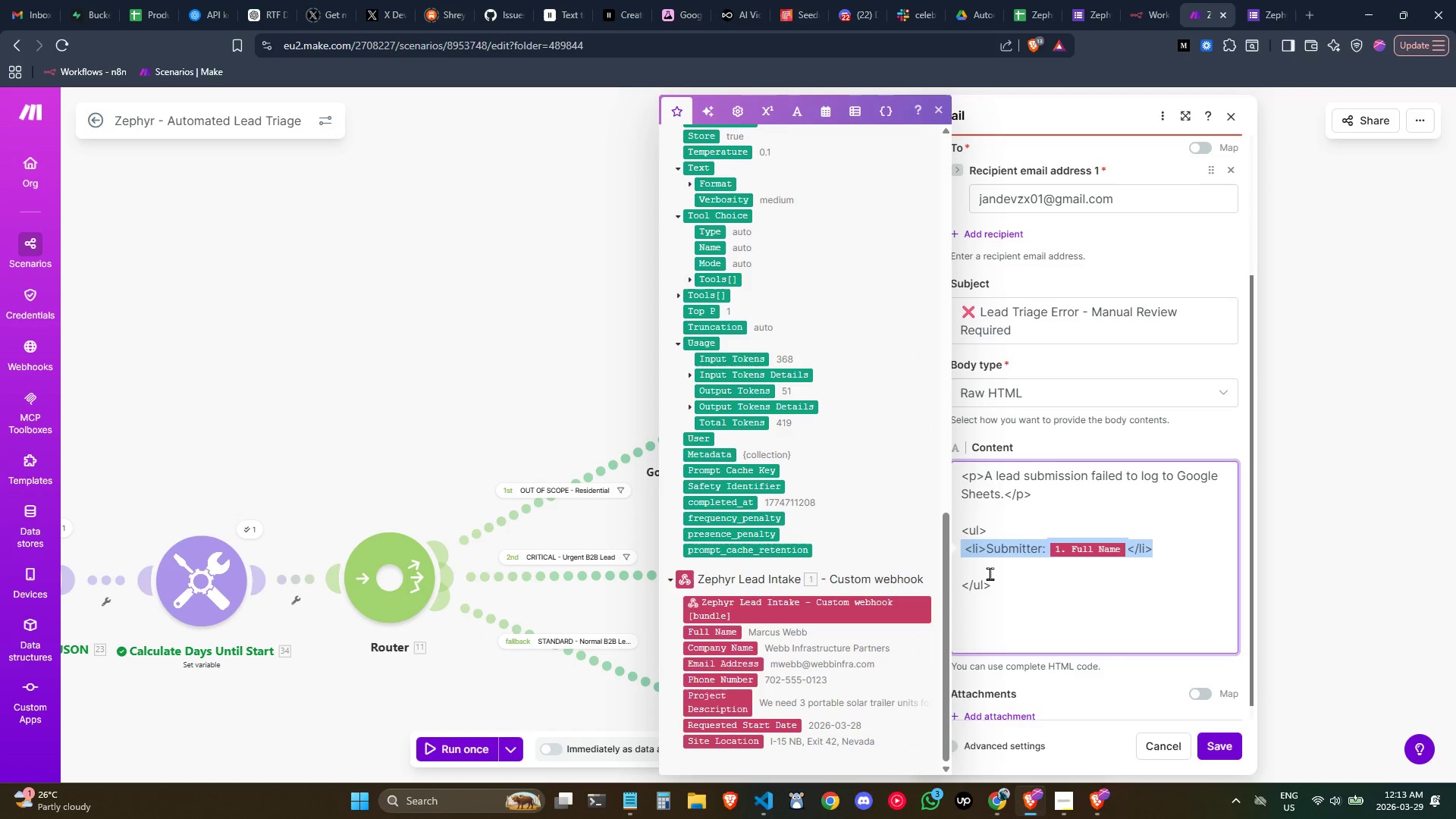 
left_click([990, 562])
 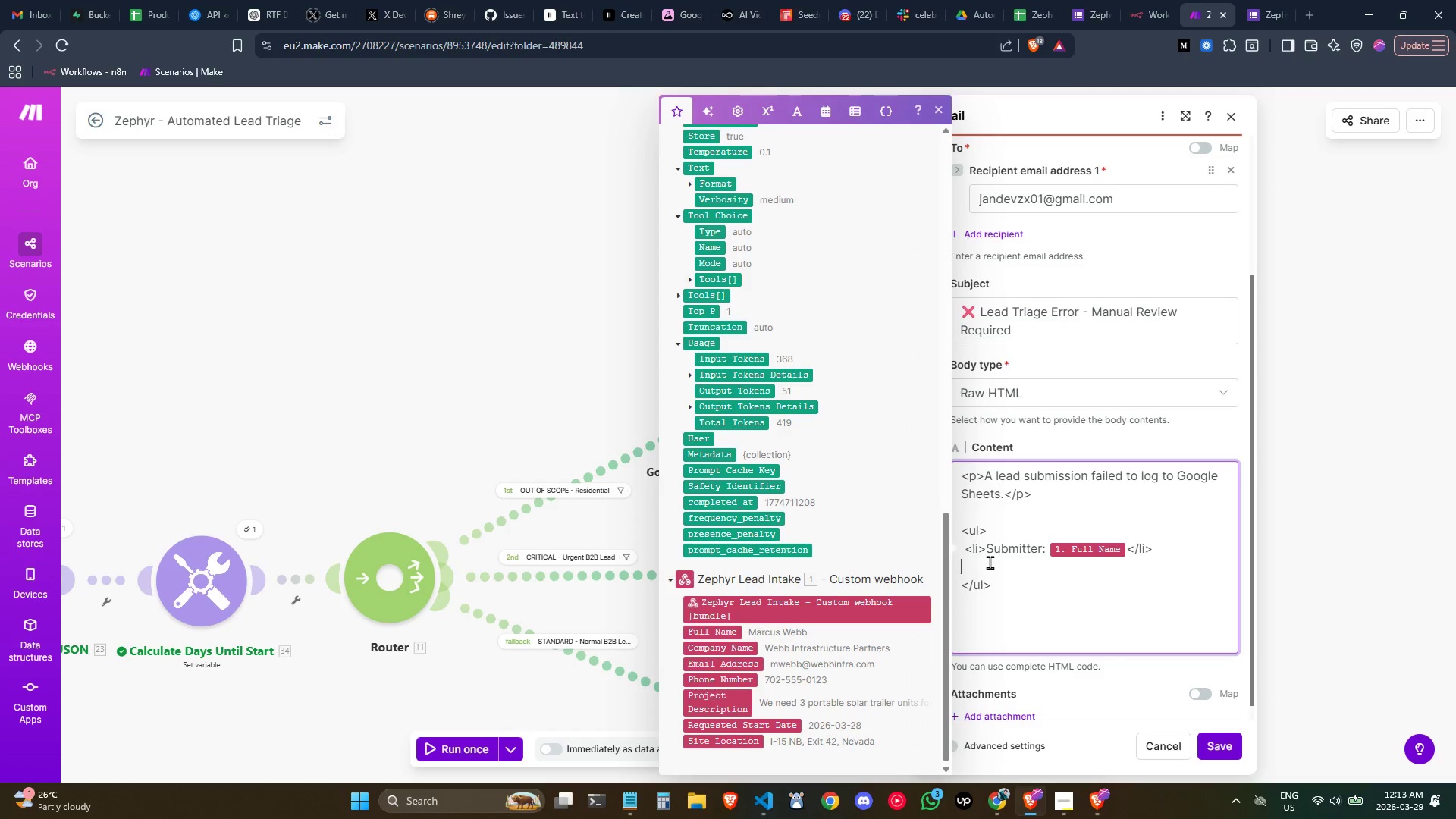 
key(Control+ControlLeft)
 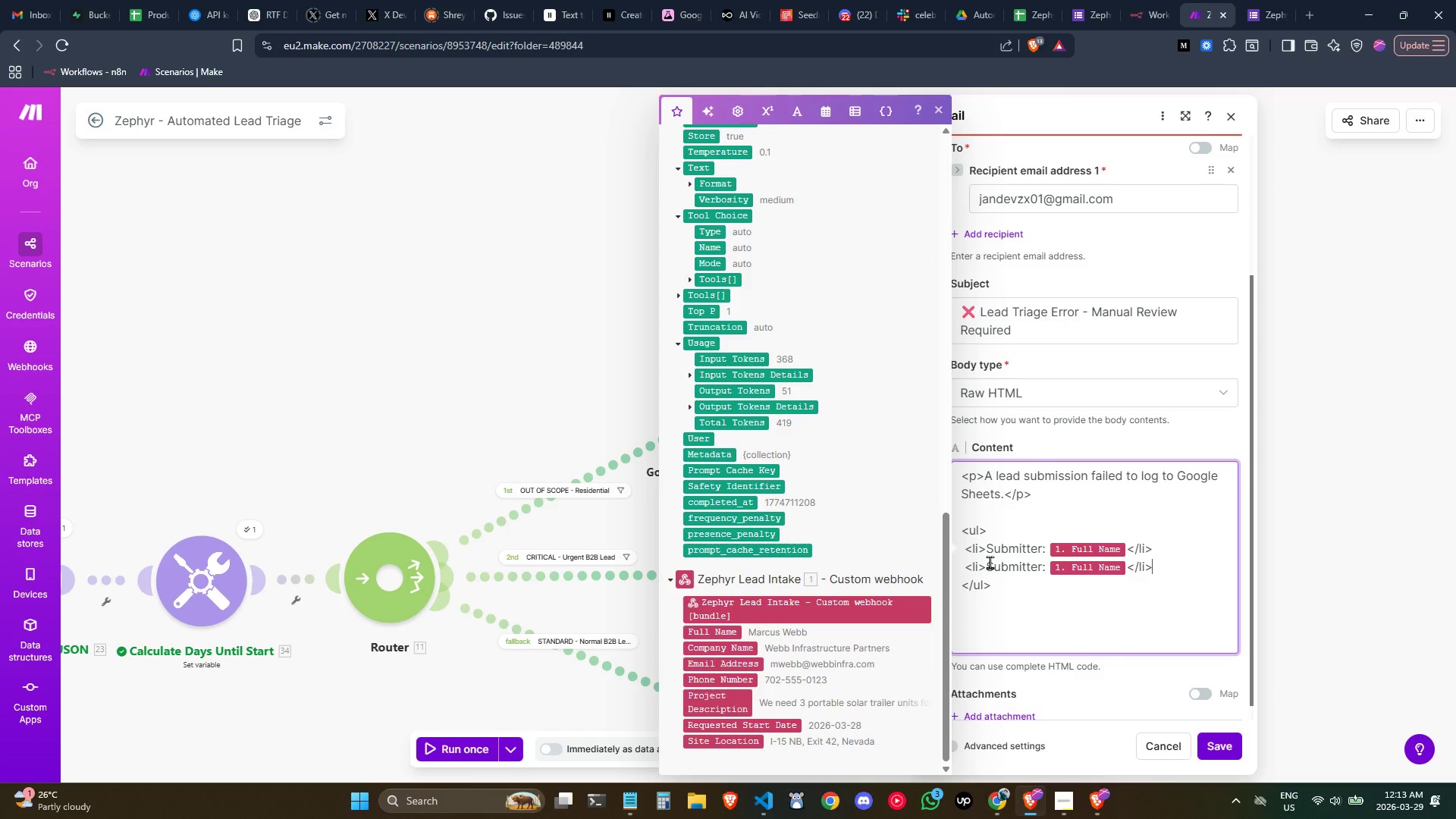 
key(Control+V)
 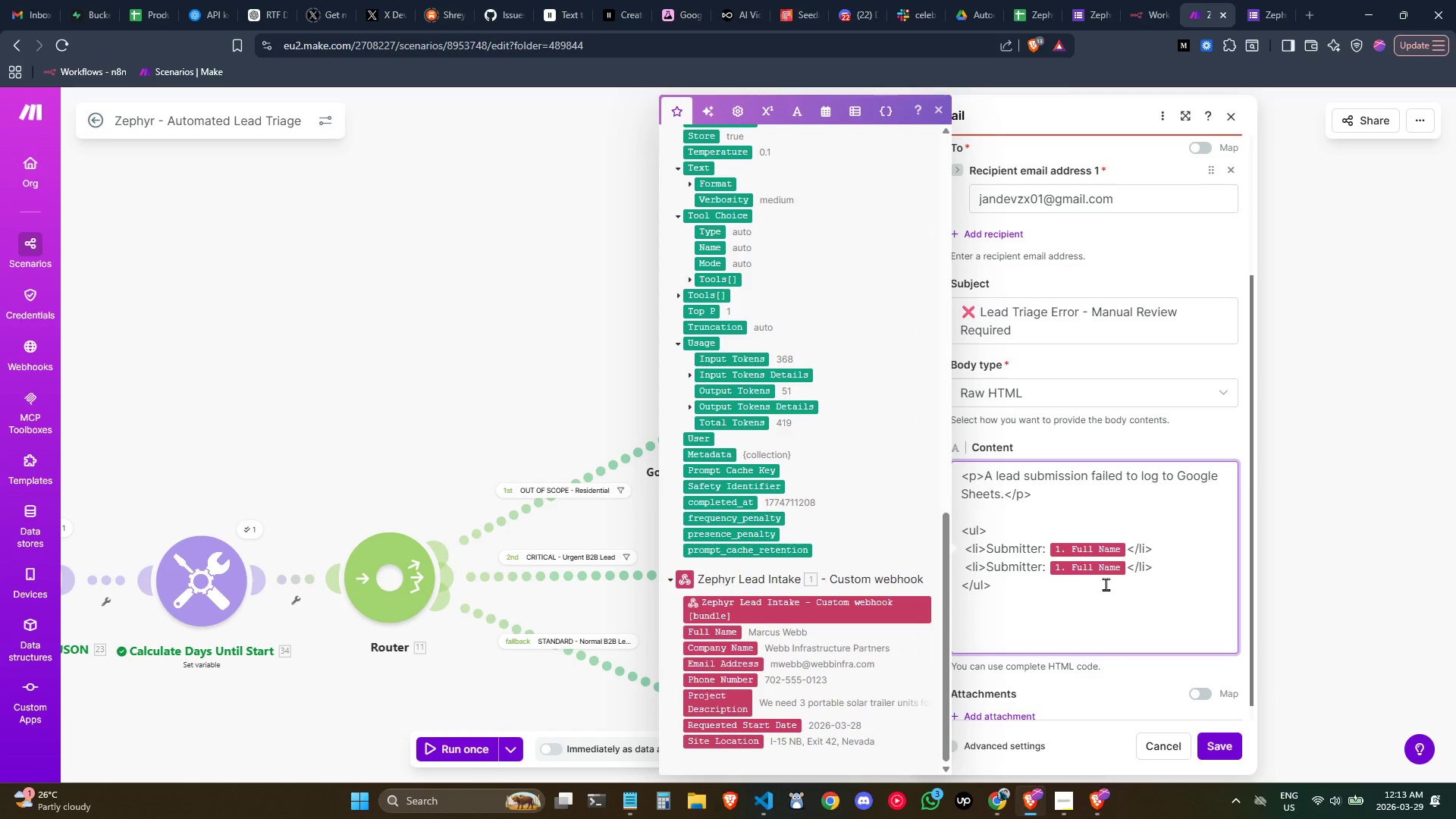 
key(Enter)
 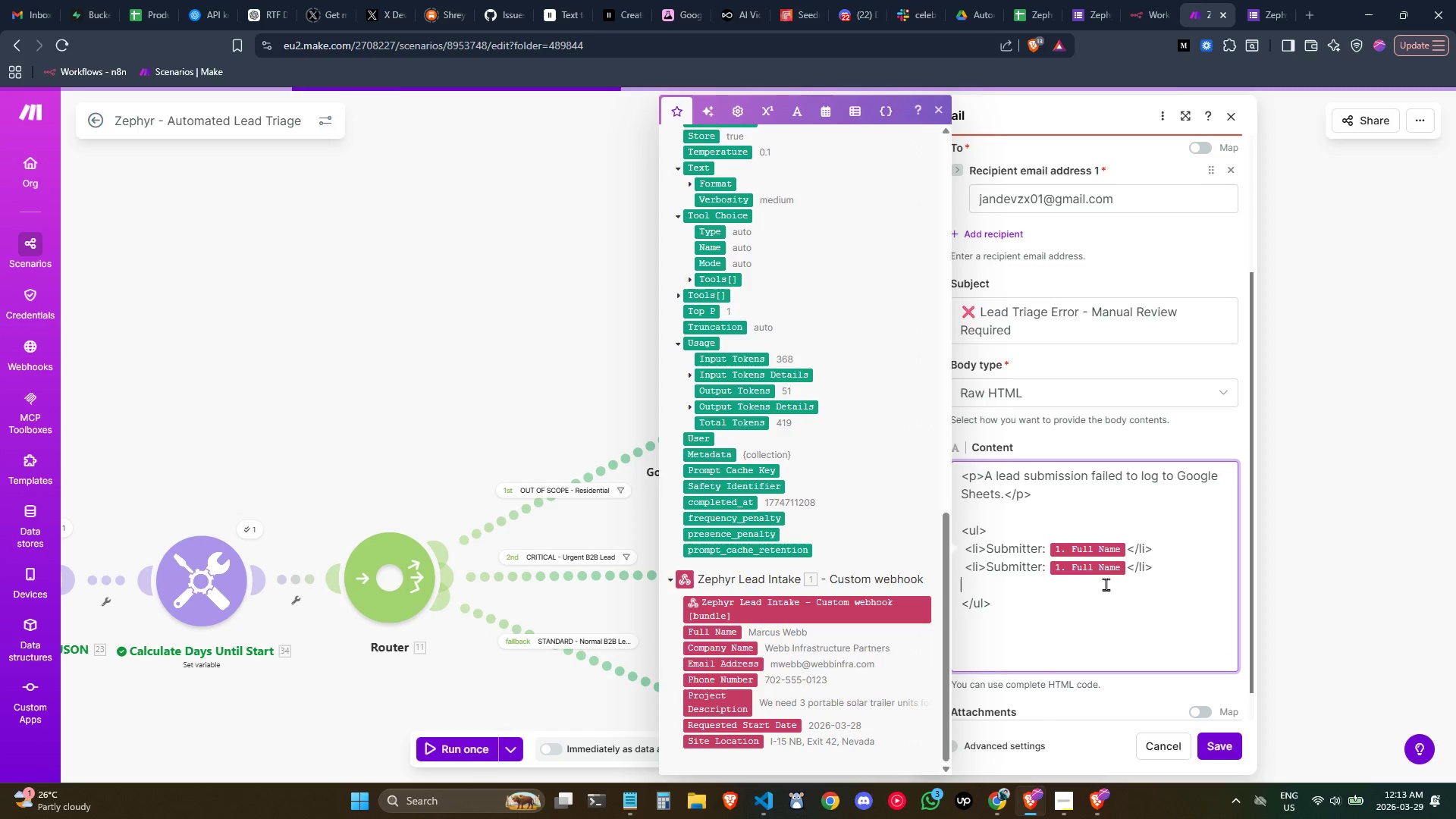 
key(Control+ControlLeft)
 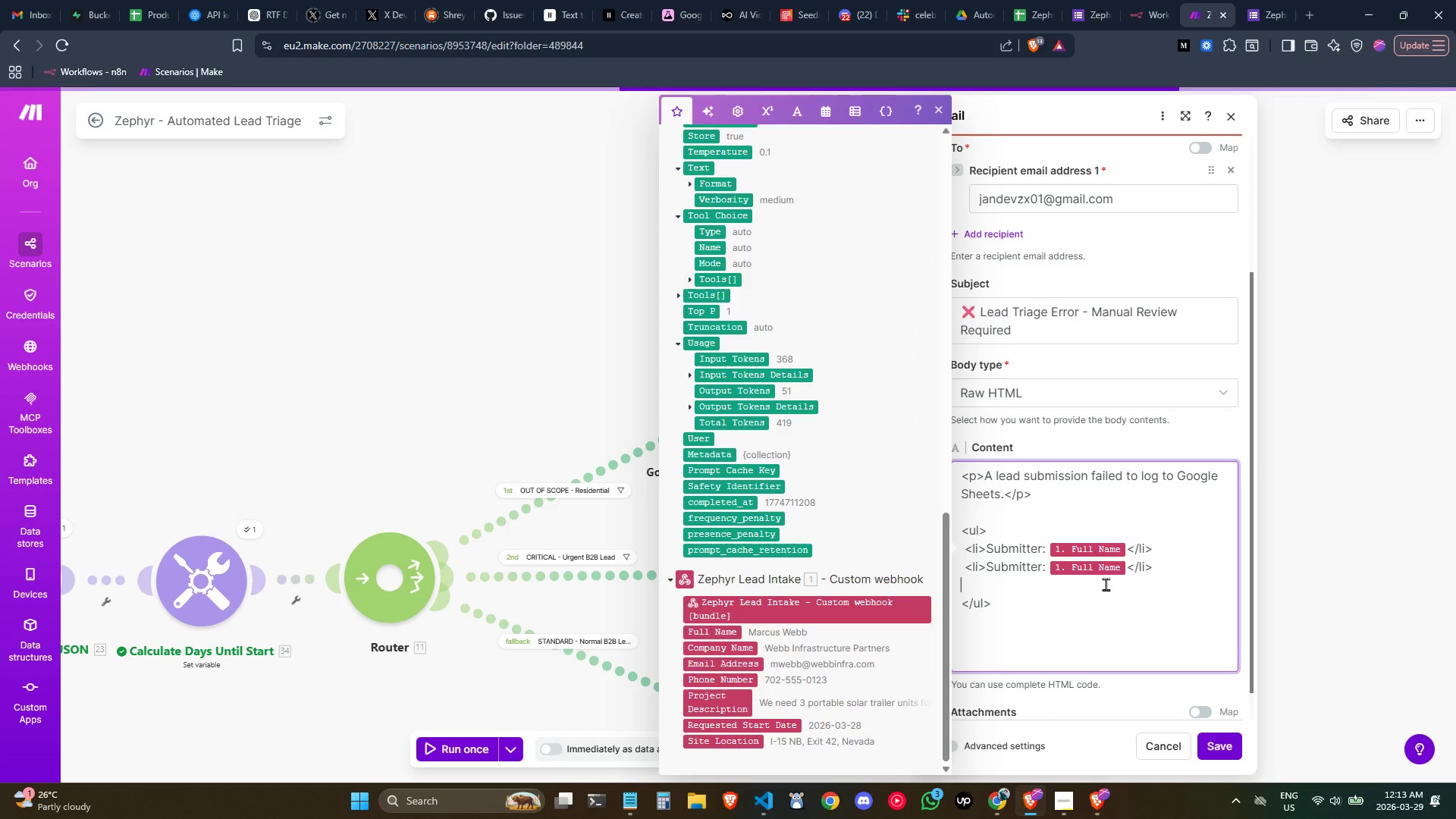 
key(Control+V)
 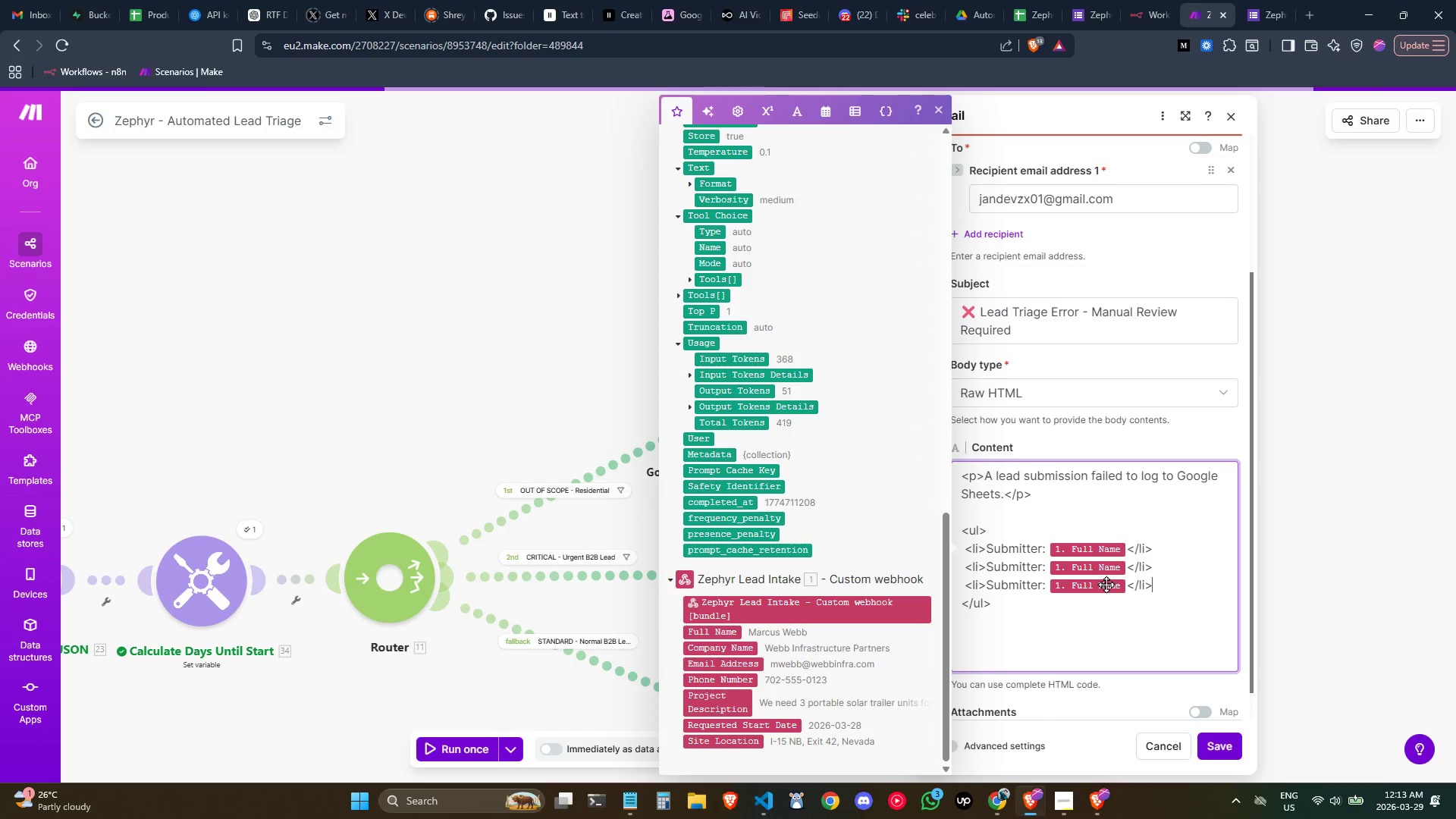 
key(Enter)
 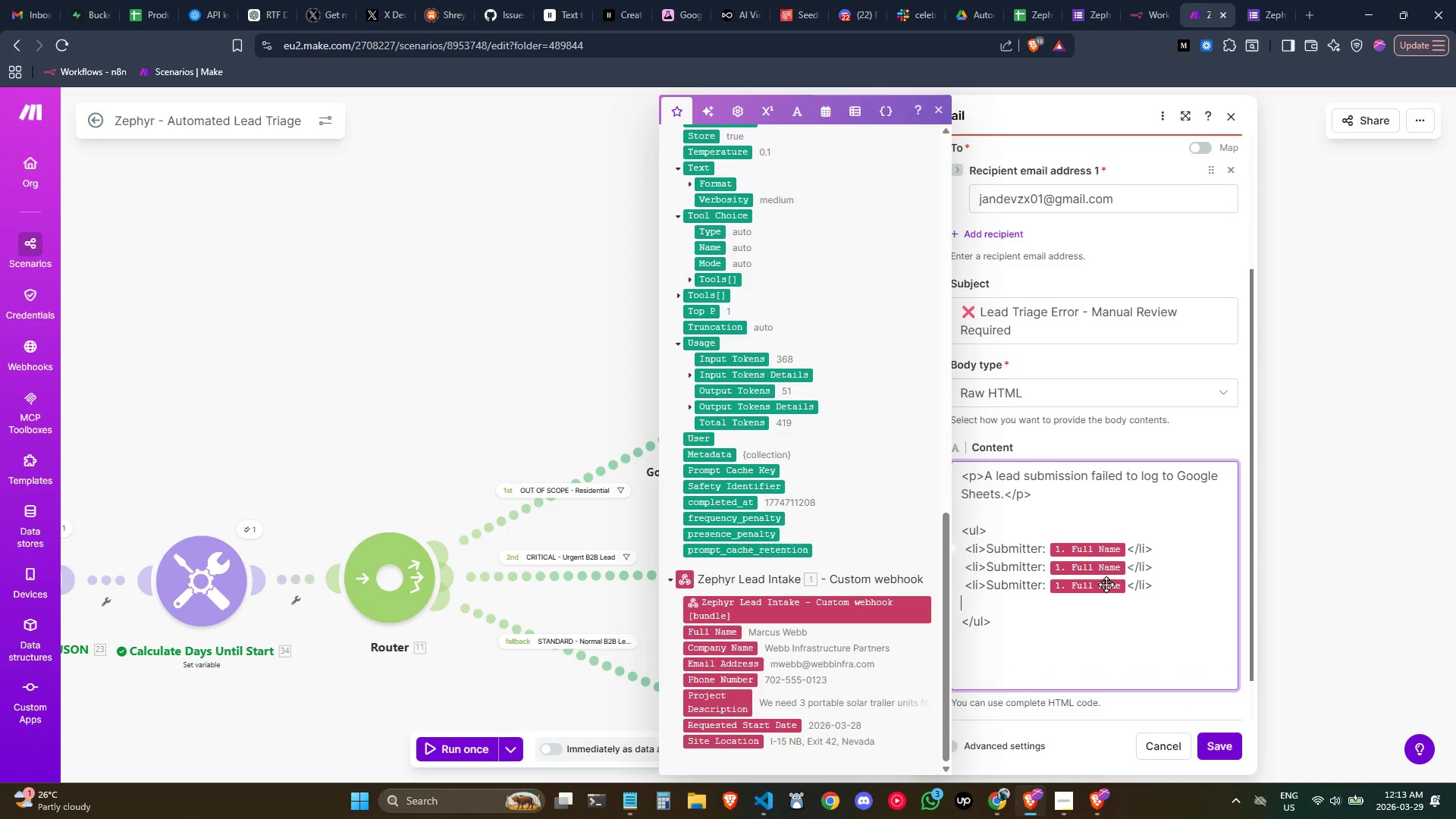 
key(Control+ControlLeft)
 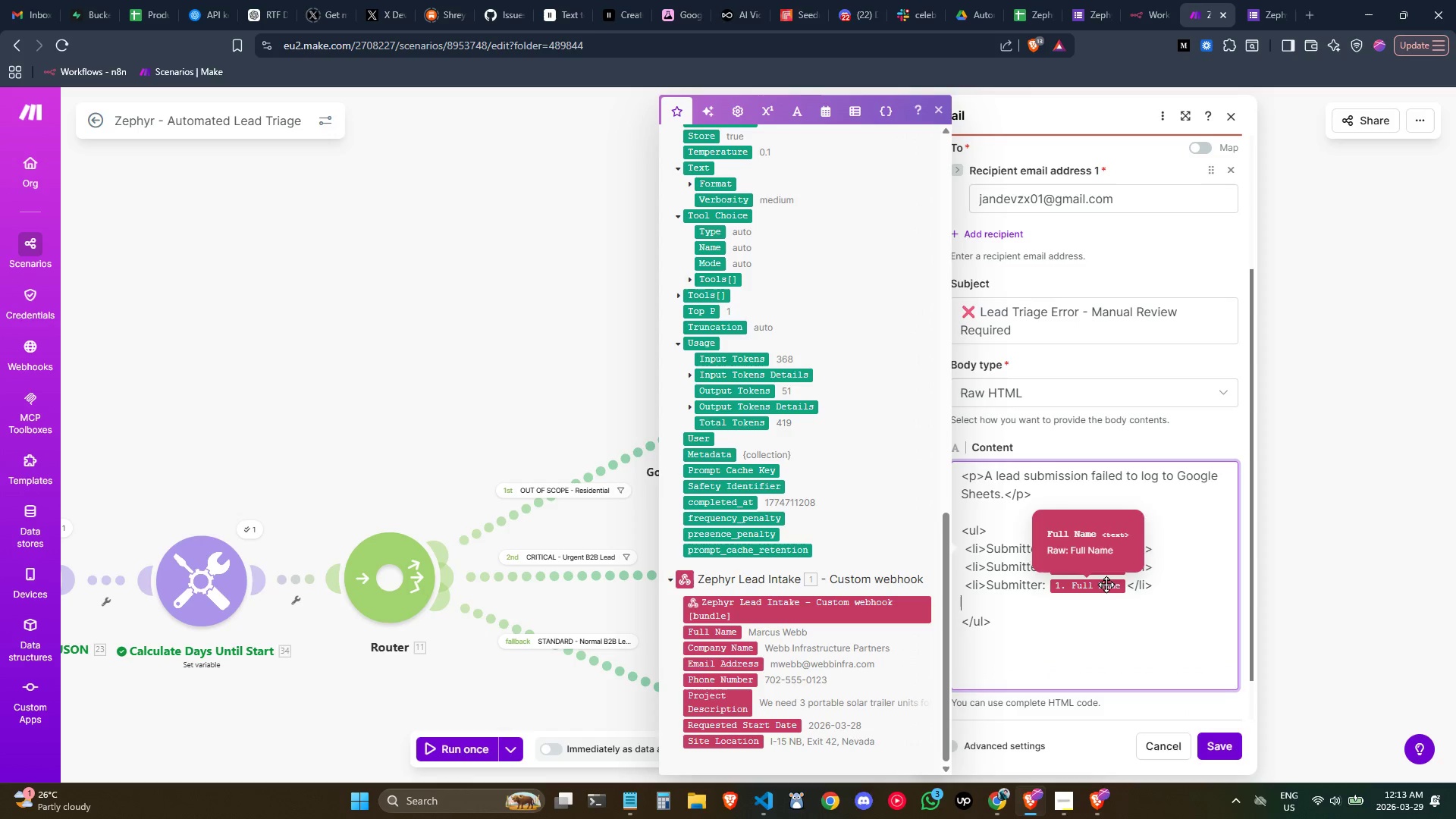 
key(Control+V)
 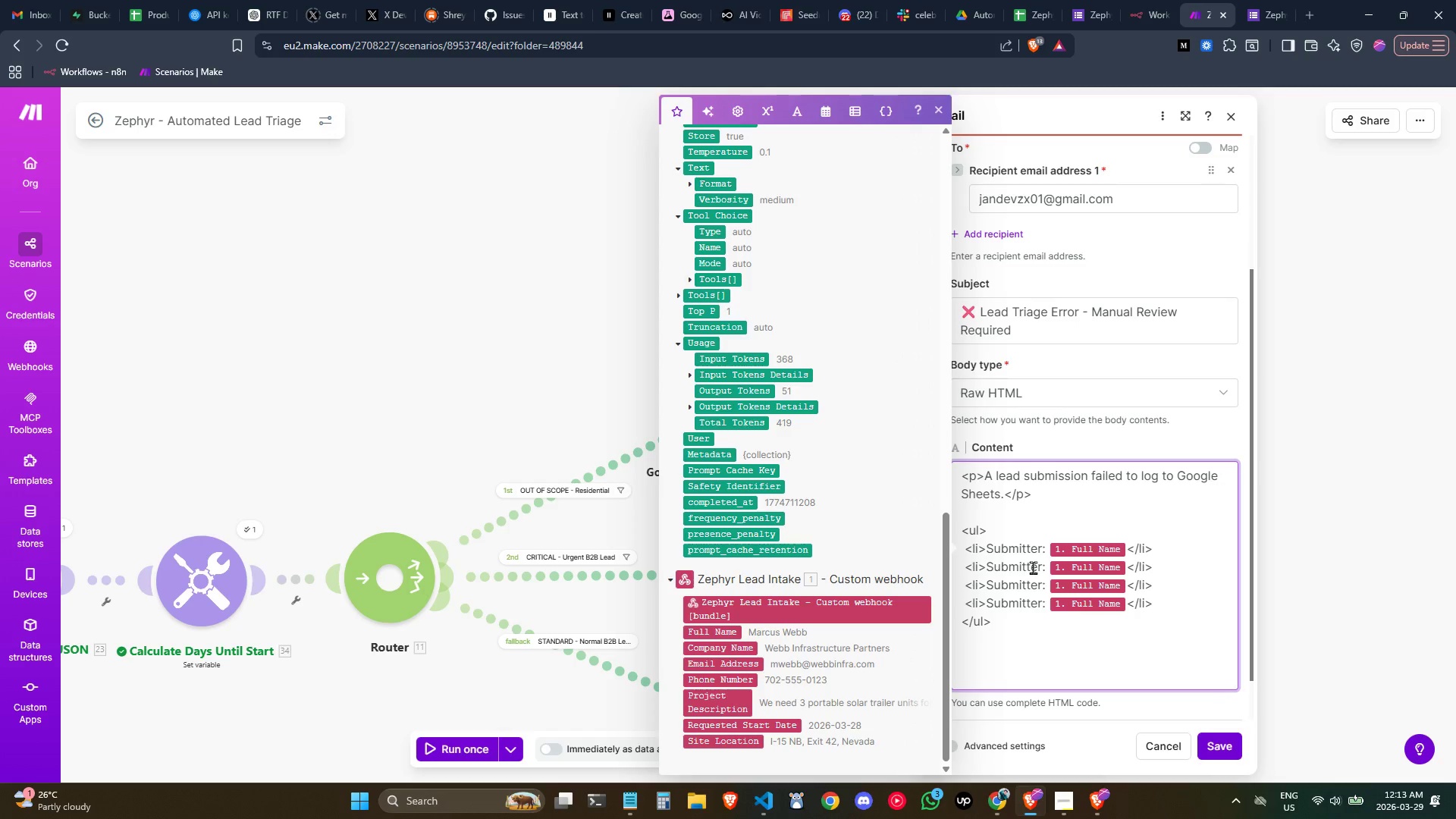 
double_click([1018, 566])
 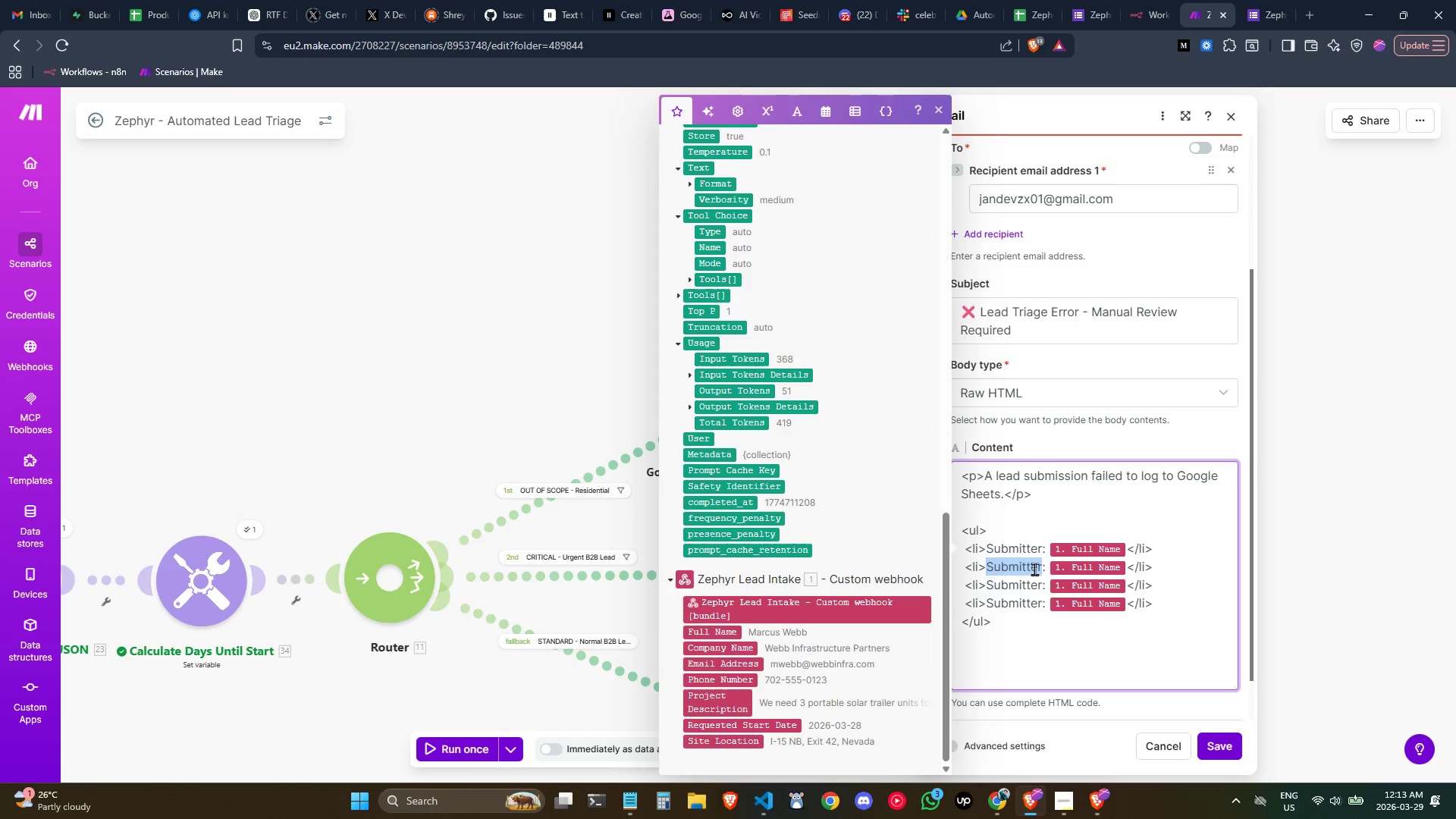 
type(Email)
 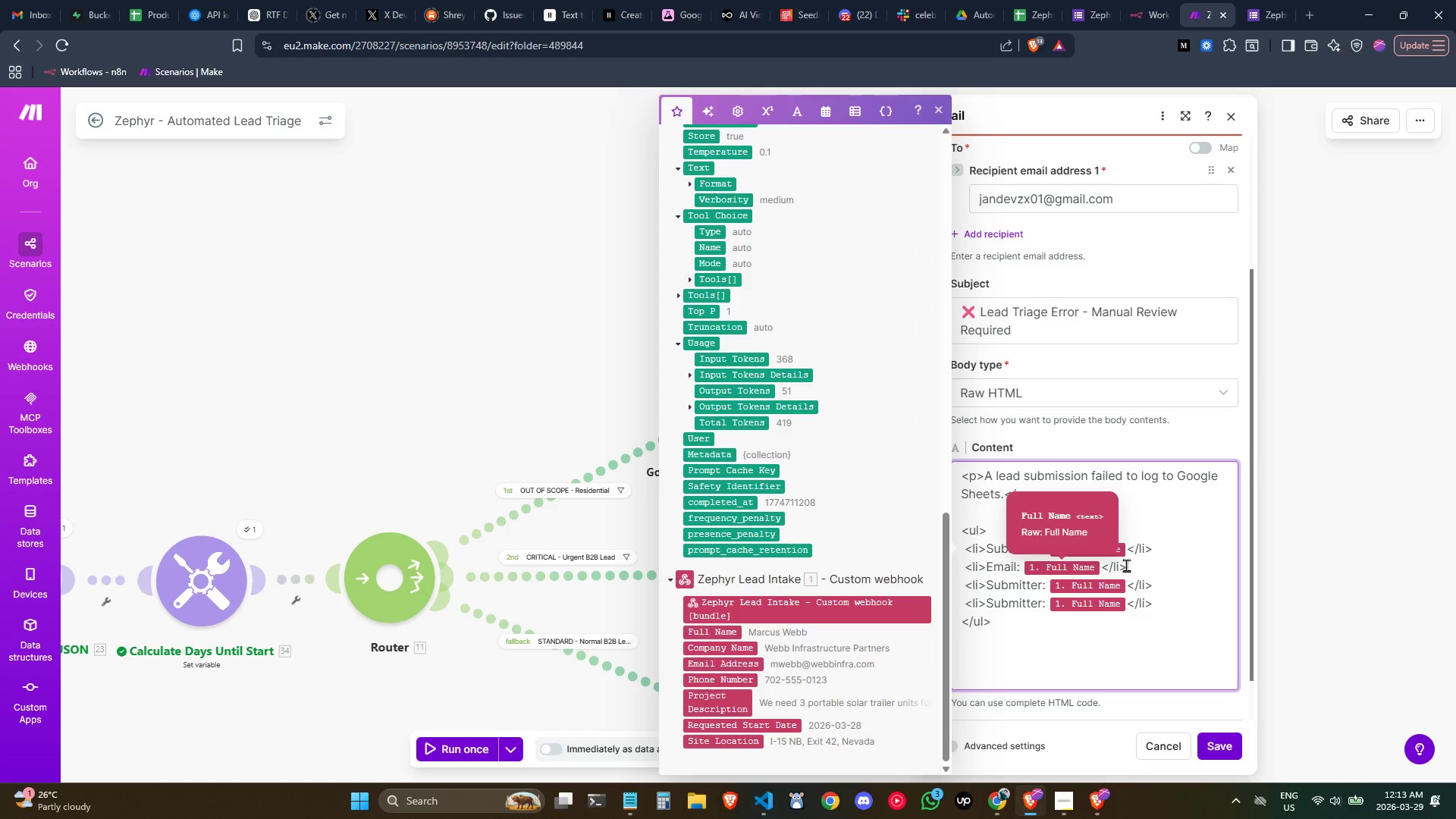 
left_click([1112, 566])
 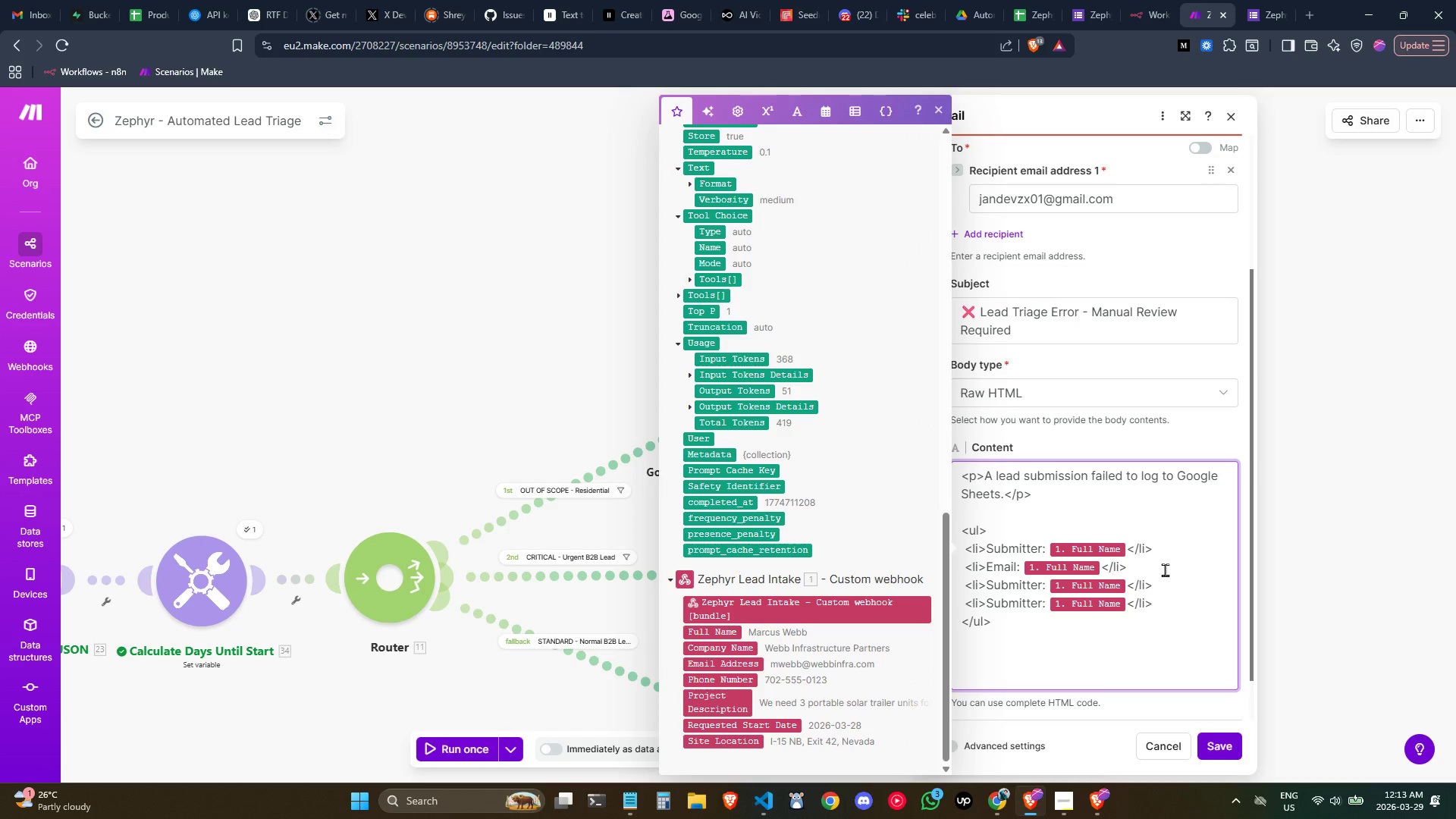 
key(ArrowLeft)
 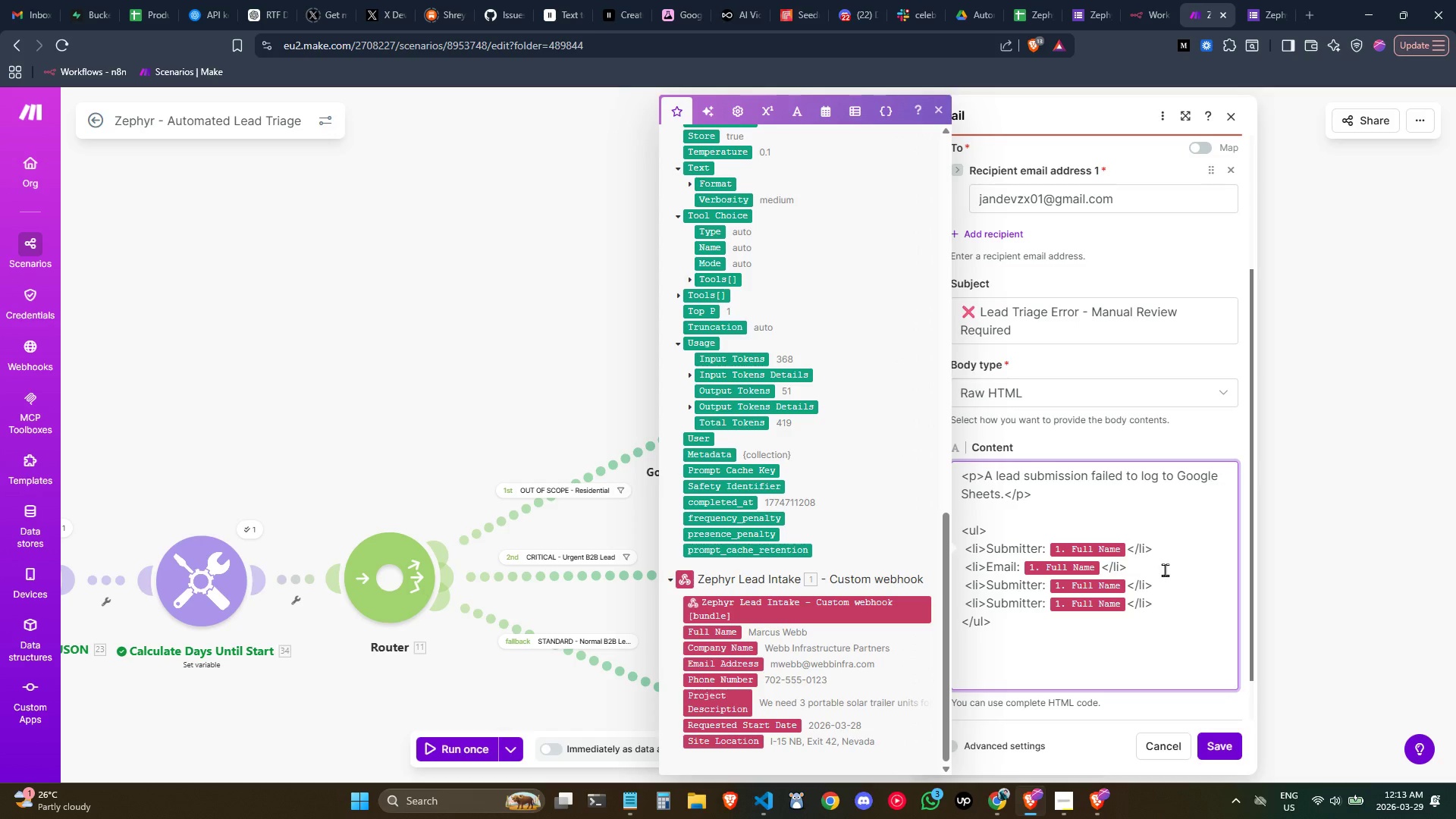 
key(ArrowLeft)
 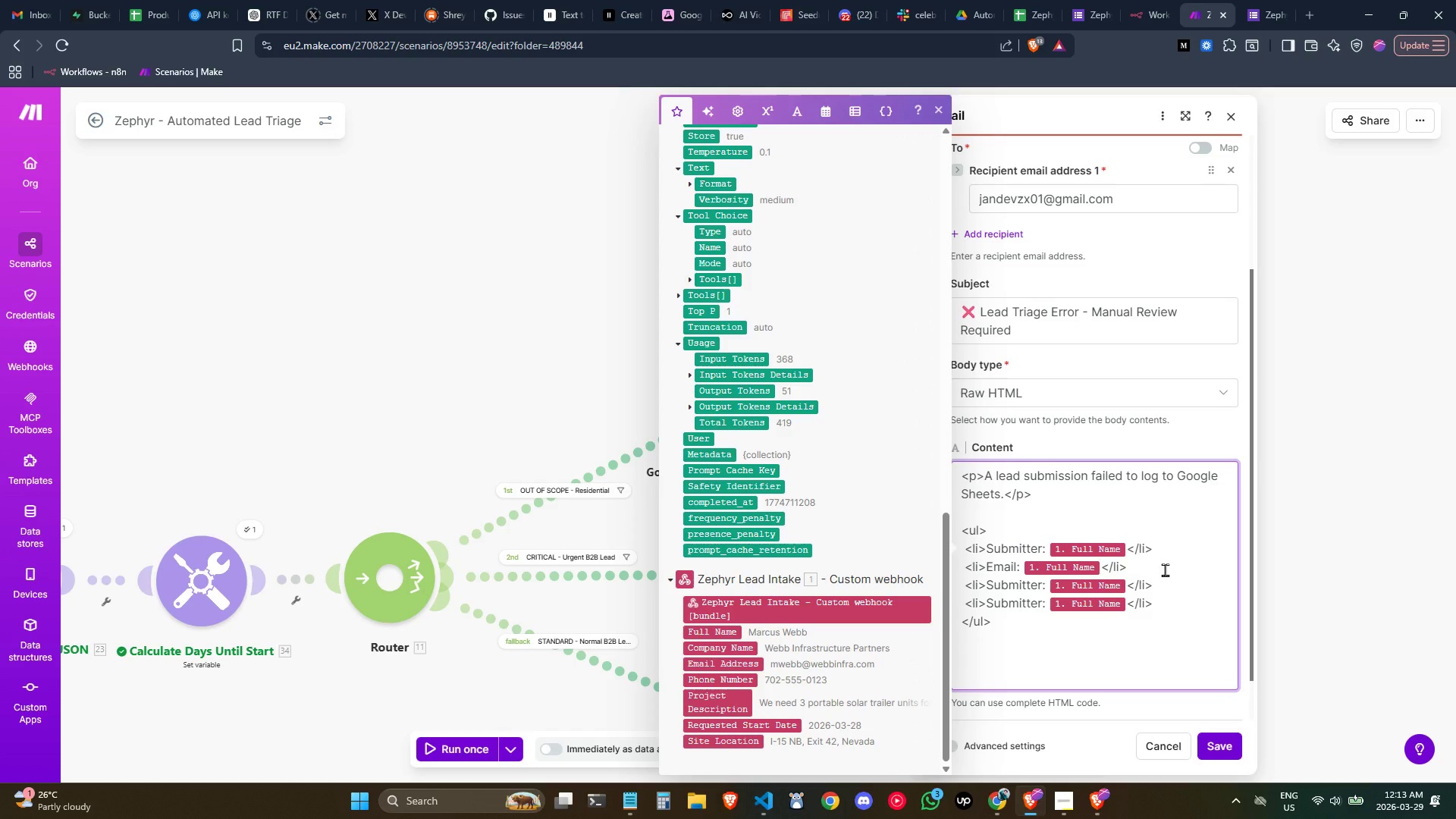 
key(Backspace)
 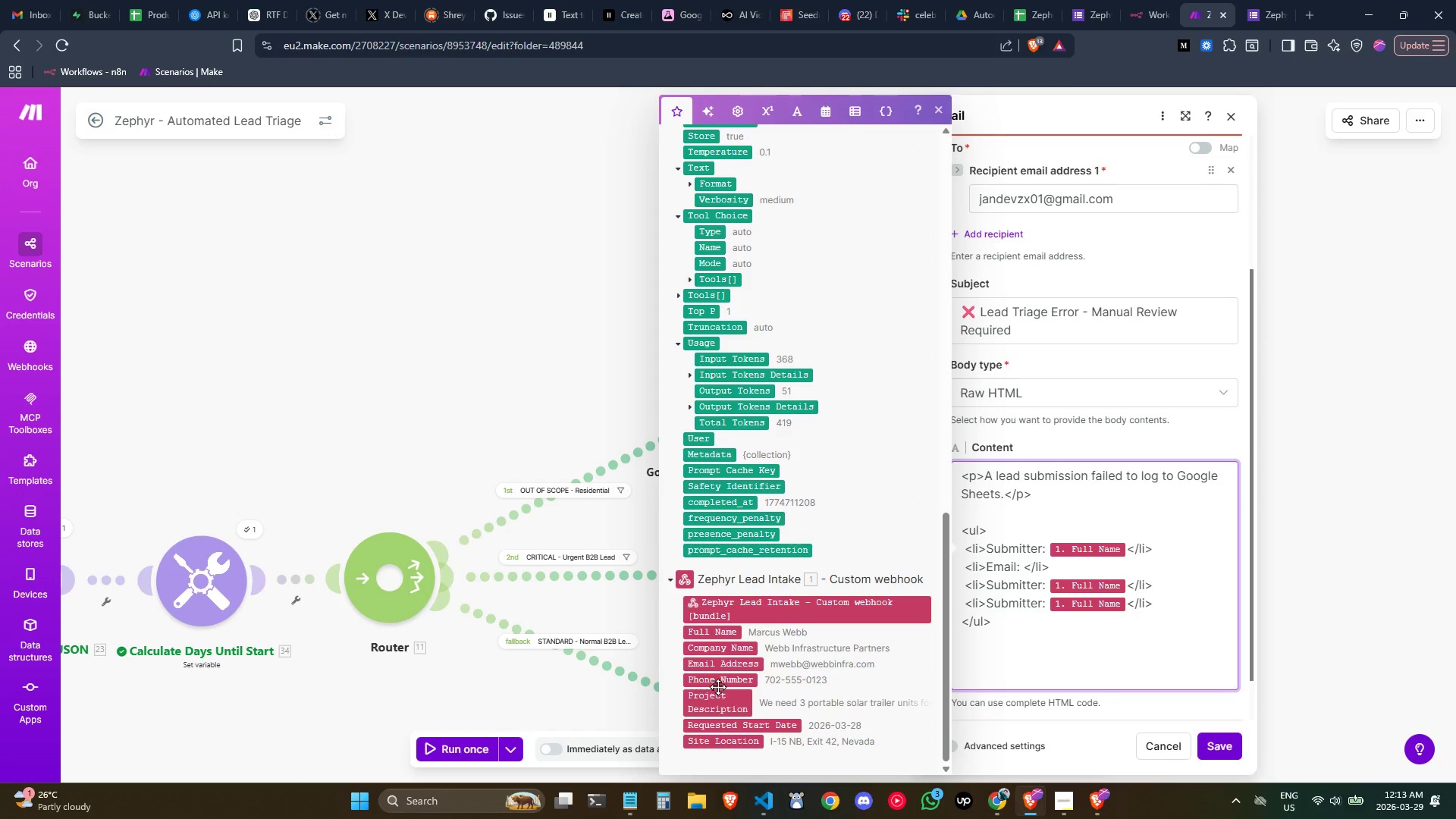 
left_click_drag(start_coordinate=[726, 665], to_coordinate=[1025, 568])
 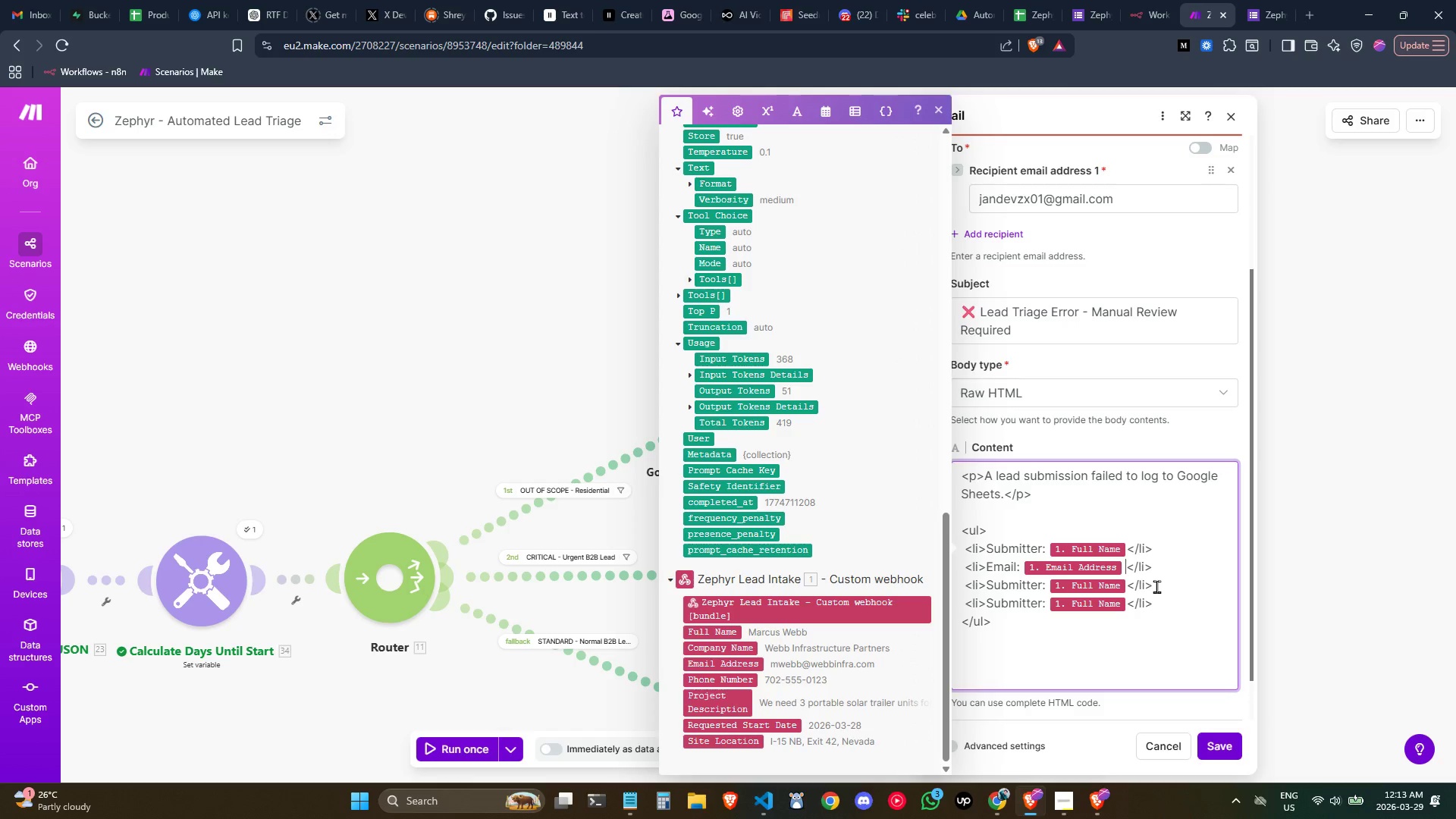 
key(ArrowRight)
 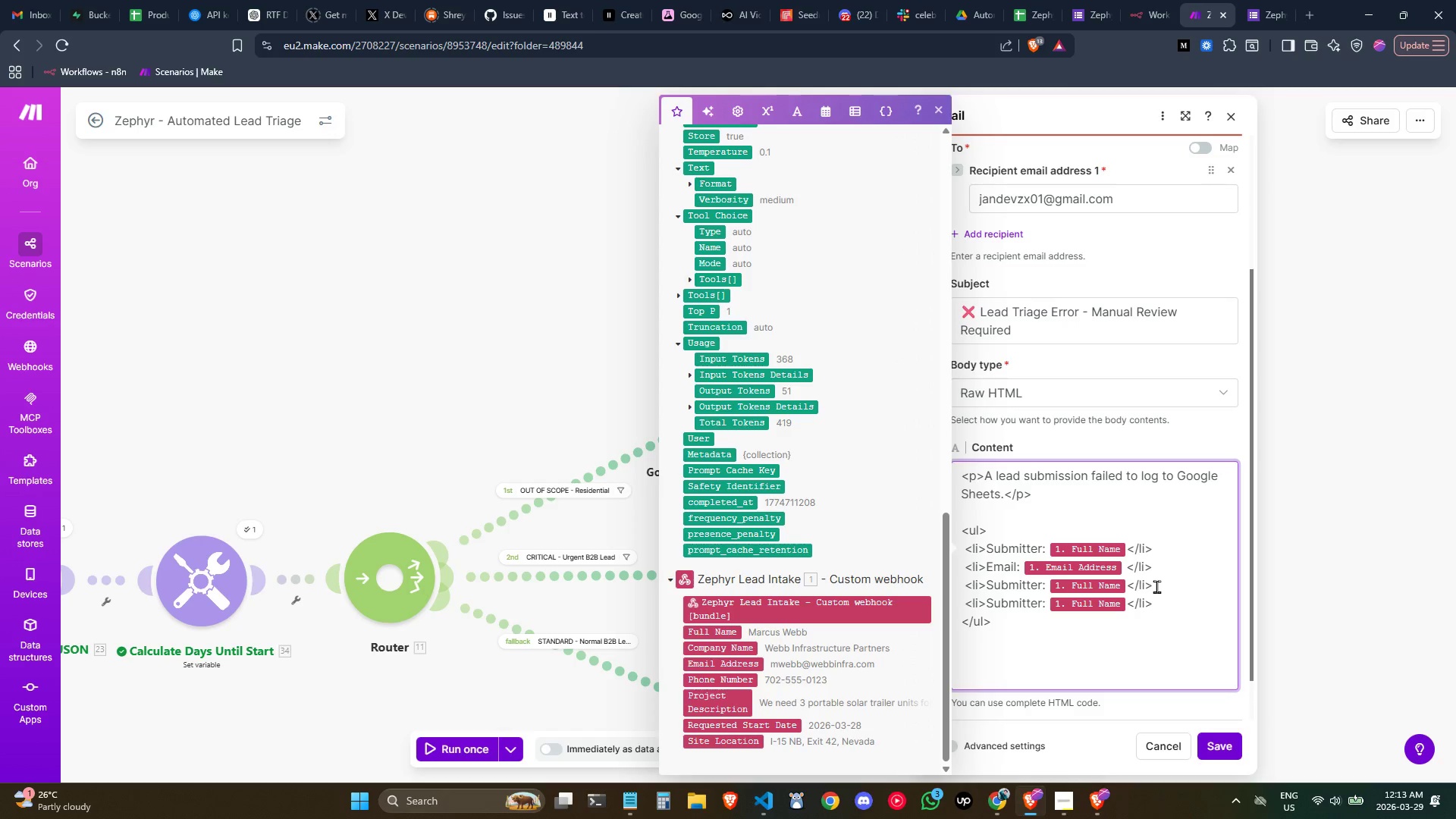 
key(ArrowLeft)
 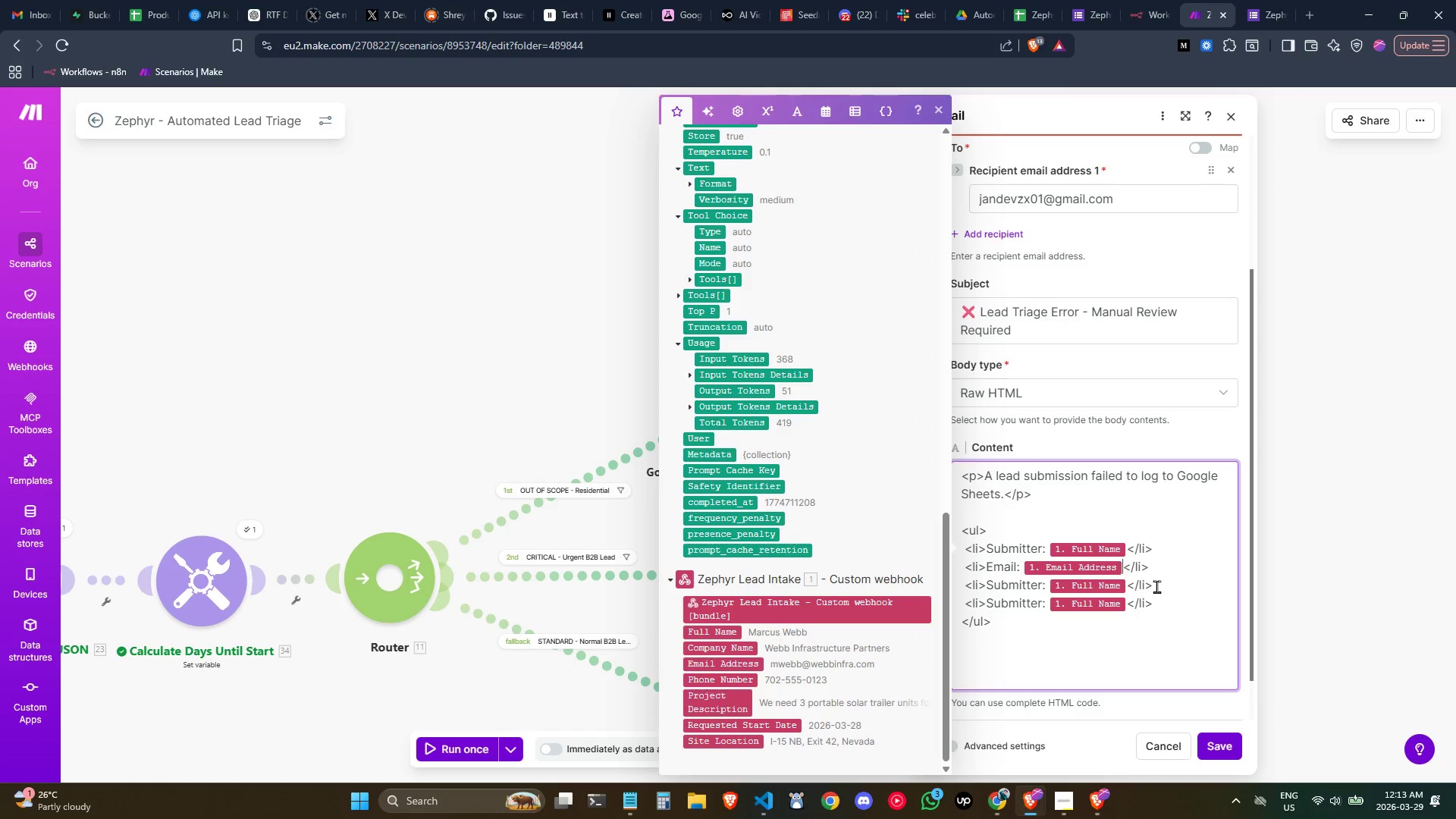 
key(Backspace)
 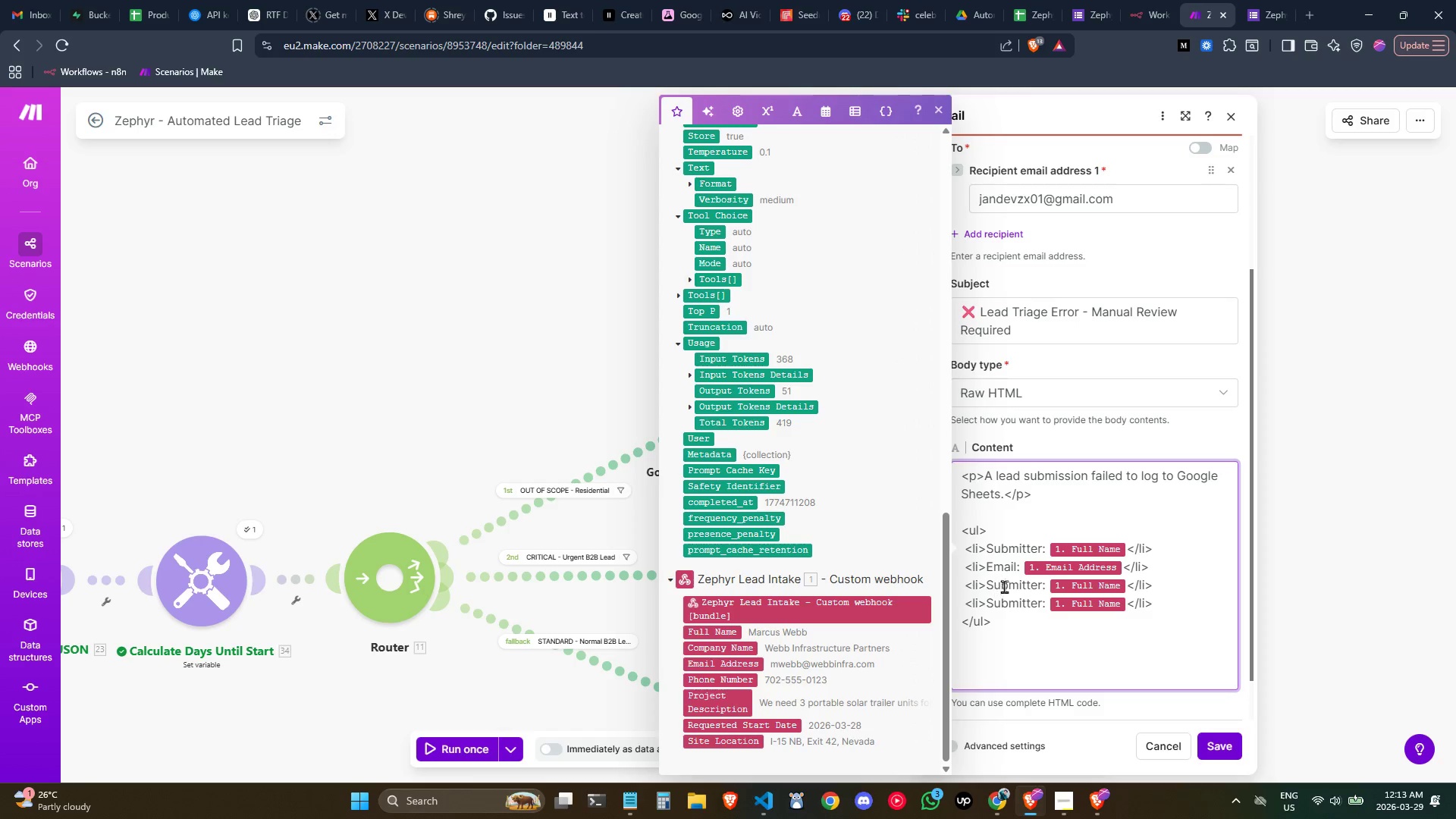 
double_click([1009, 583])
 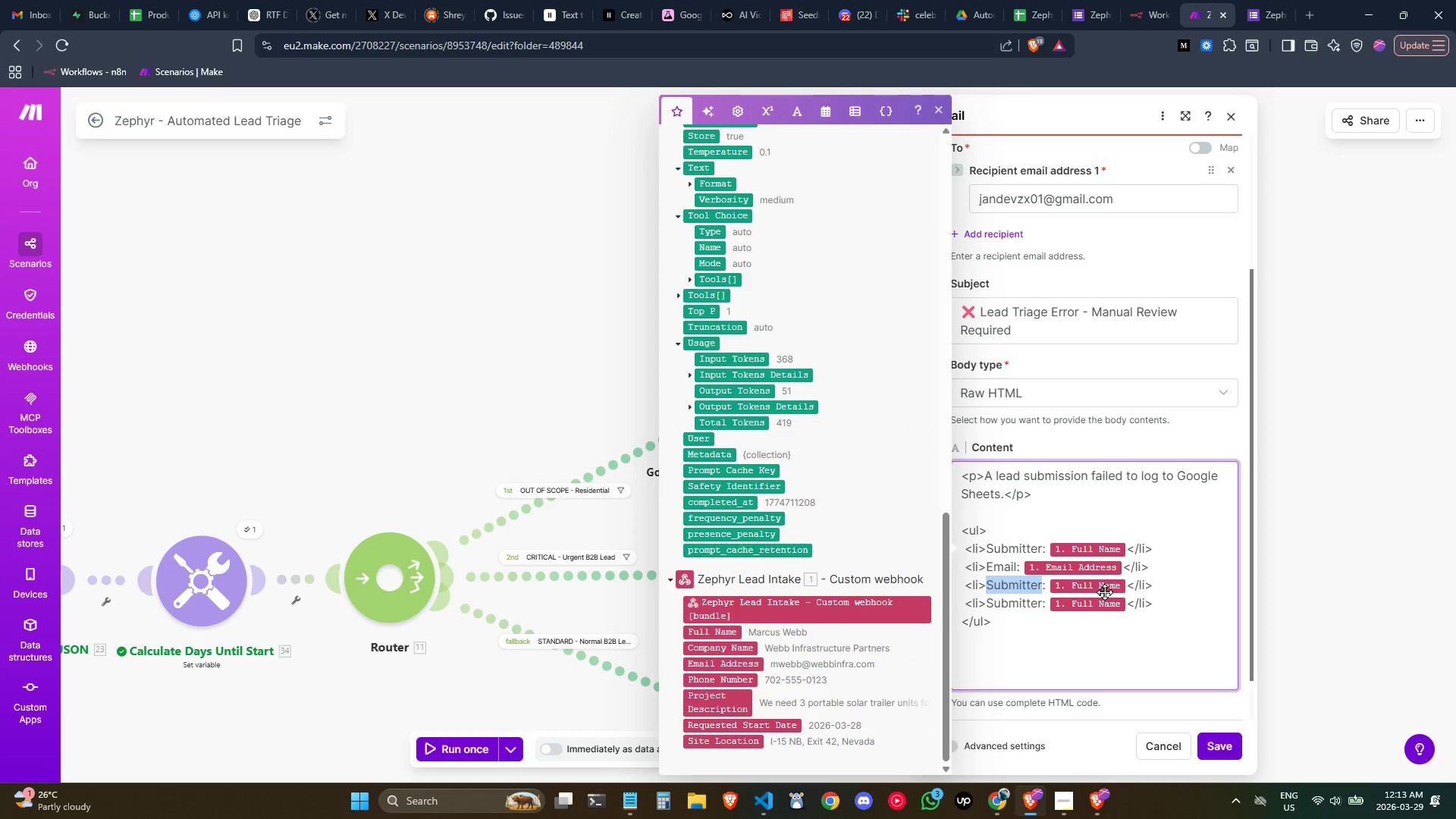 
type(Timesa)
key(Backspace)
type(tamp)
 